 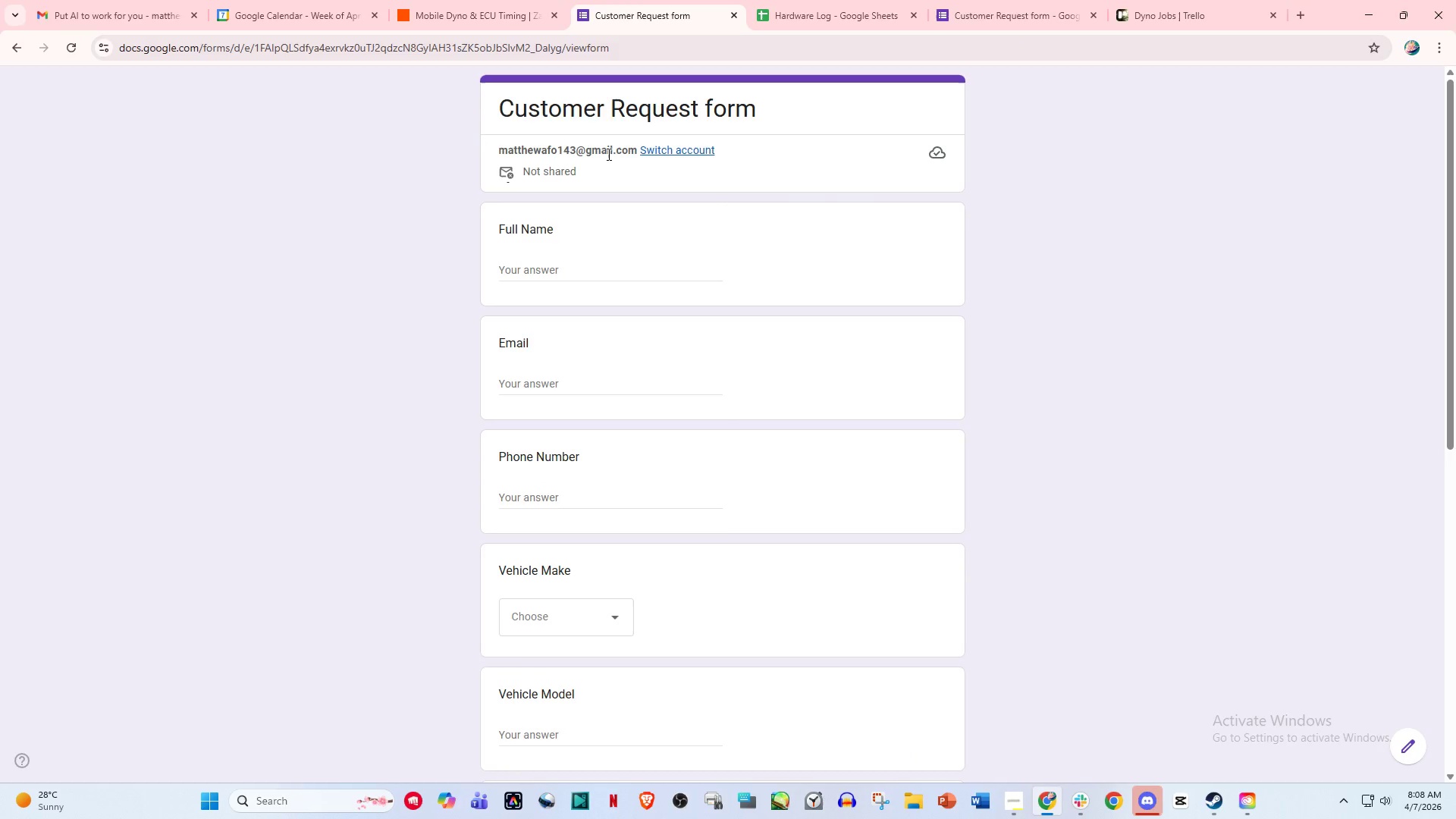 
left_click([563, 271])
 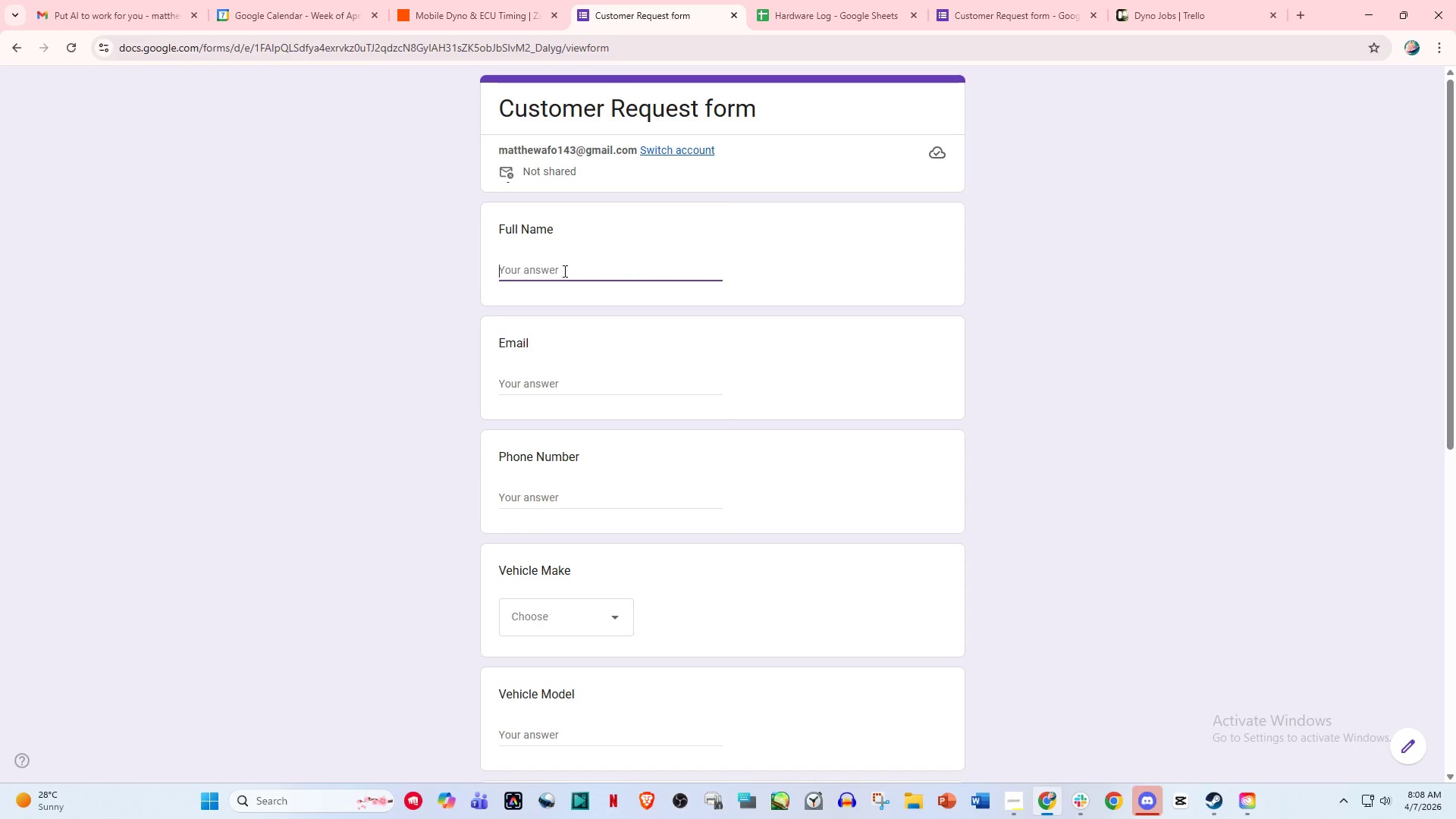 
left_click([306, 0])
 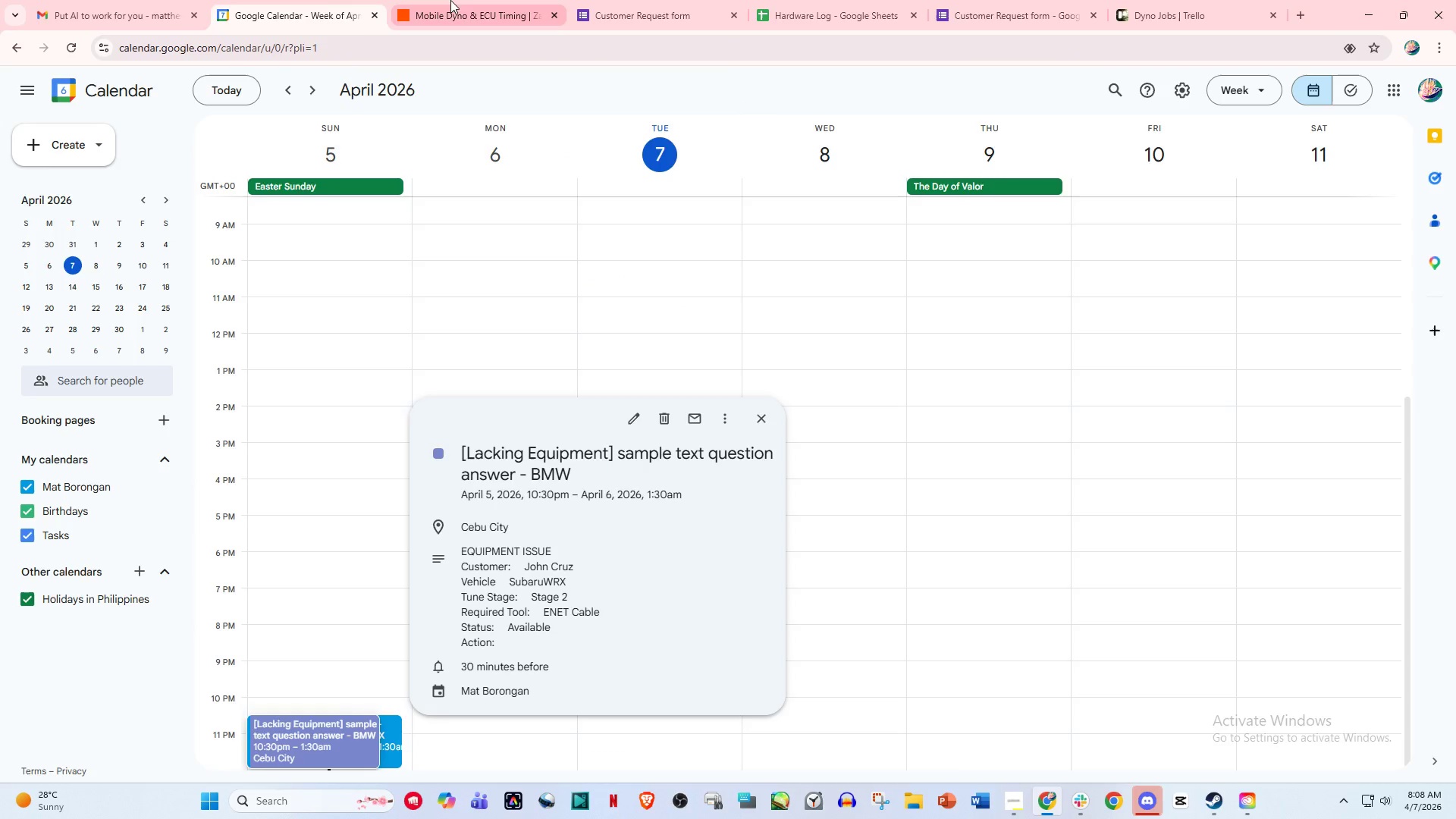 
left_click([465, 0])
 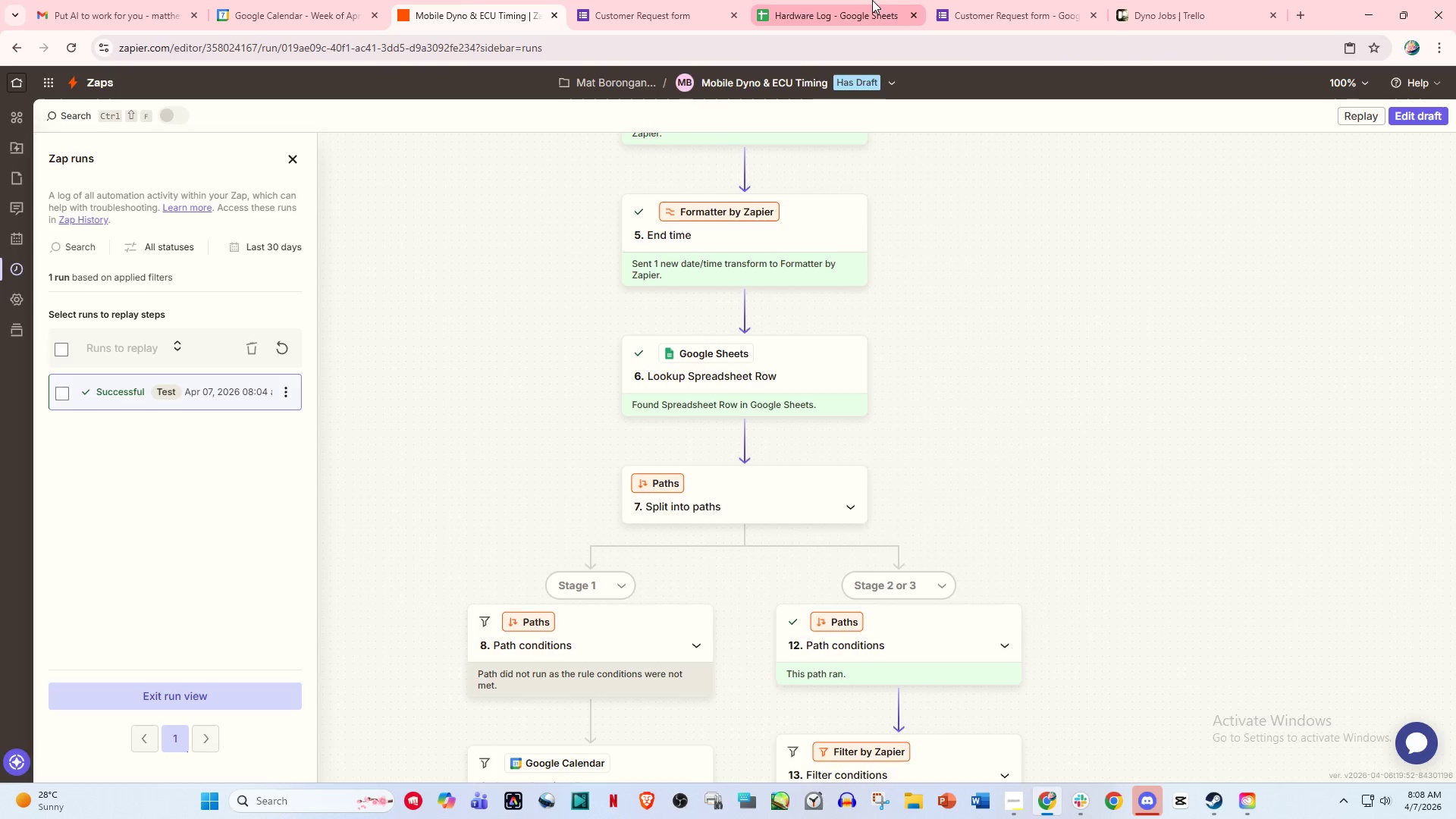 
left_click([739, 383])
 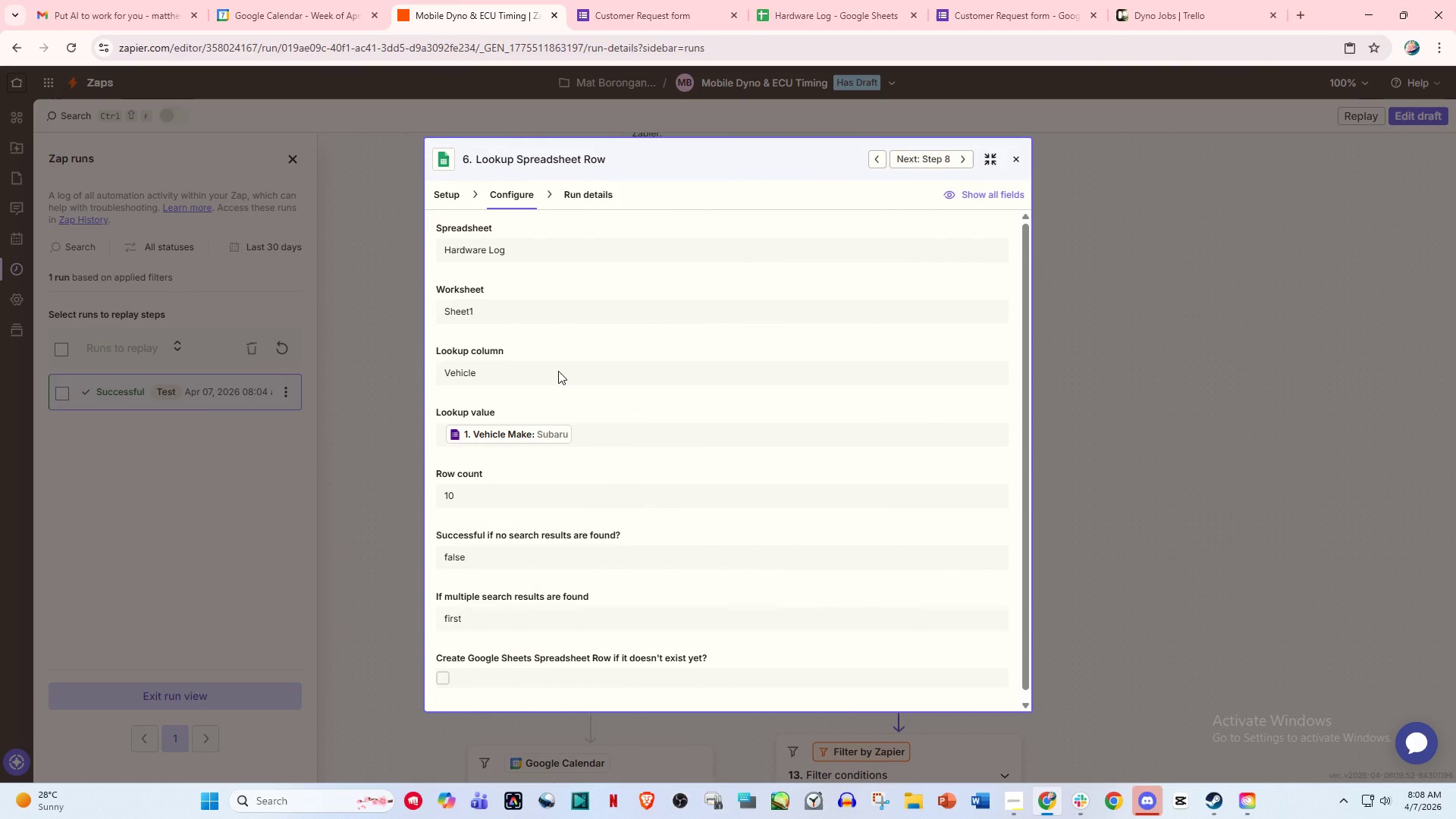 
left_click([558, 371])
 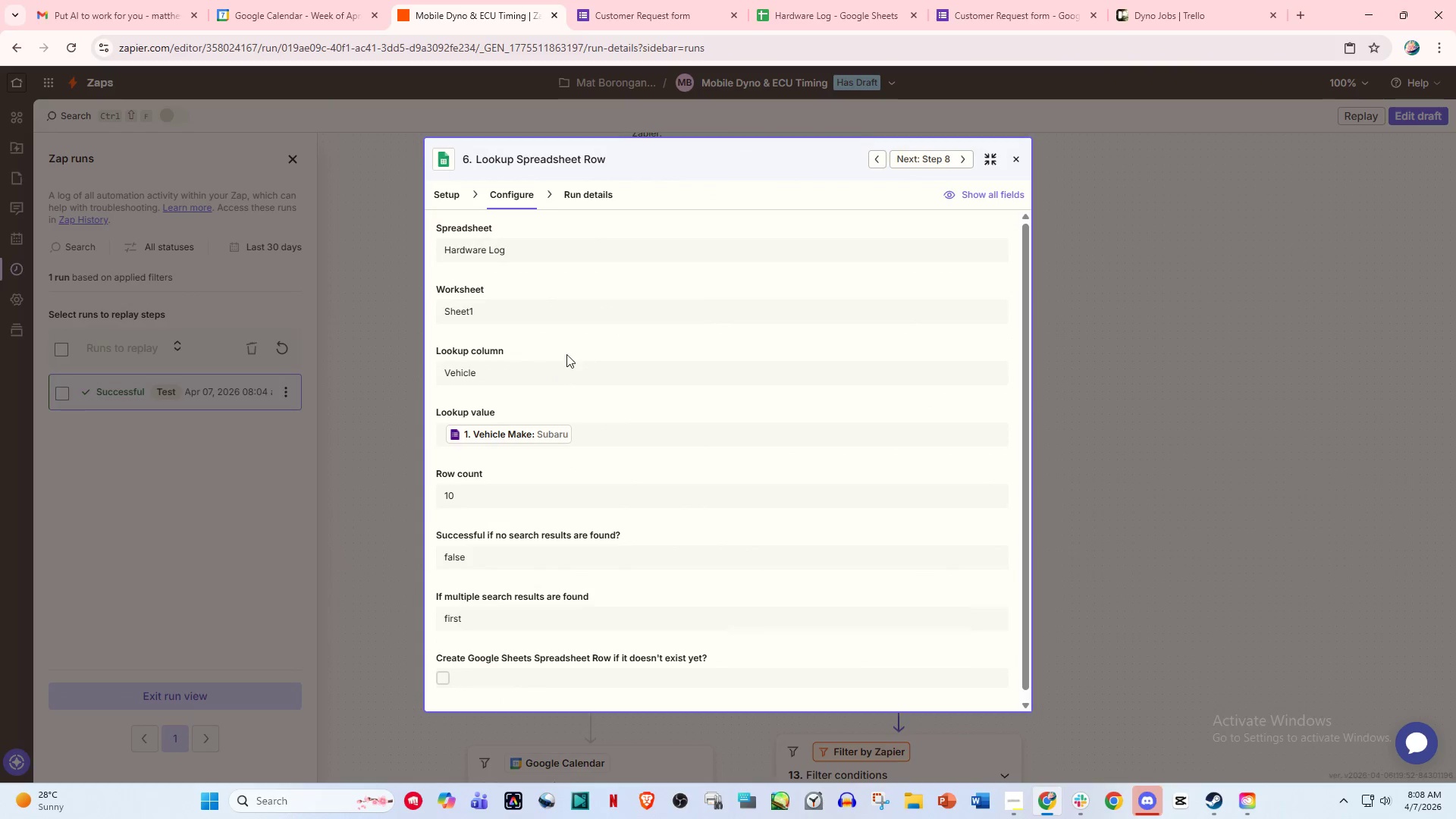 
left_click([569, 350])
 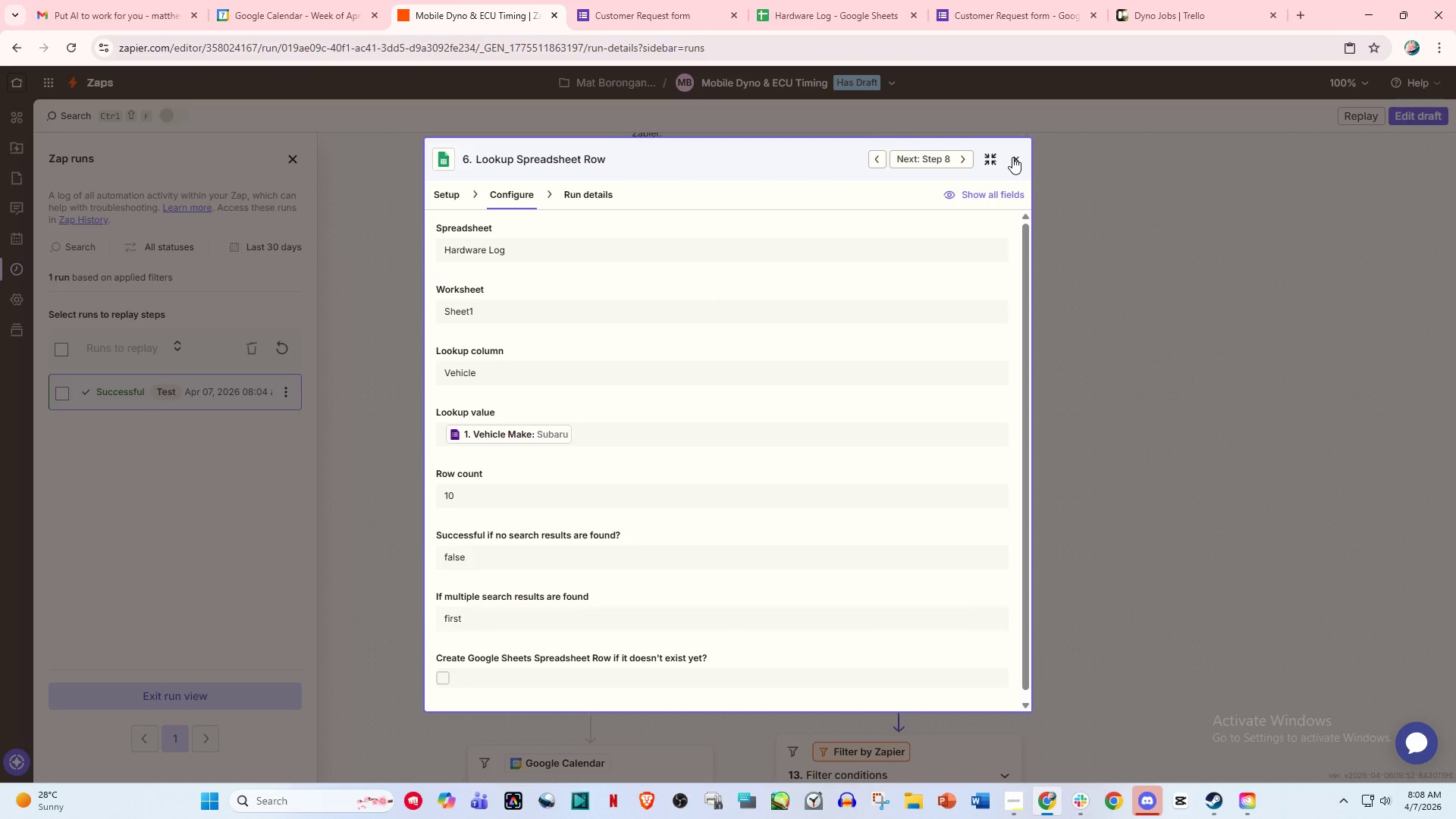 
left_click([1012, 157])
 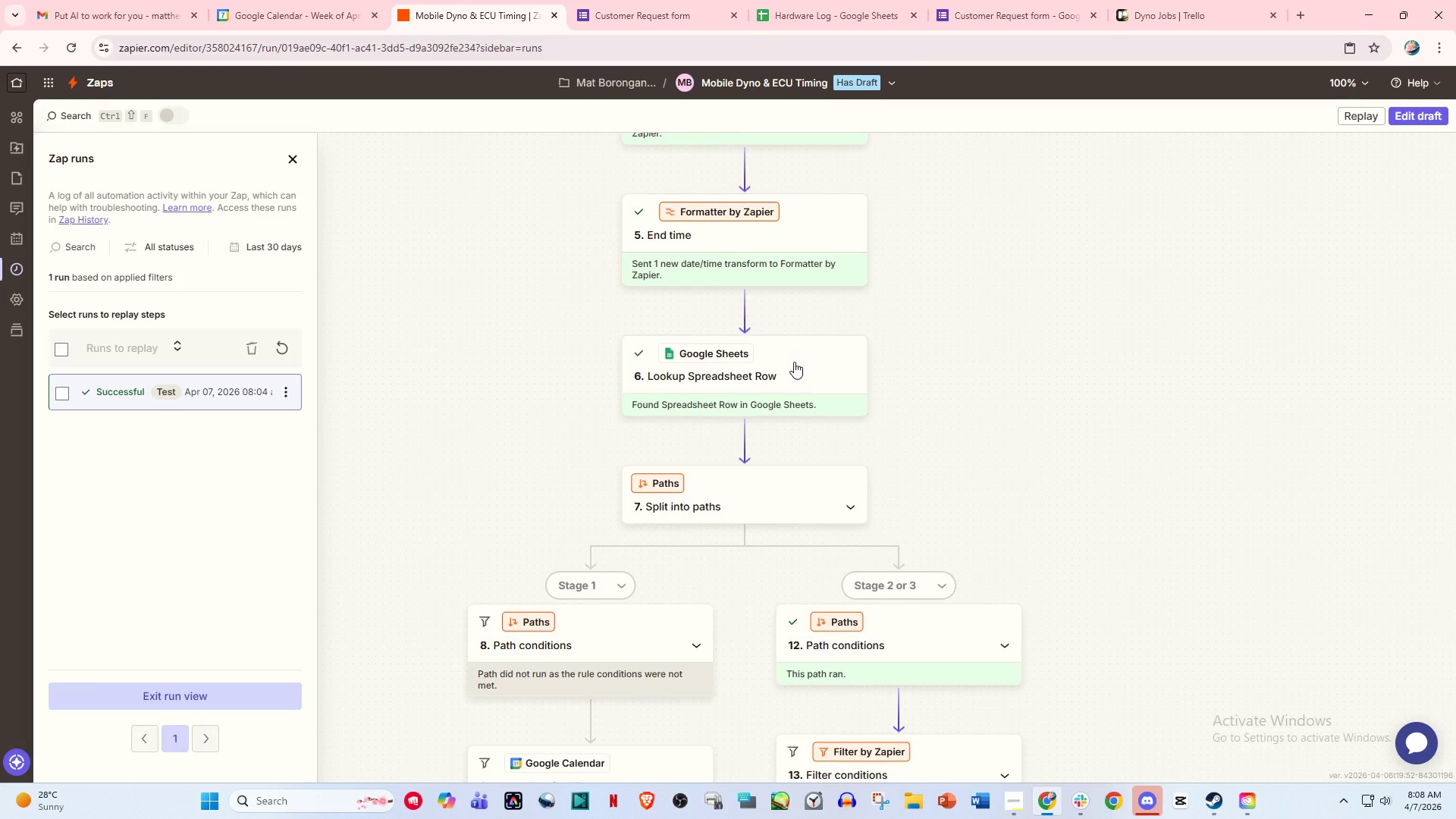 
scroll: coordinate [766, 388], scroll_direction: up, amount: 3.0
 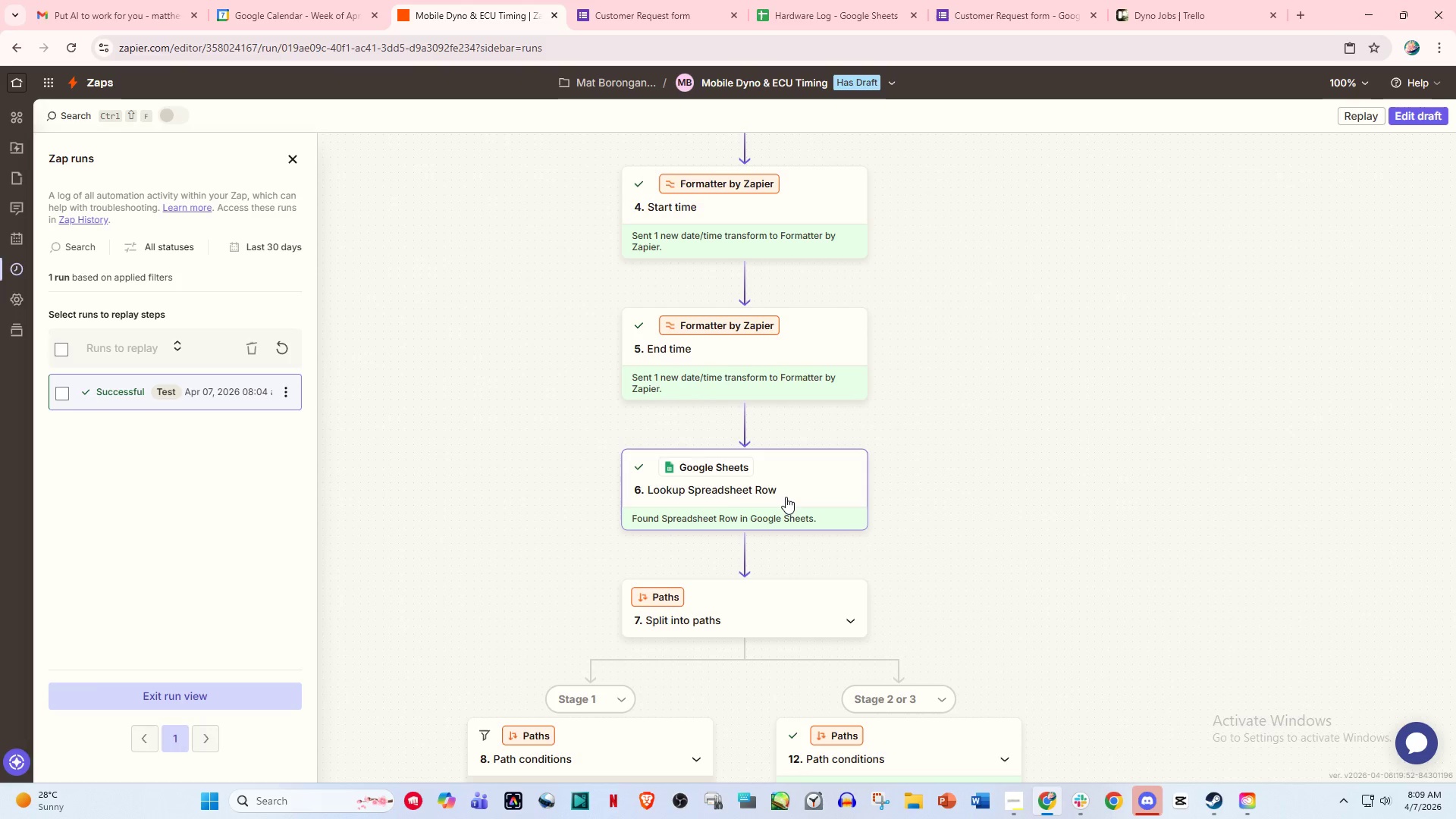 
scroll: coordinate [847, 544], scroll_direction: down, amount: 6.0
 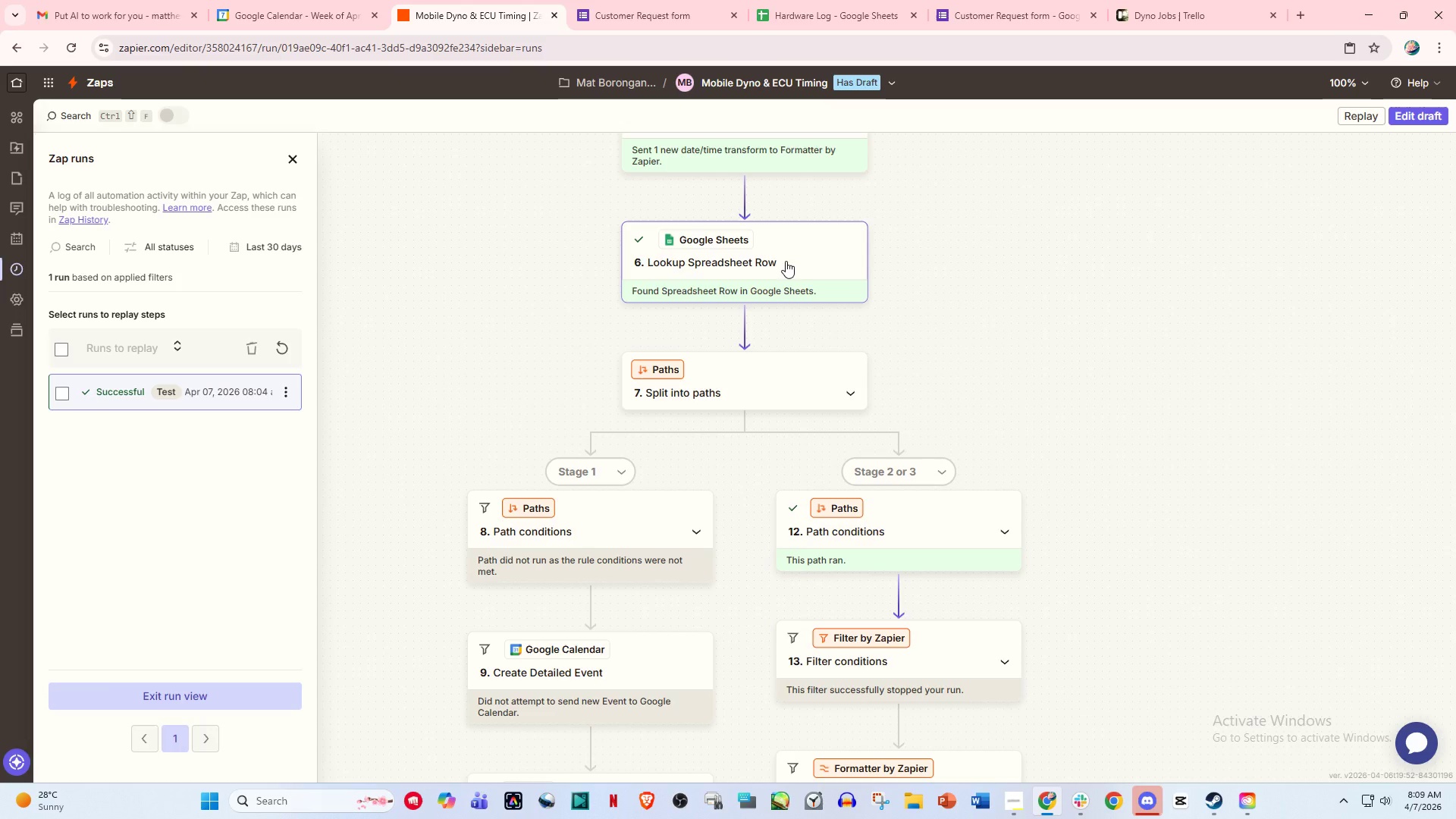 
scroll: coordinate [788, 398], scroll_direction: up, amount: 2.0
 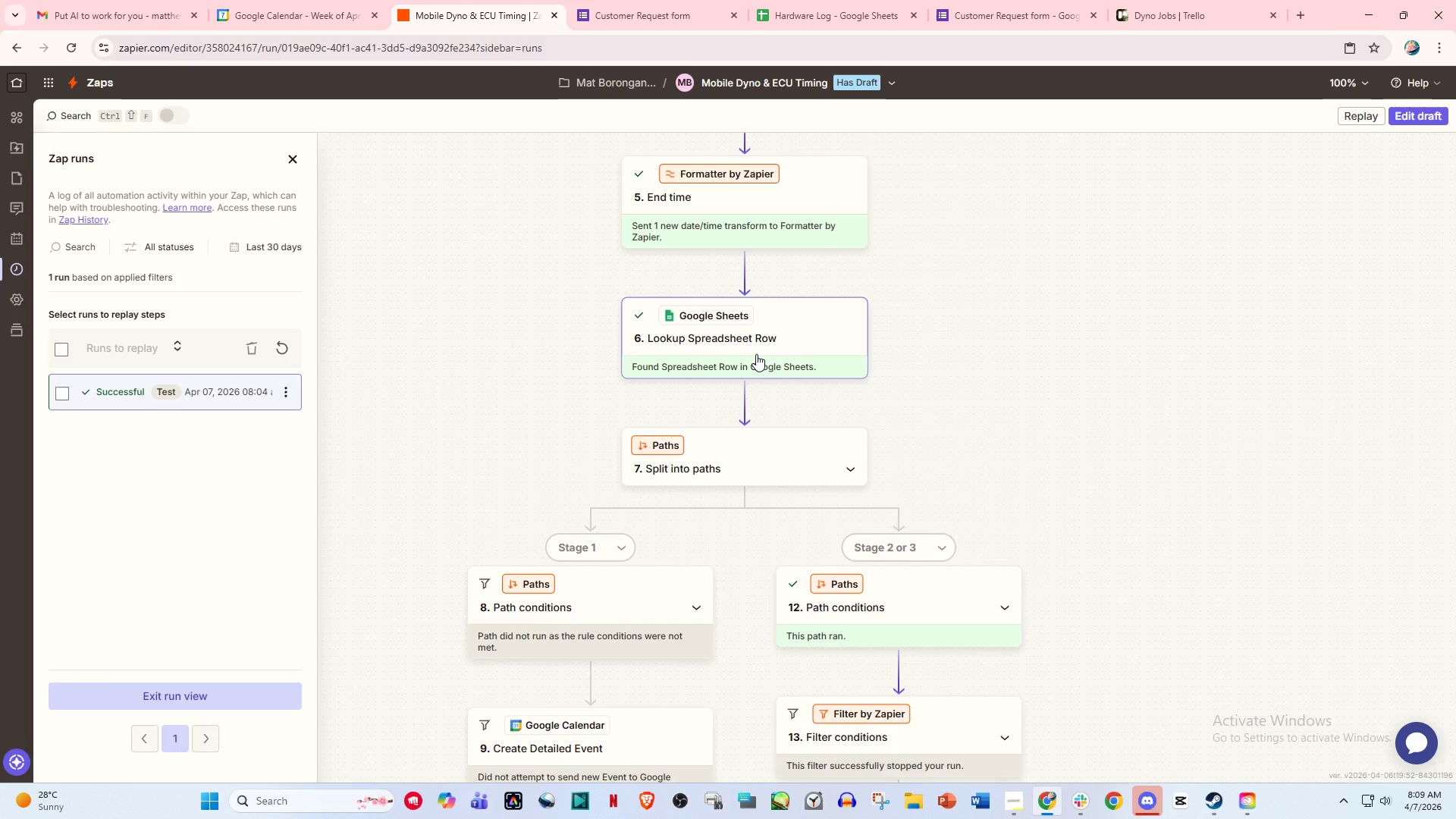 
left_click([756, 354])
 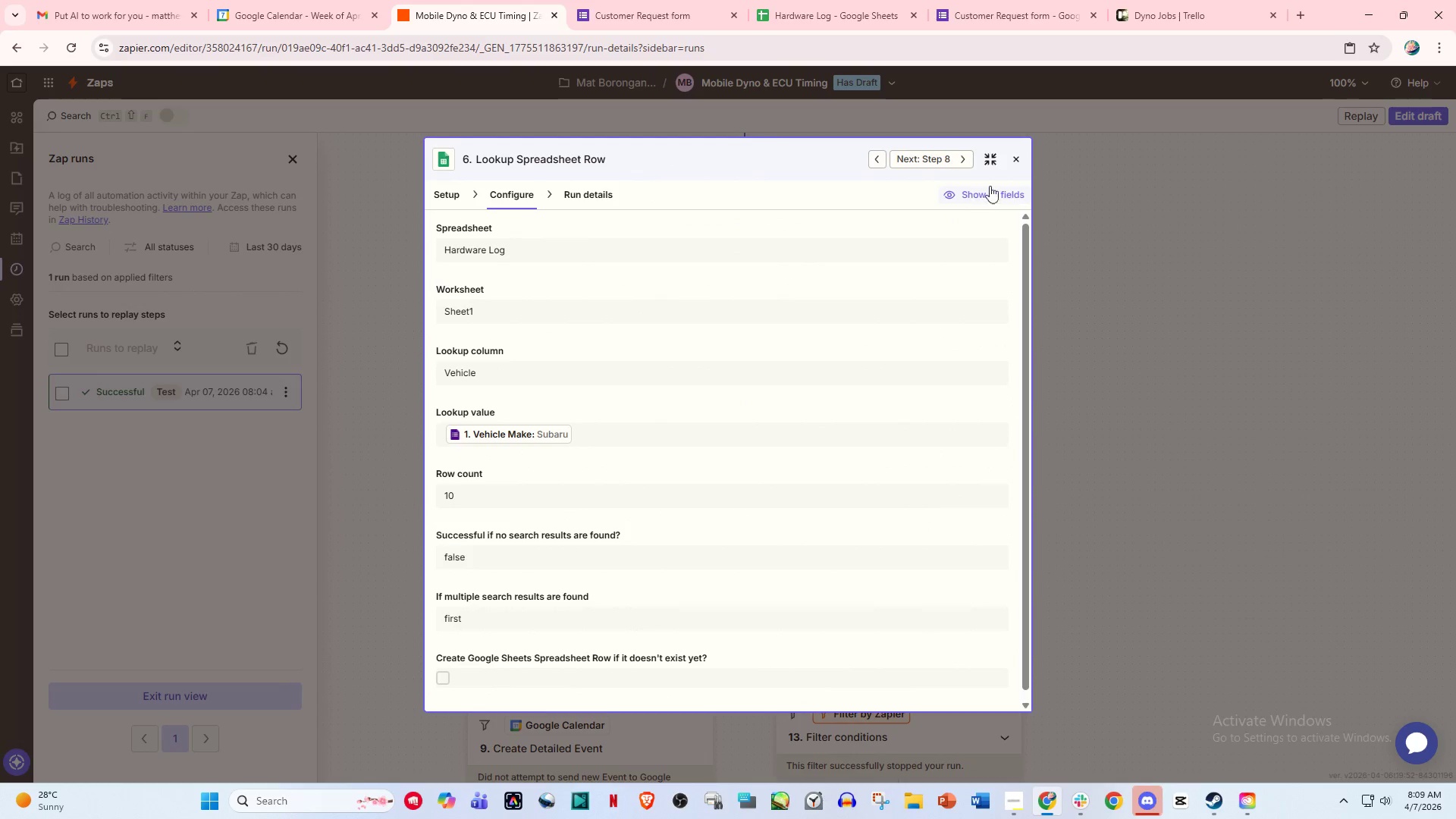 
left_click([1009, 163])
 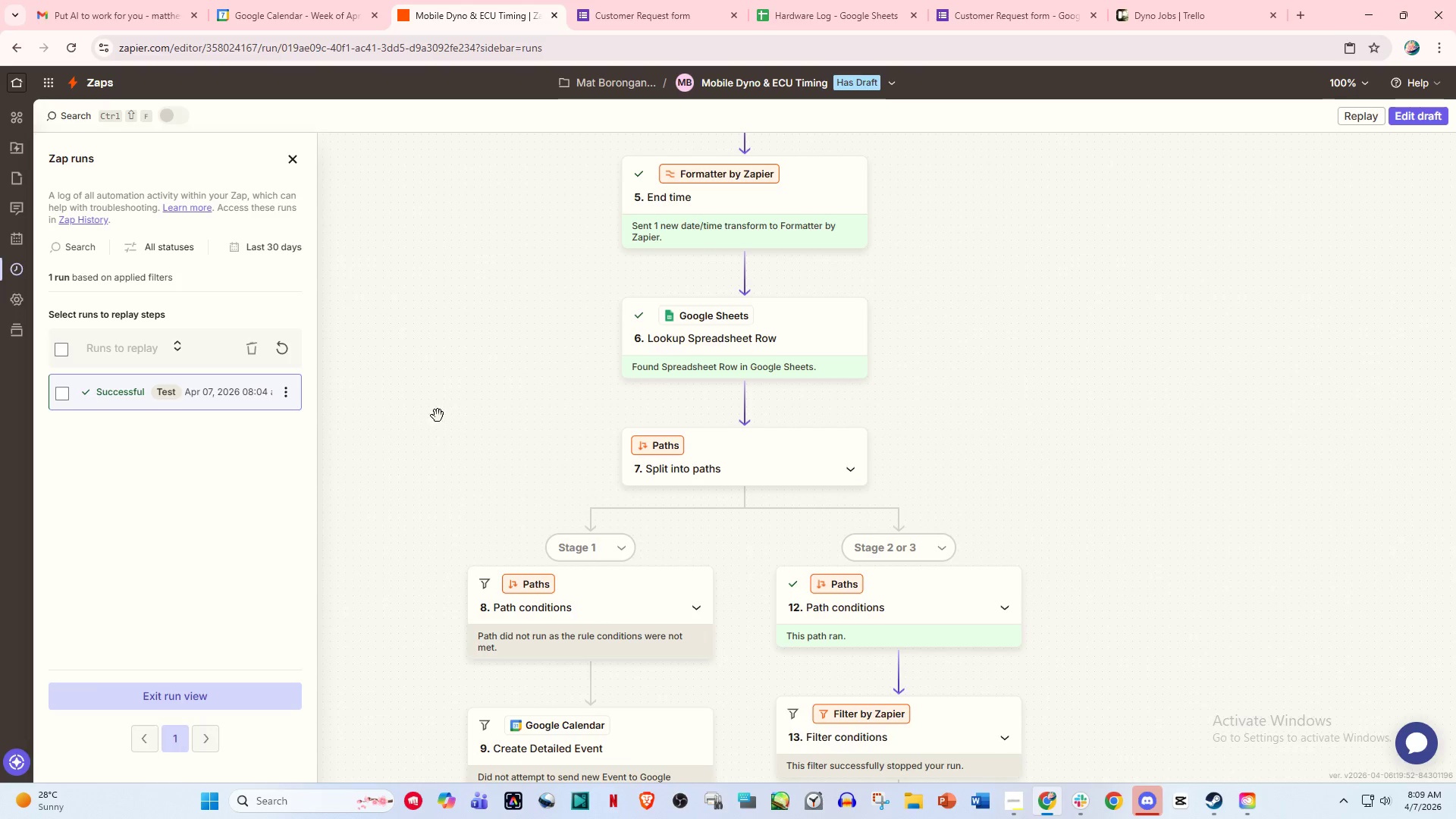 
scroll: coordinate [689, 391], scroll_direction: up, amount: 6.0
 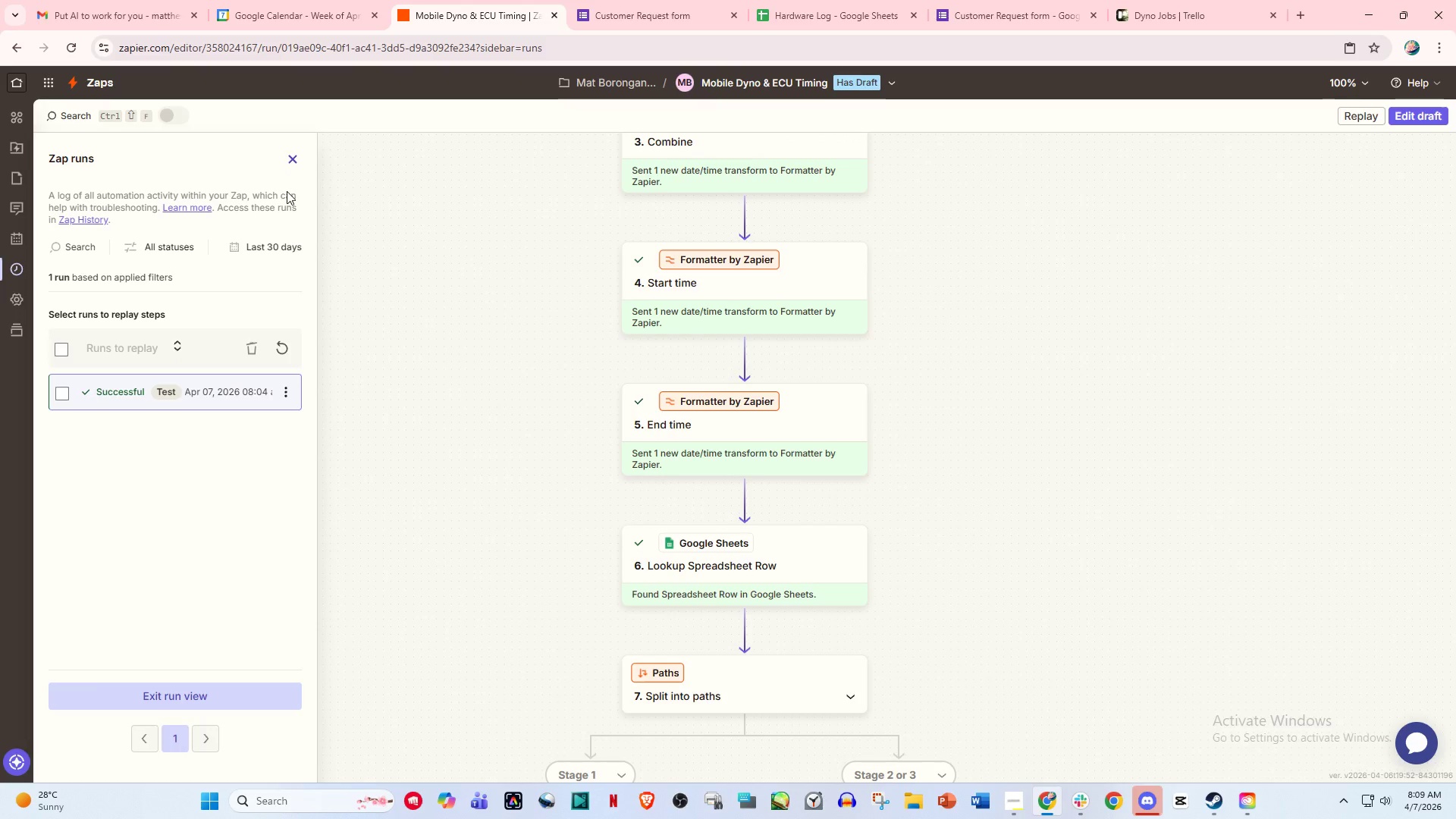 
left_click([295, 162])
 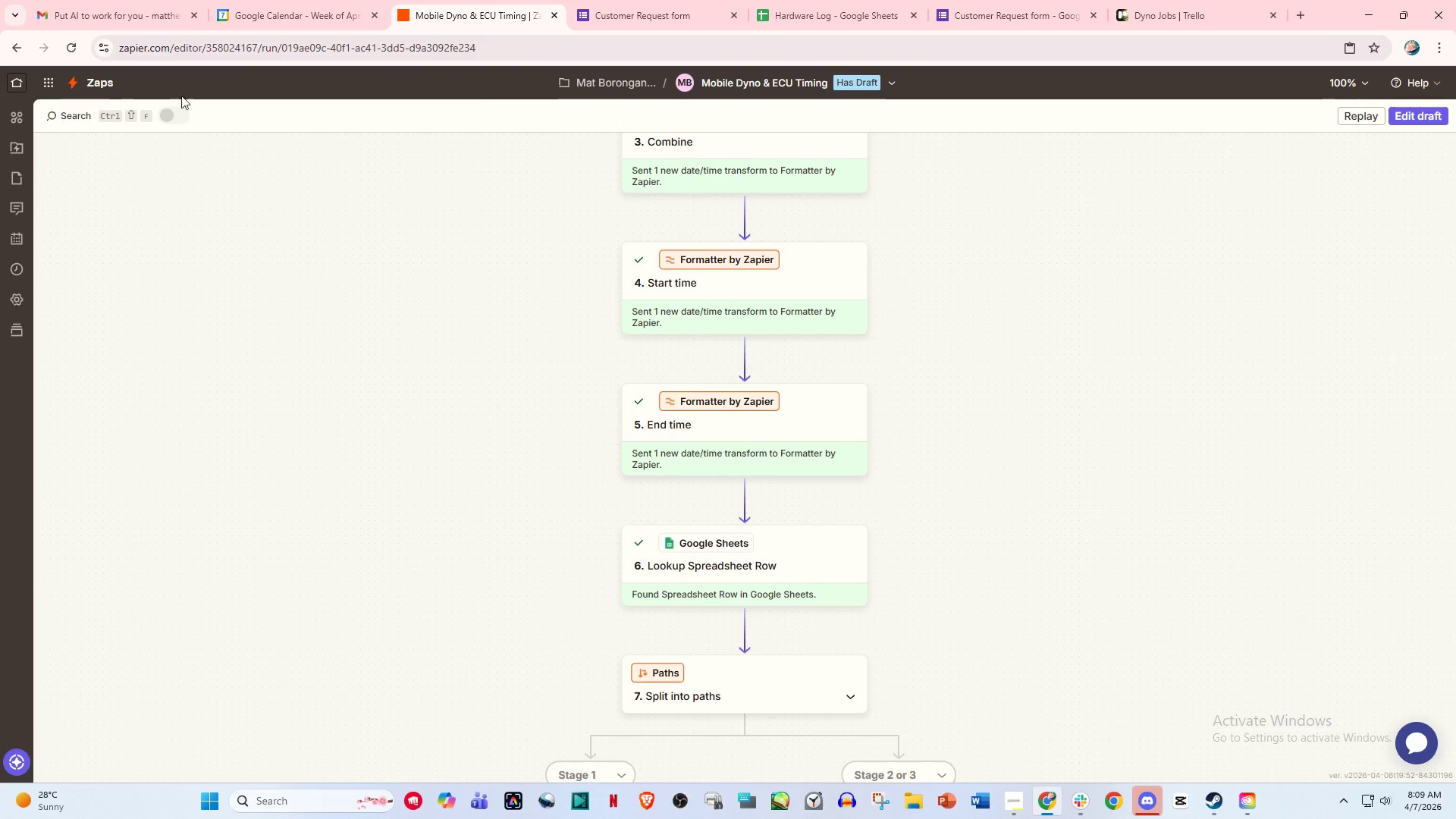 
left_click([1407, 108])
 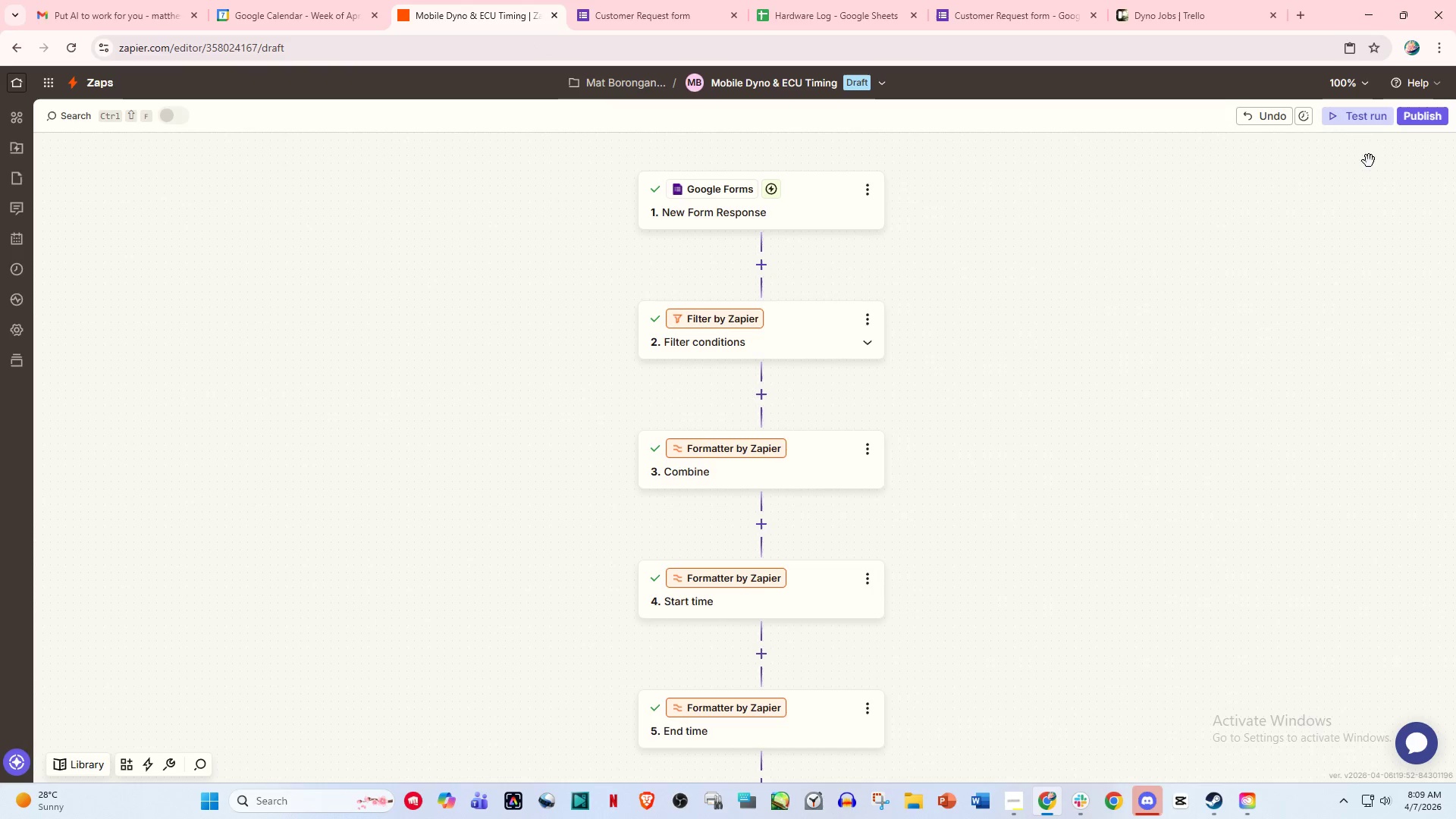 
left_click([1368, 109])
 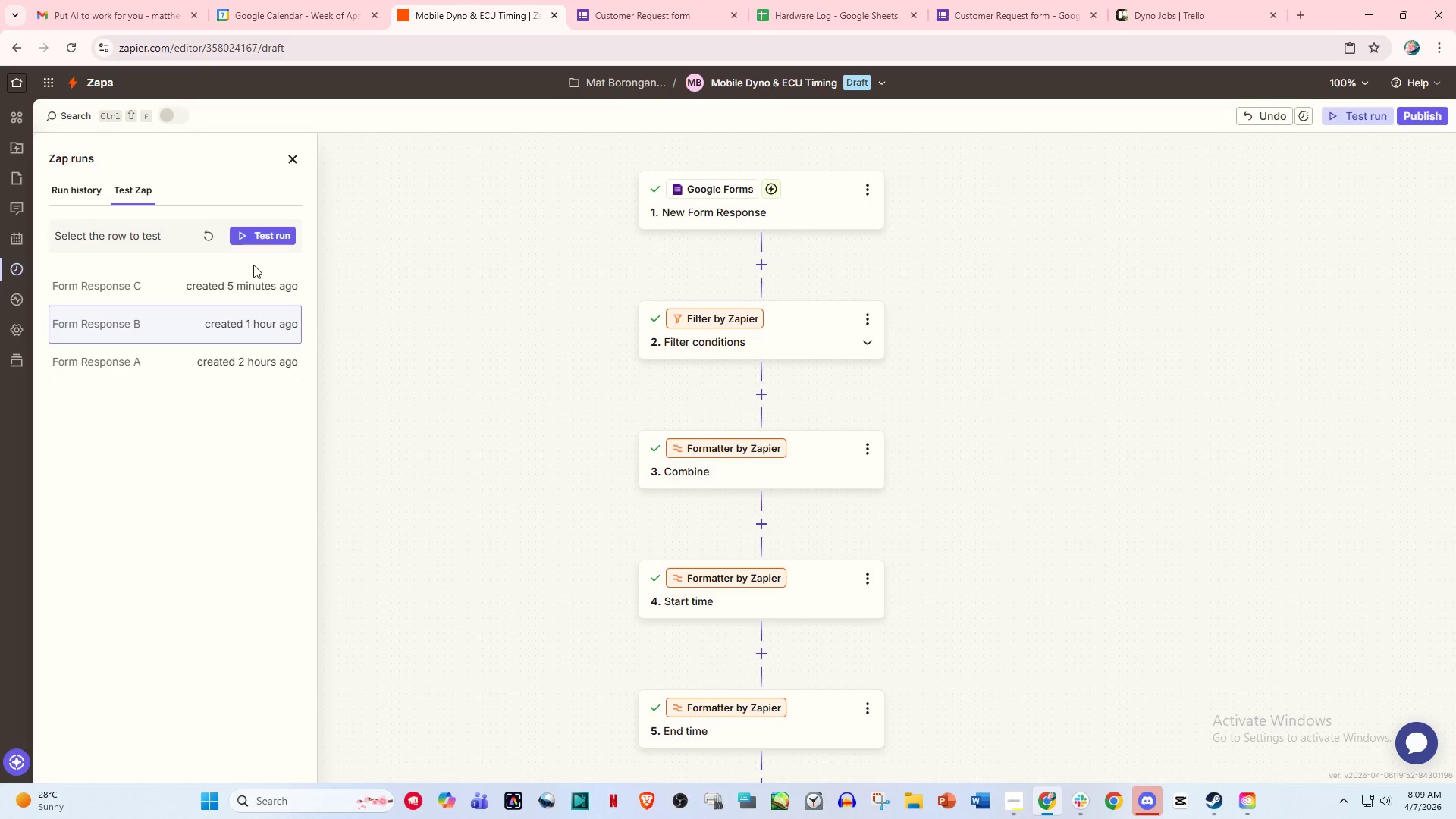 
left_click([242, 281])
 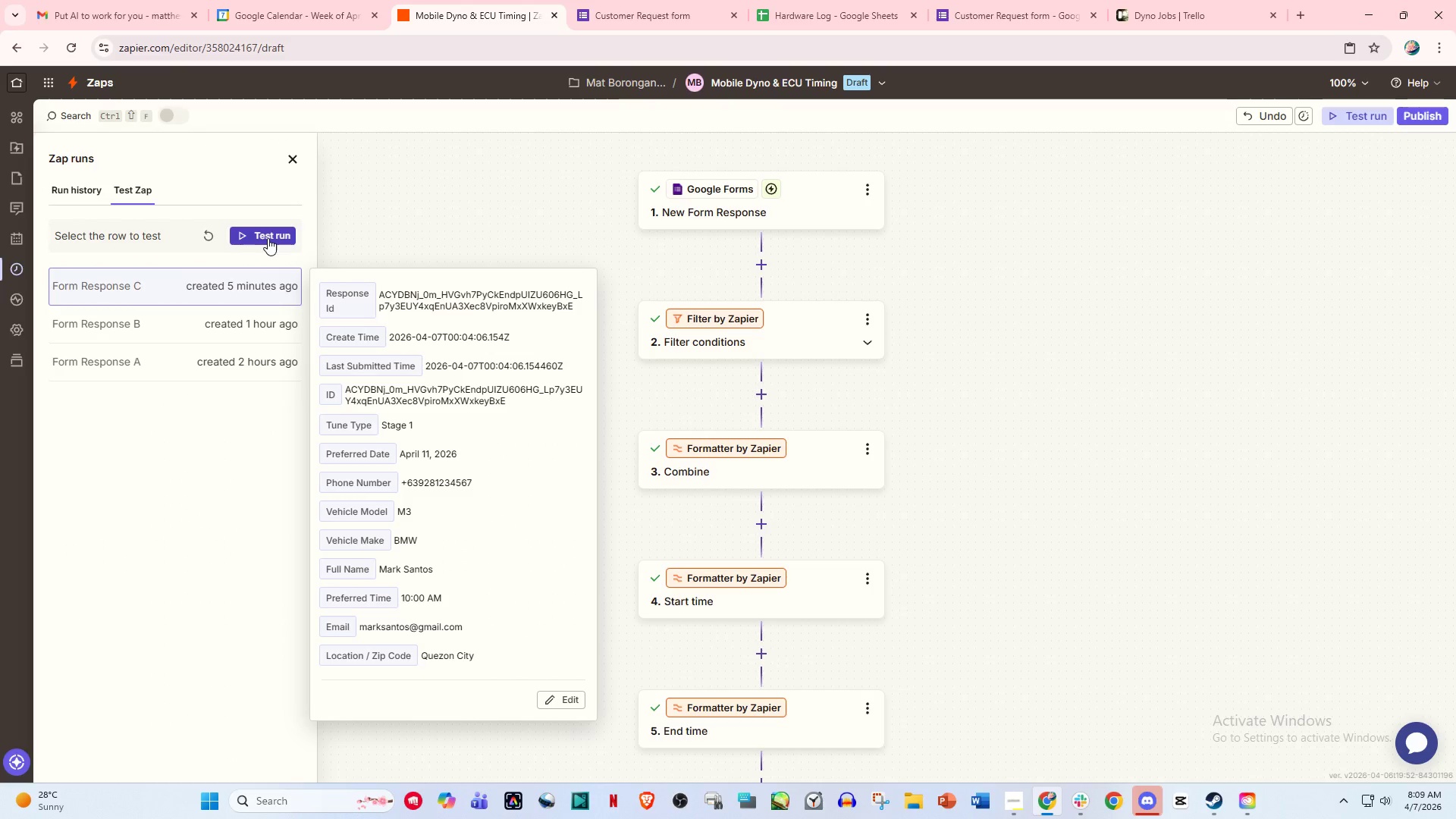 
left_click([268, 234])
 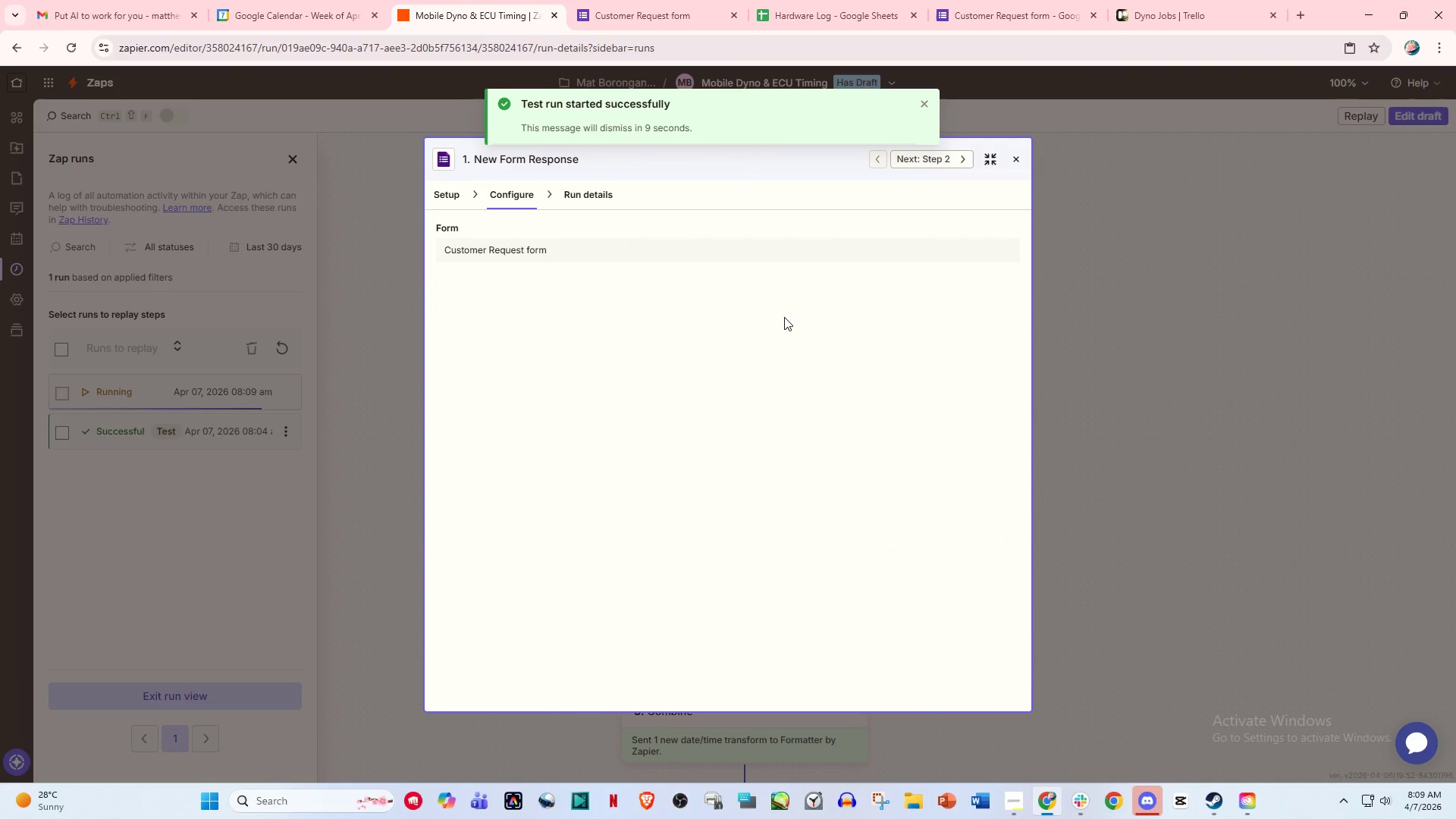 
wait(8.83)
 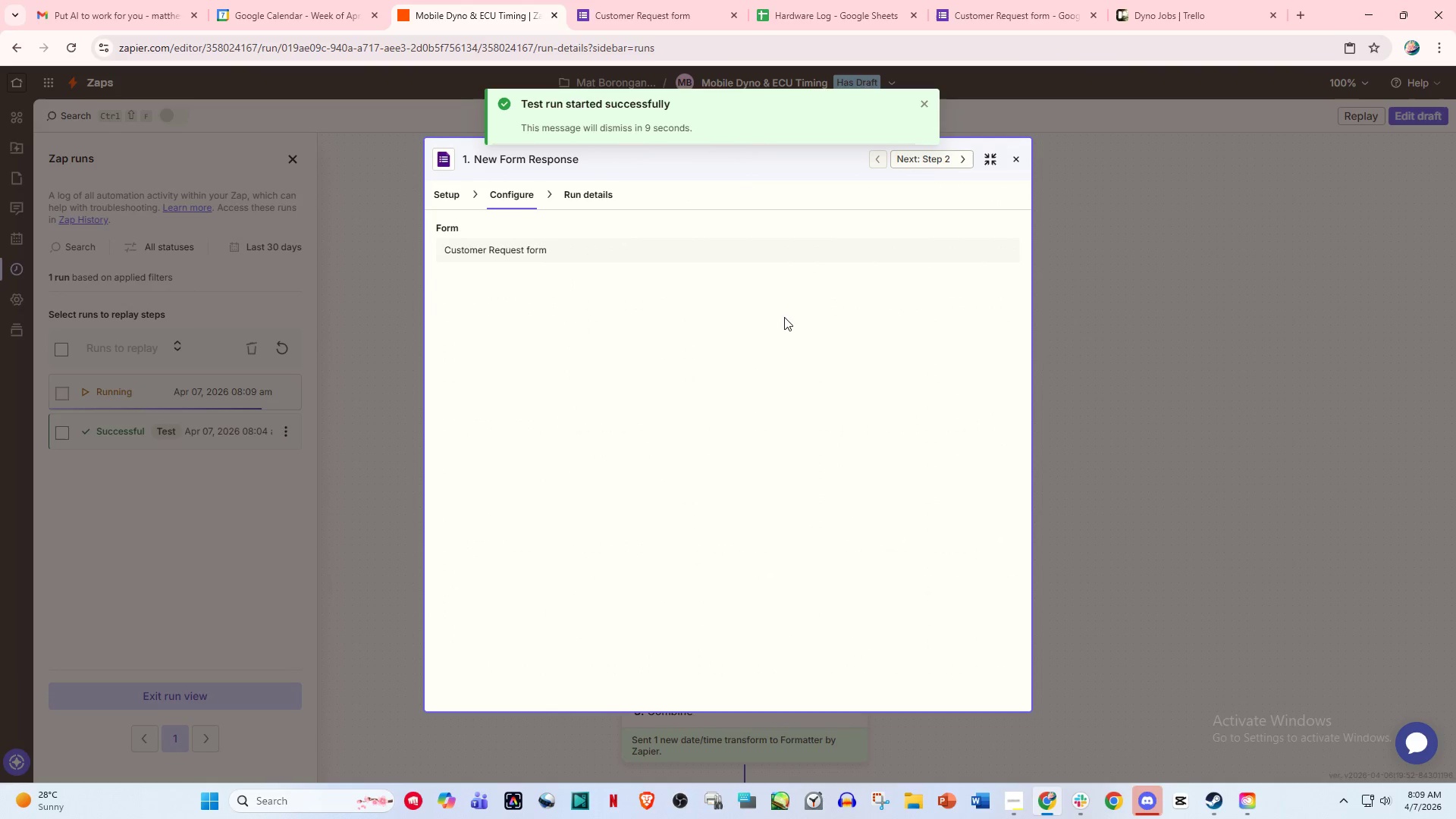 
left_click([1016, 158])
 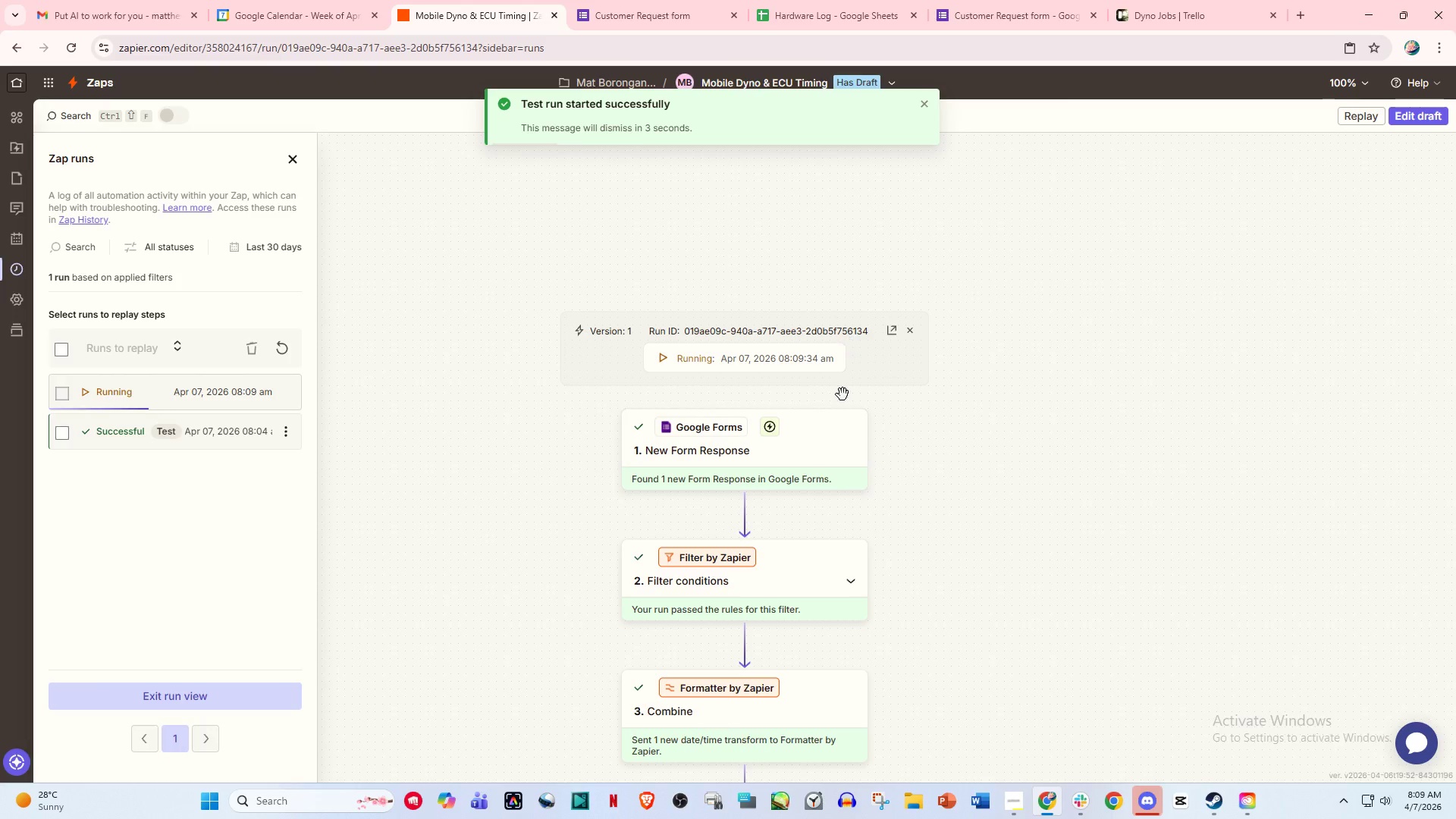 
scroll: coordinate [758, 478], scroll_direction: down, amount: 33.0
 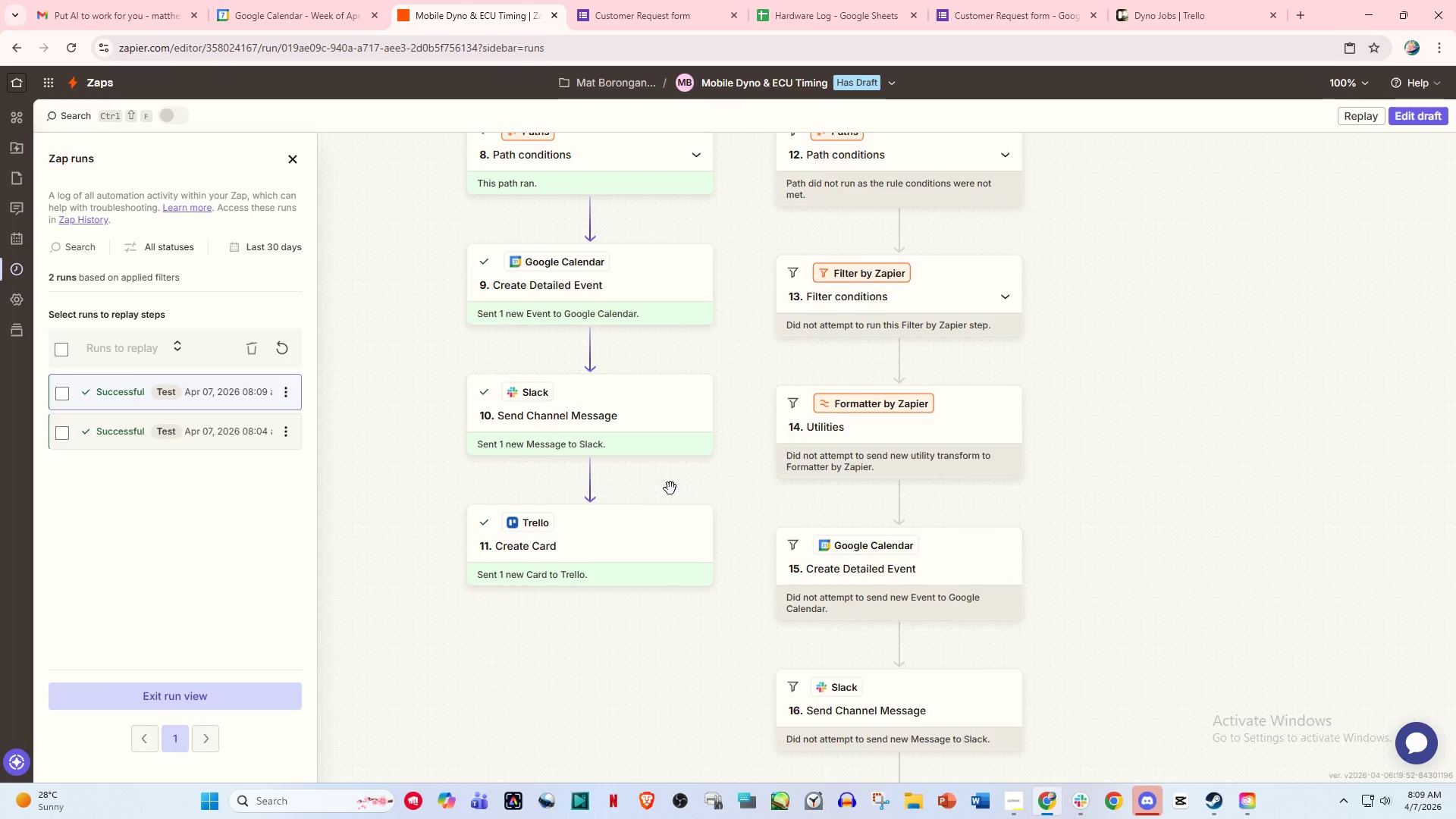 
wait(8.4)
 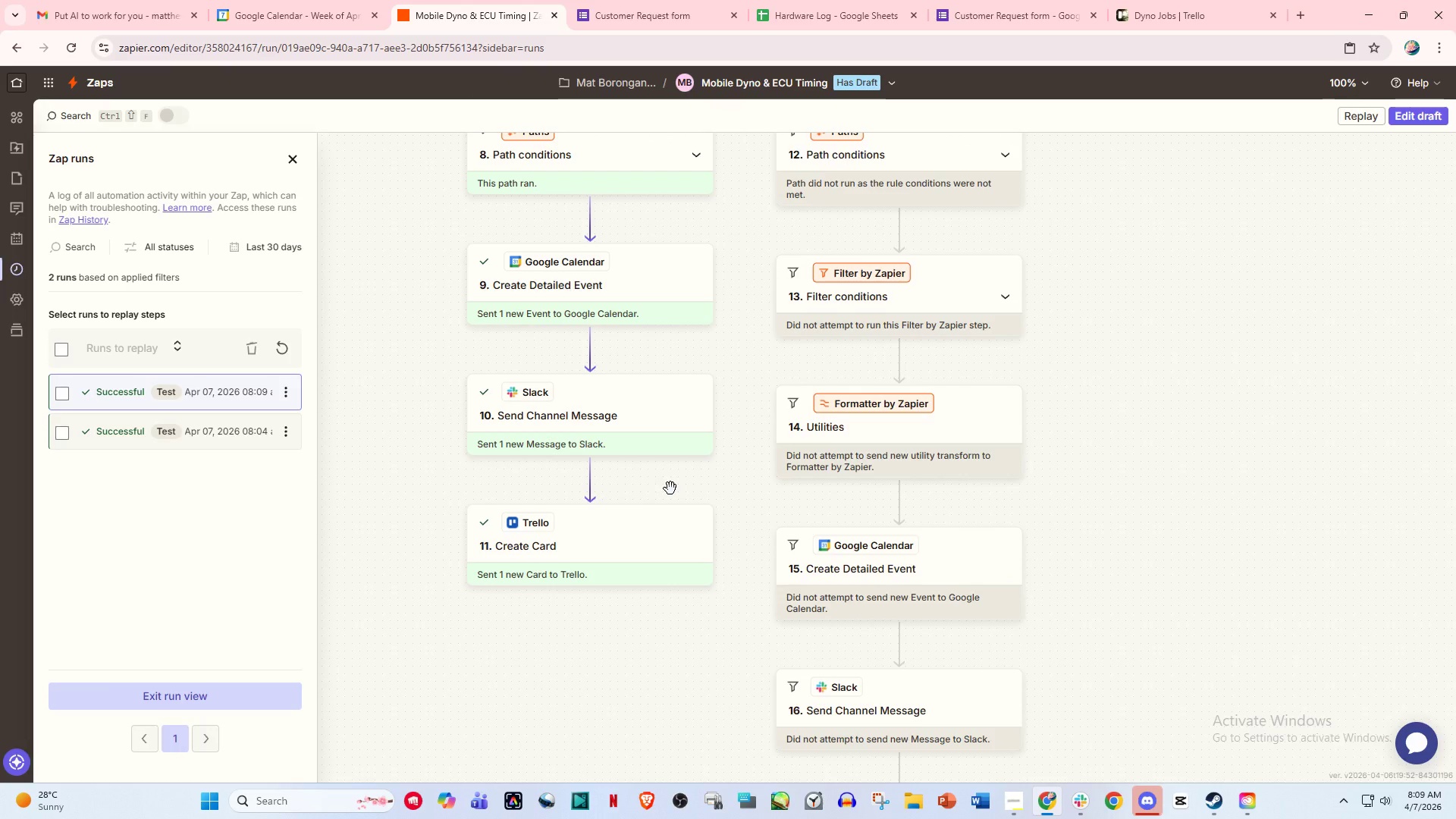 
scroll: coordinate [793, 459], scroll_direction: up, amount: 2.0
 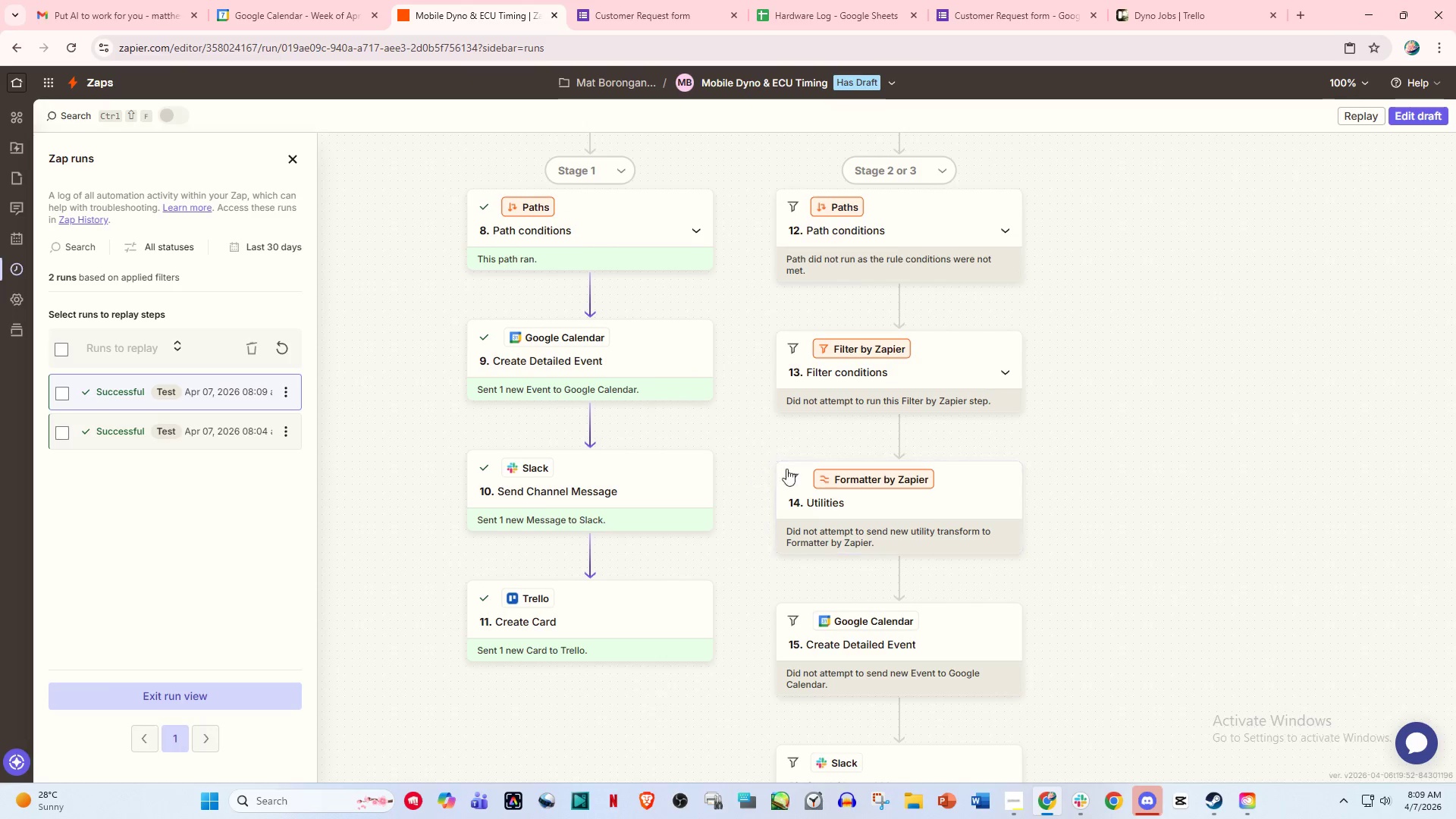 
wait(5.34)
 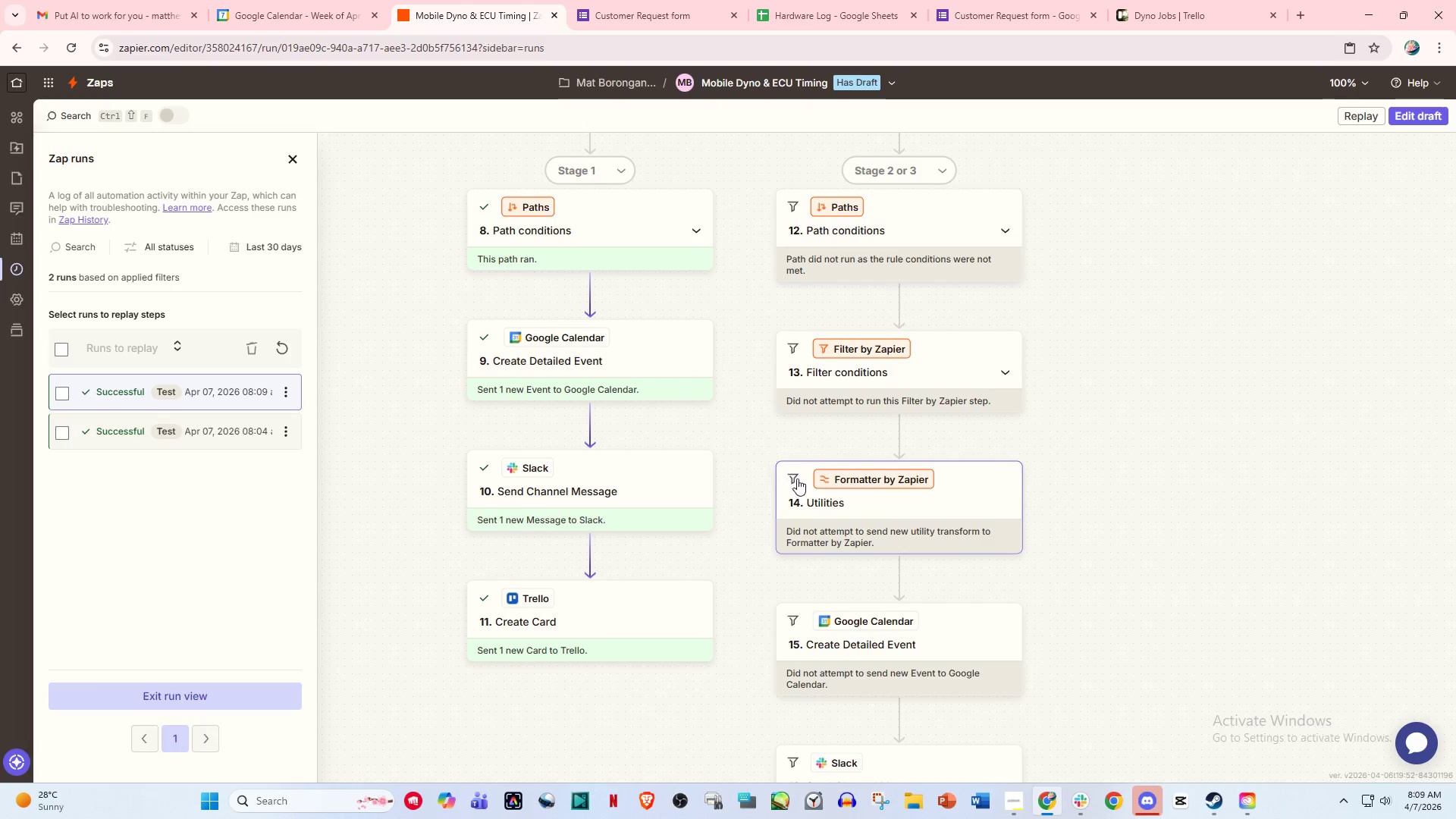 
left_click([1075, 802])
 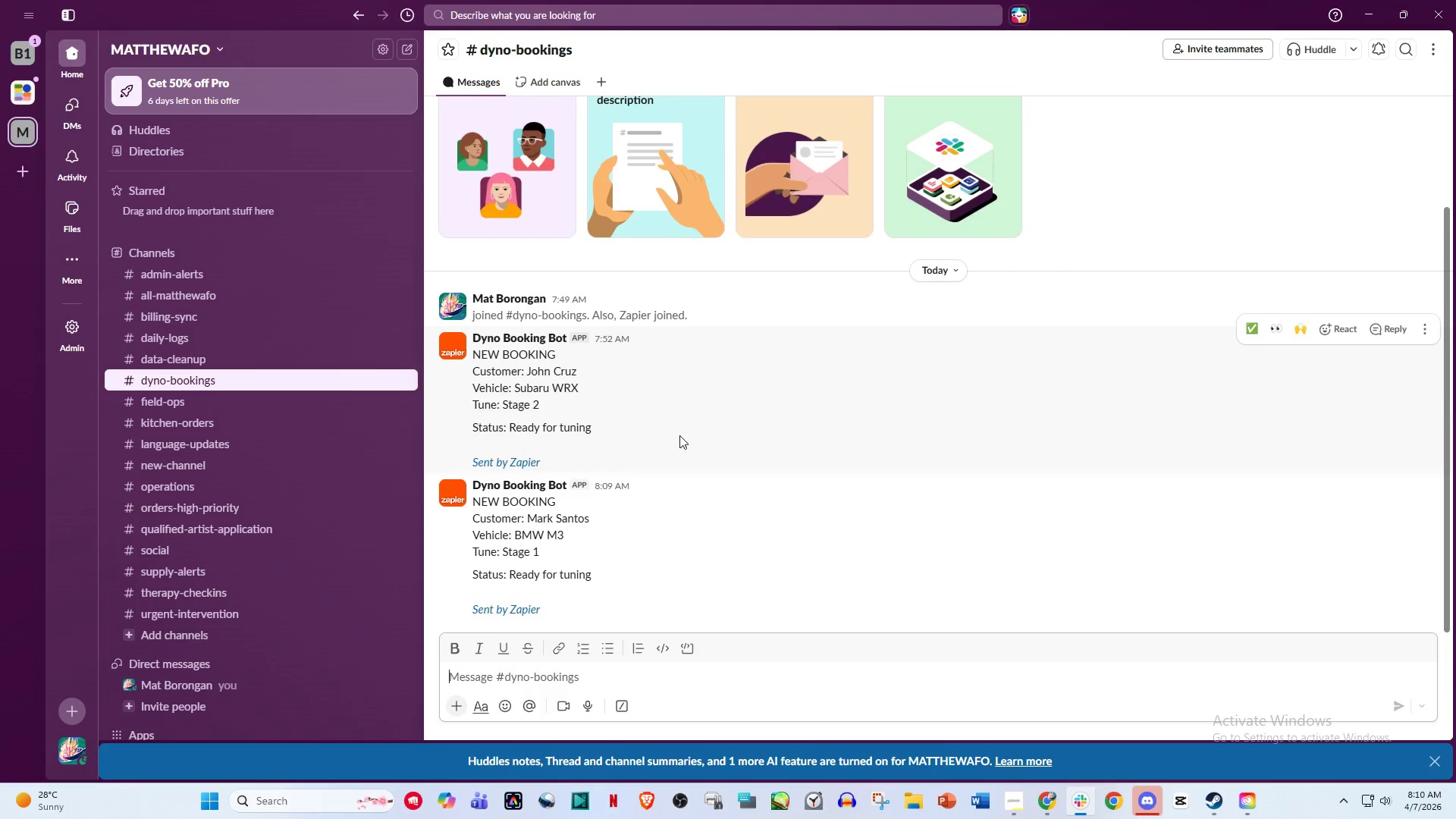 
scroll: coordinate [642, 506], scroll_direction: down, amount: 1.0
 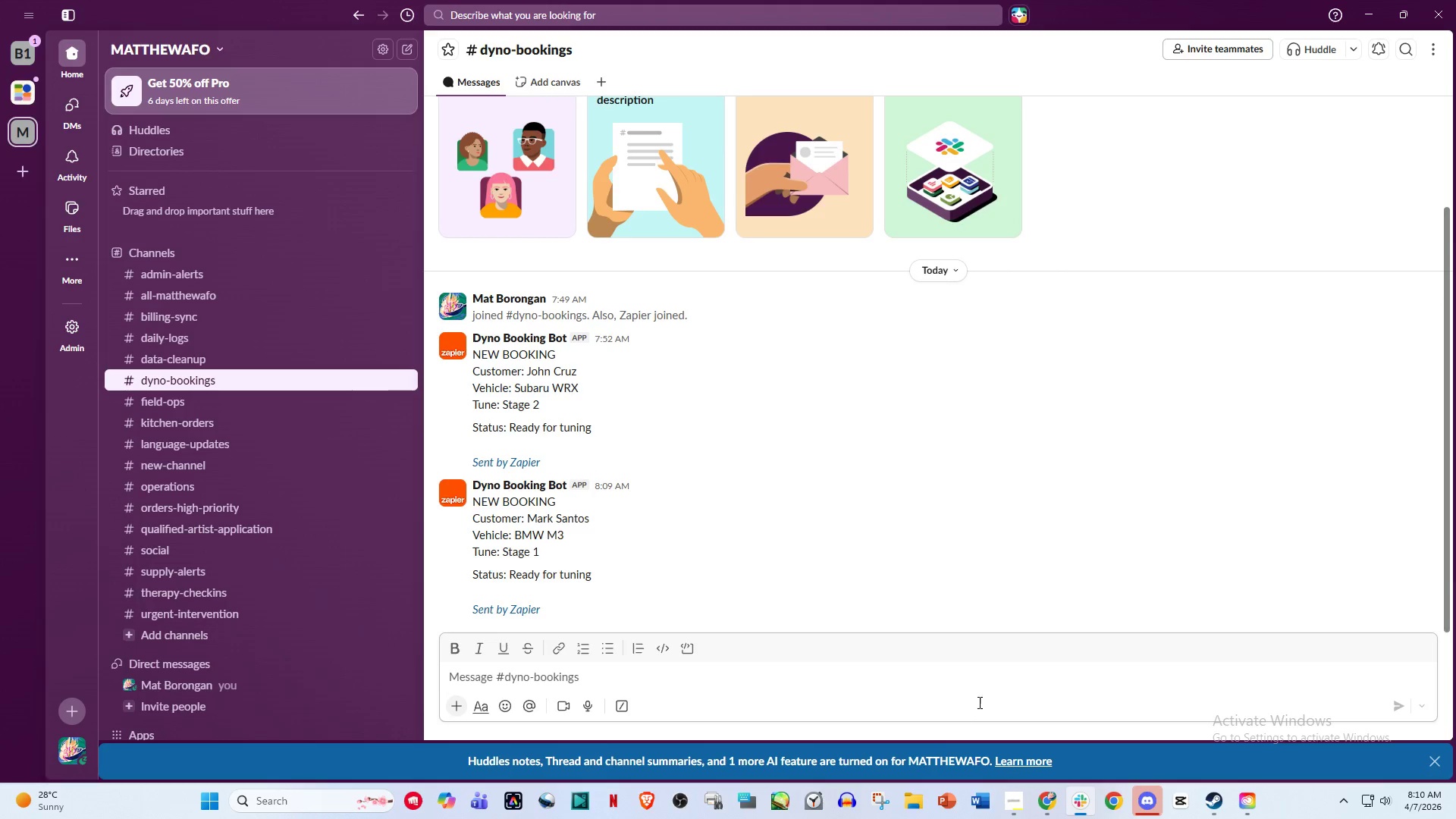 
left_click([1047, 802])
 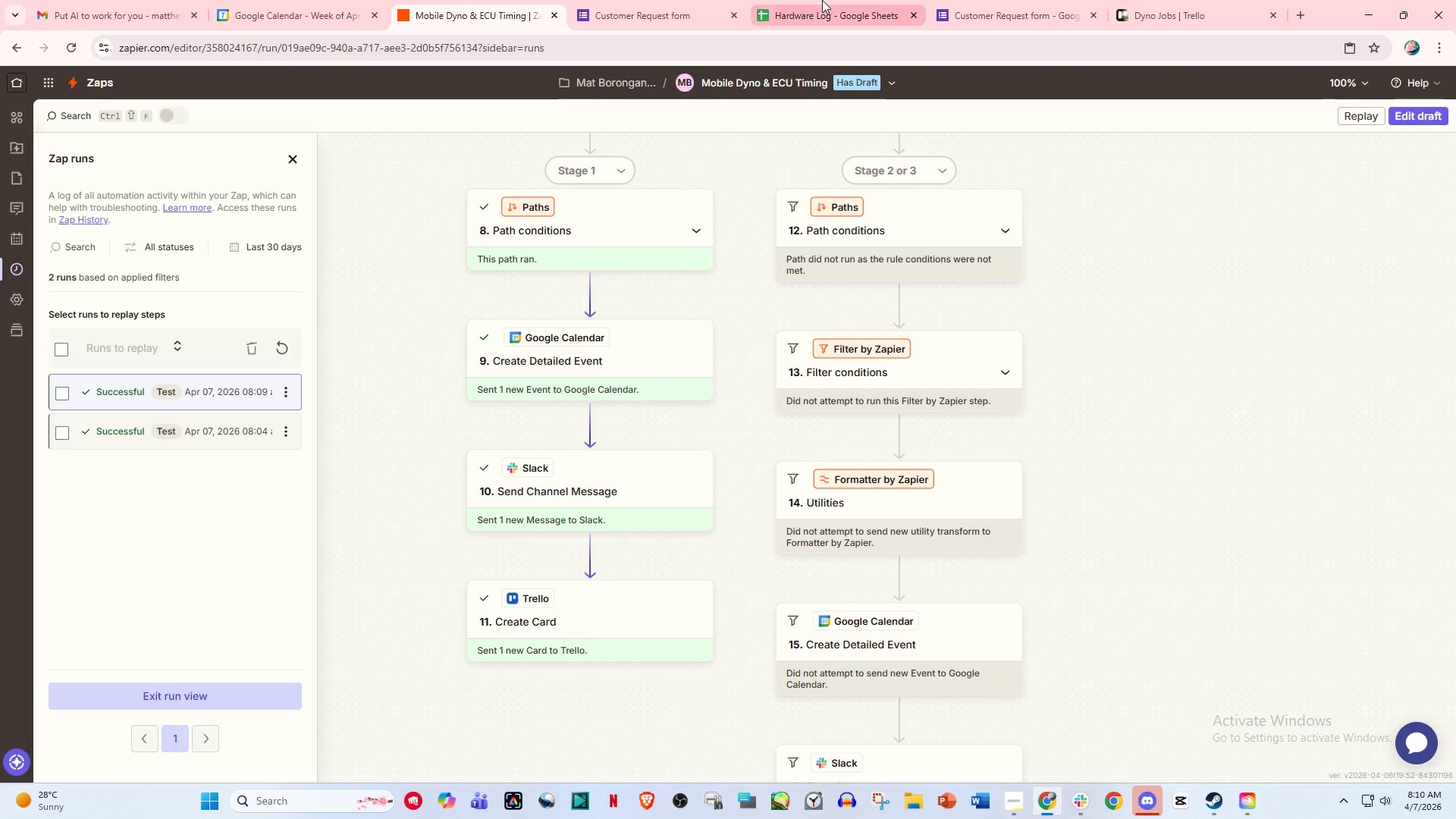 
double_click([651, 0])
 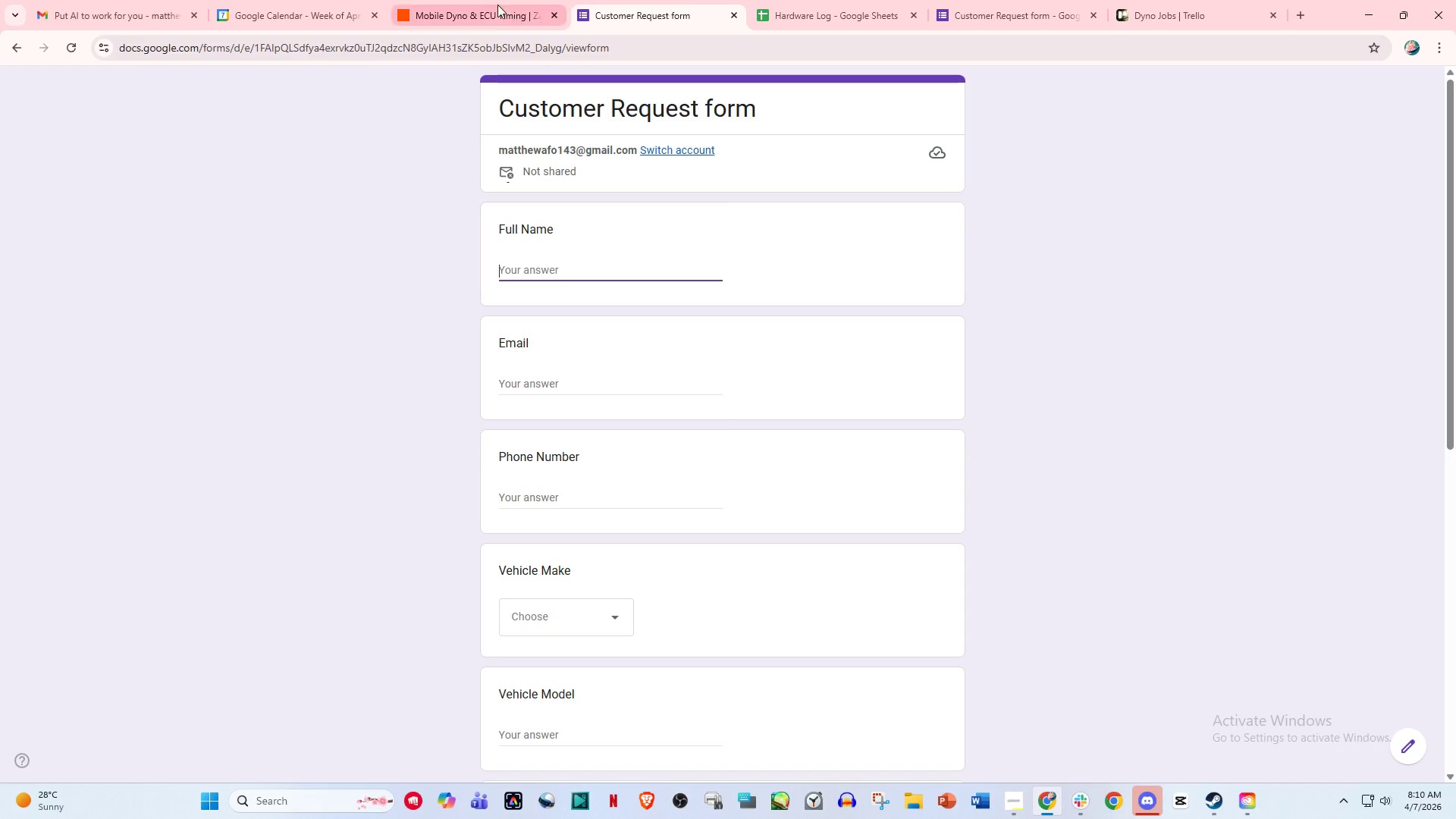 
left_click([468, 0])
 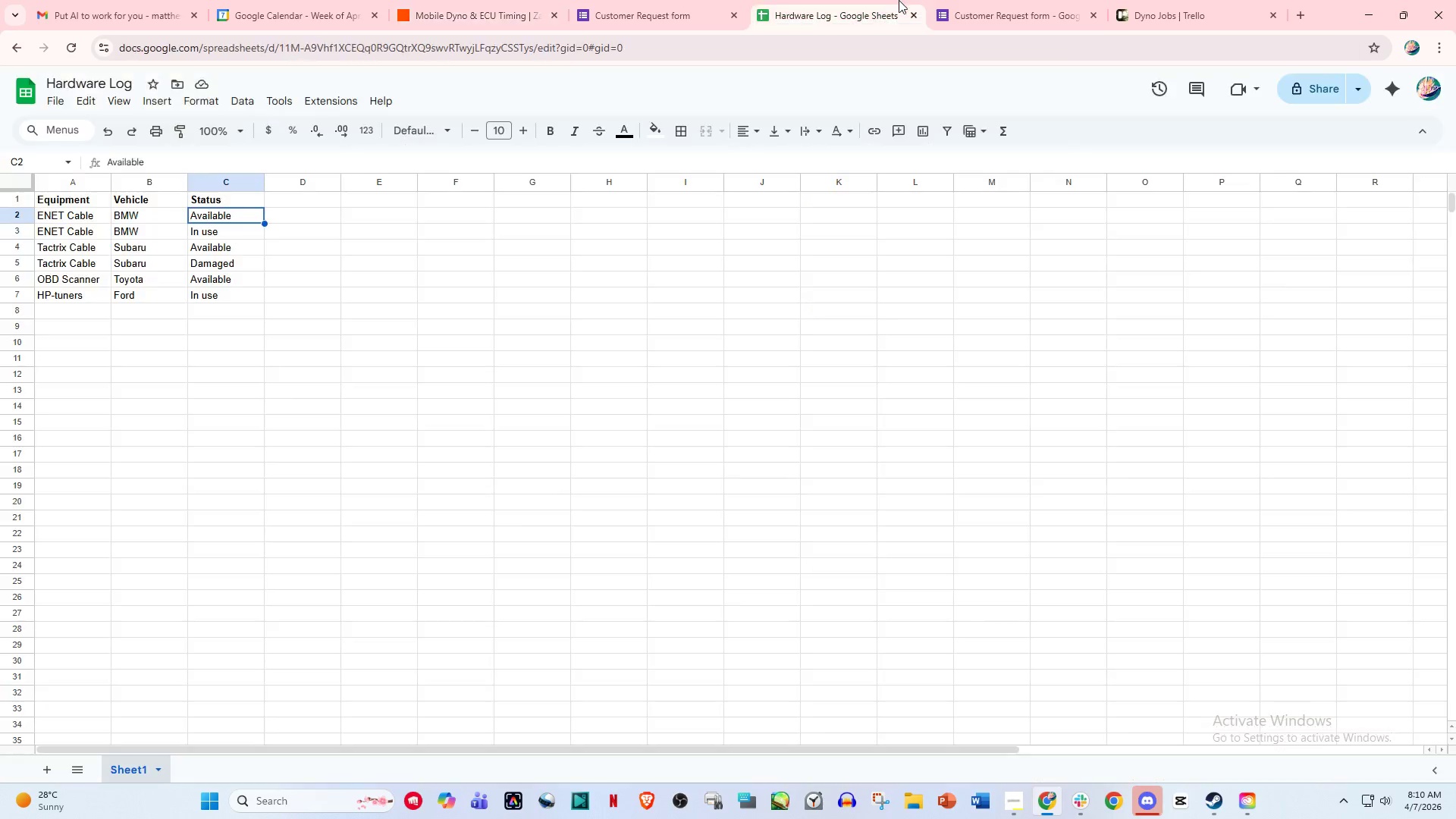 
double_click([977, 0])
 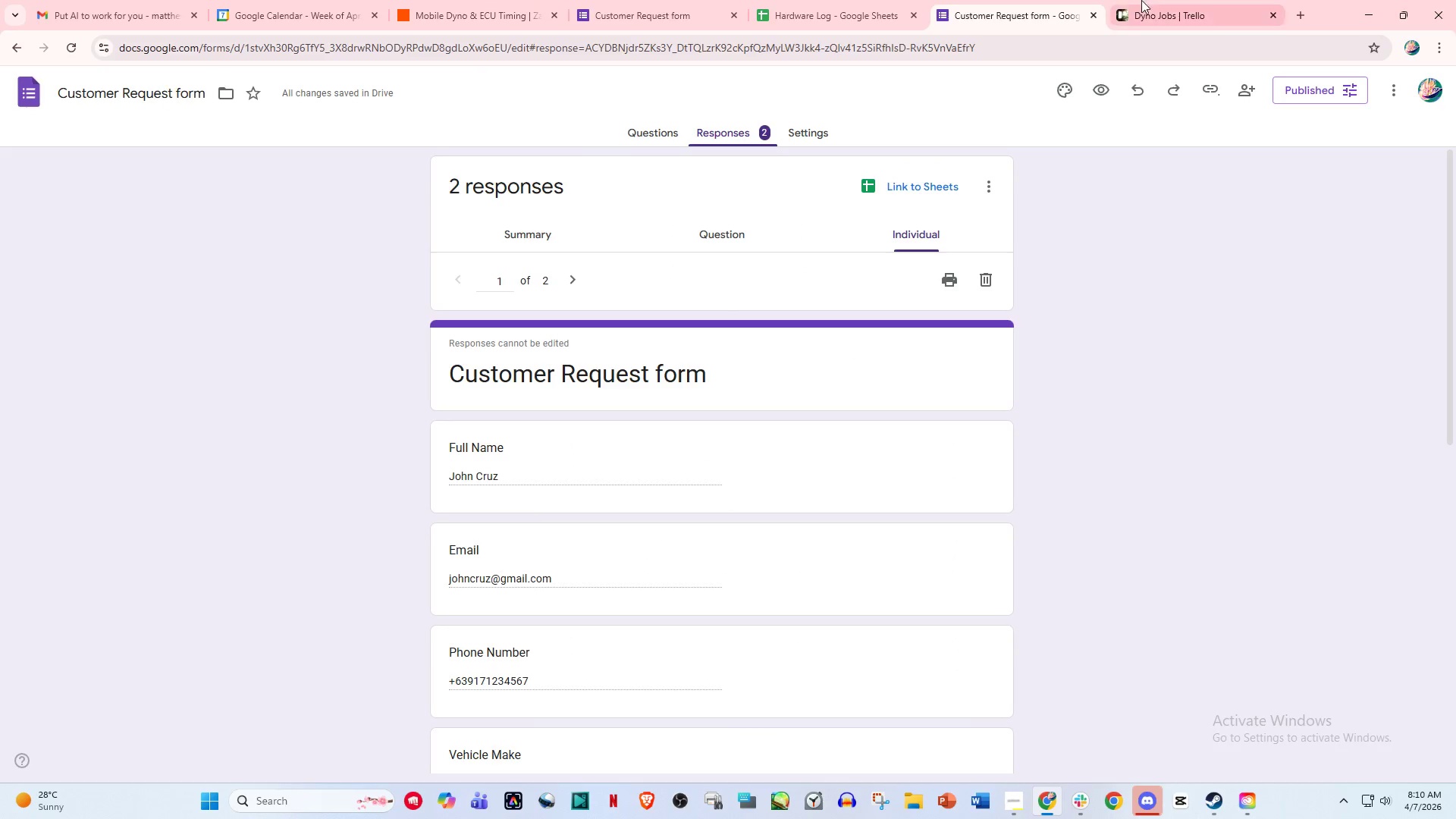 
left_click([1180, 0])
 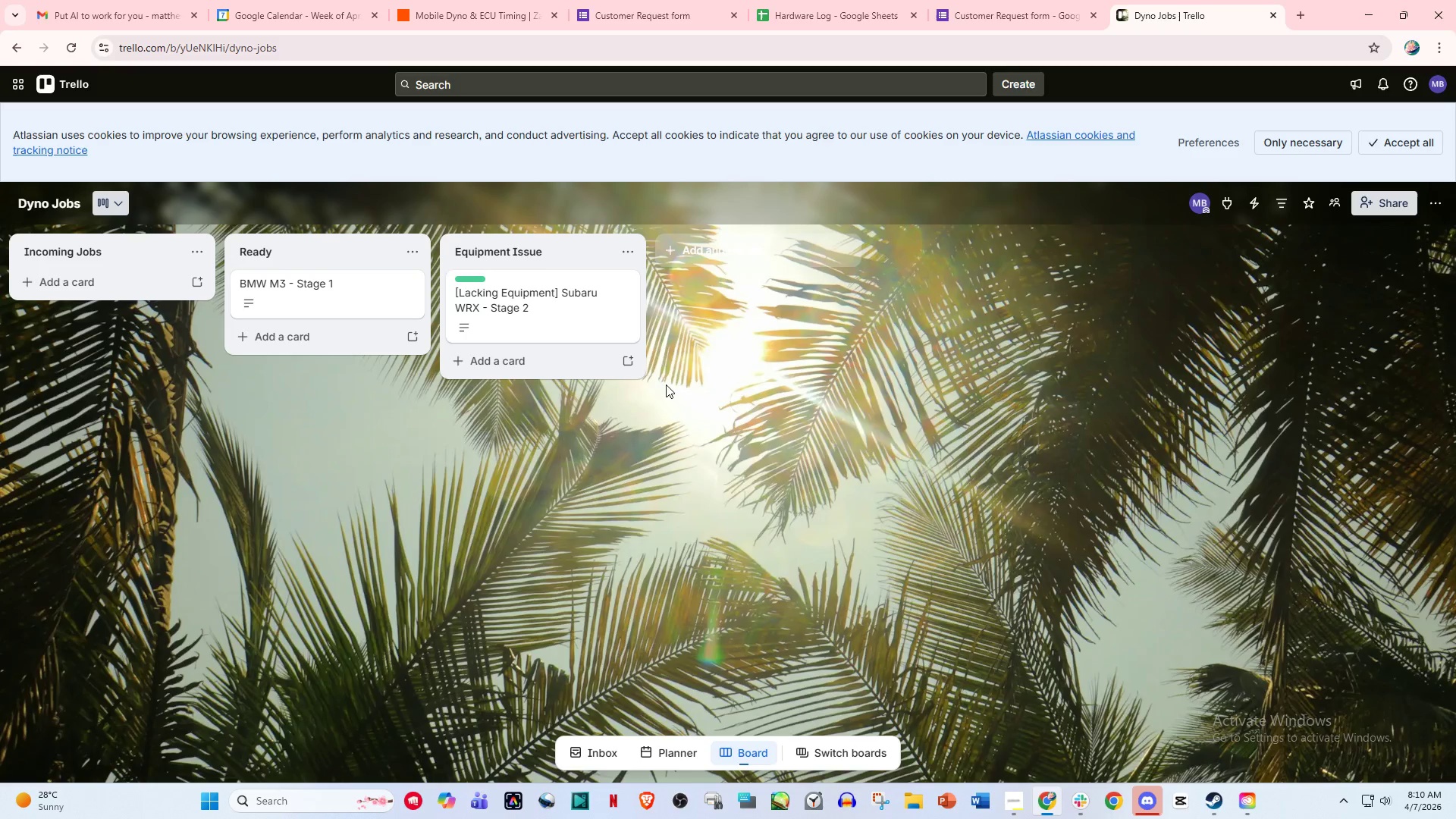 
wait(9.9)
 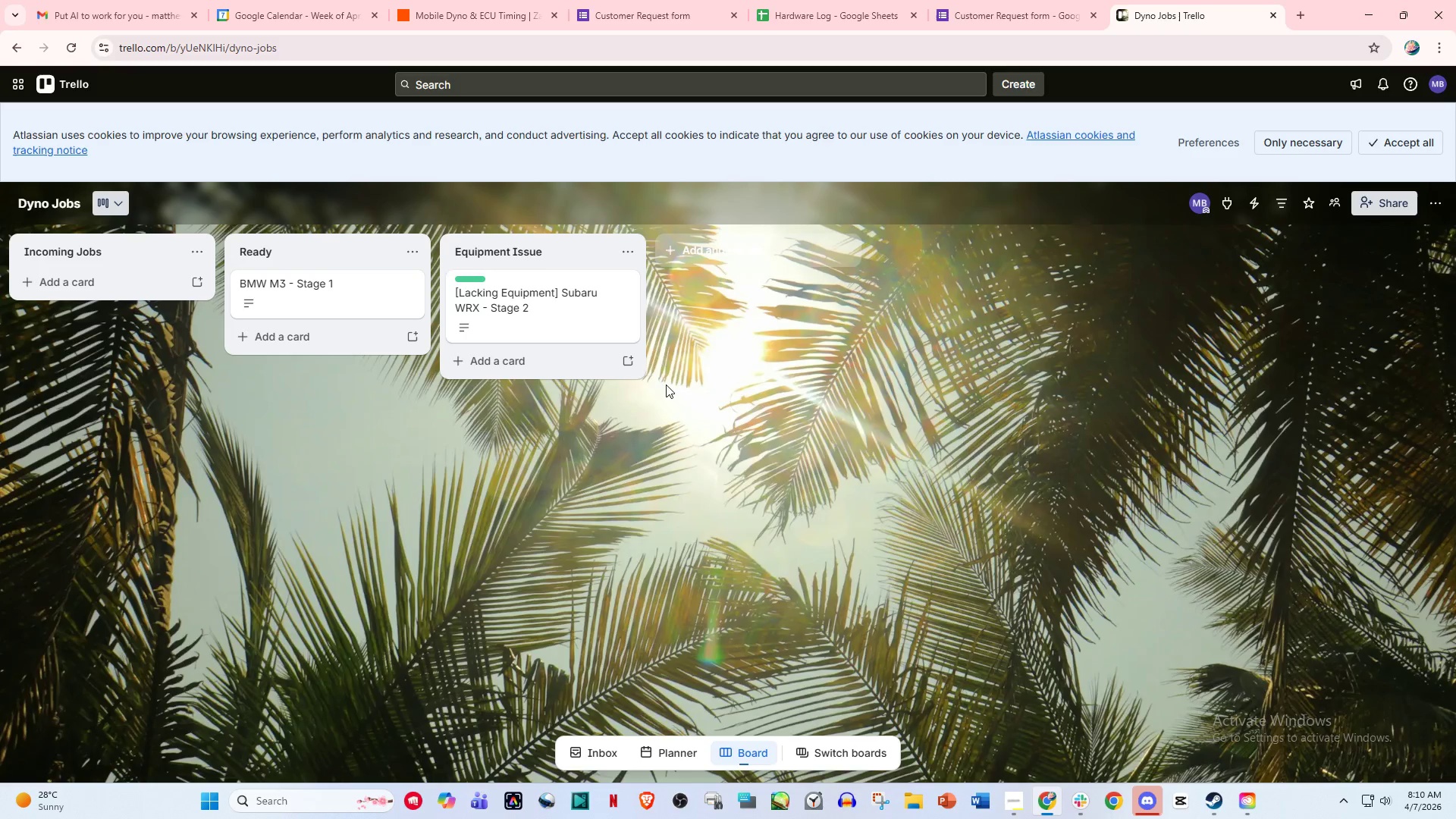 
mouse_move([618, 353])
 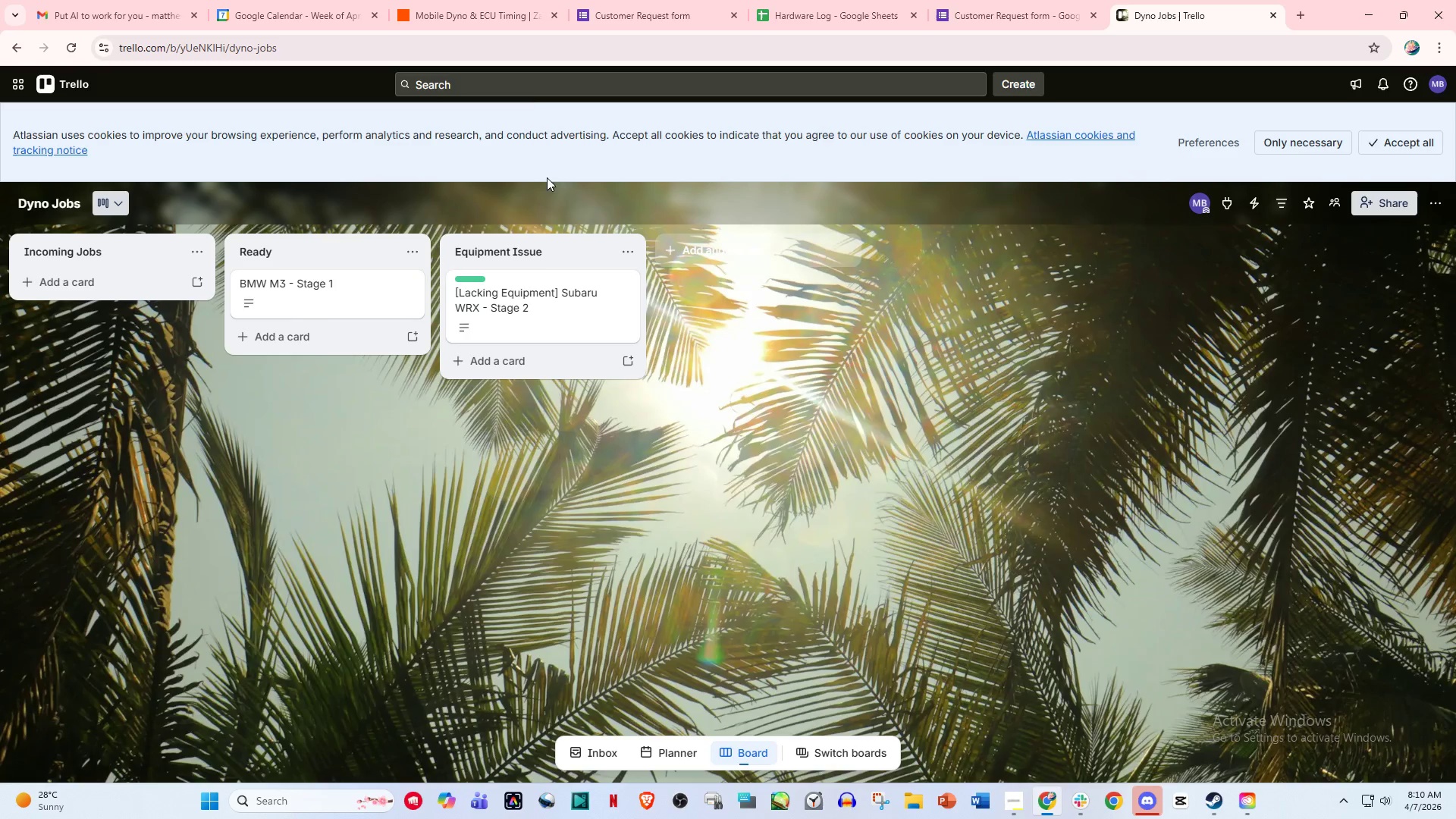 
left_click([520, 0])
 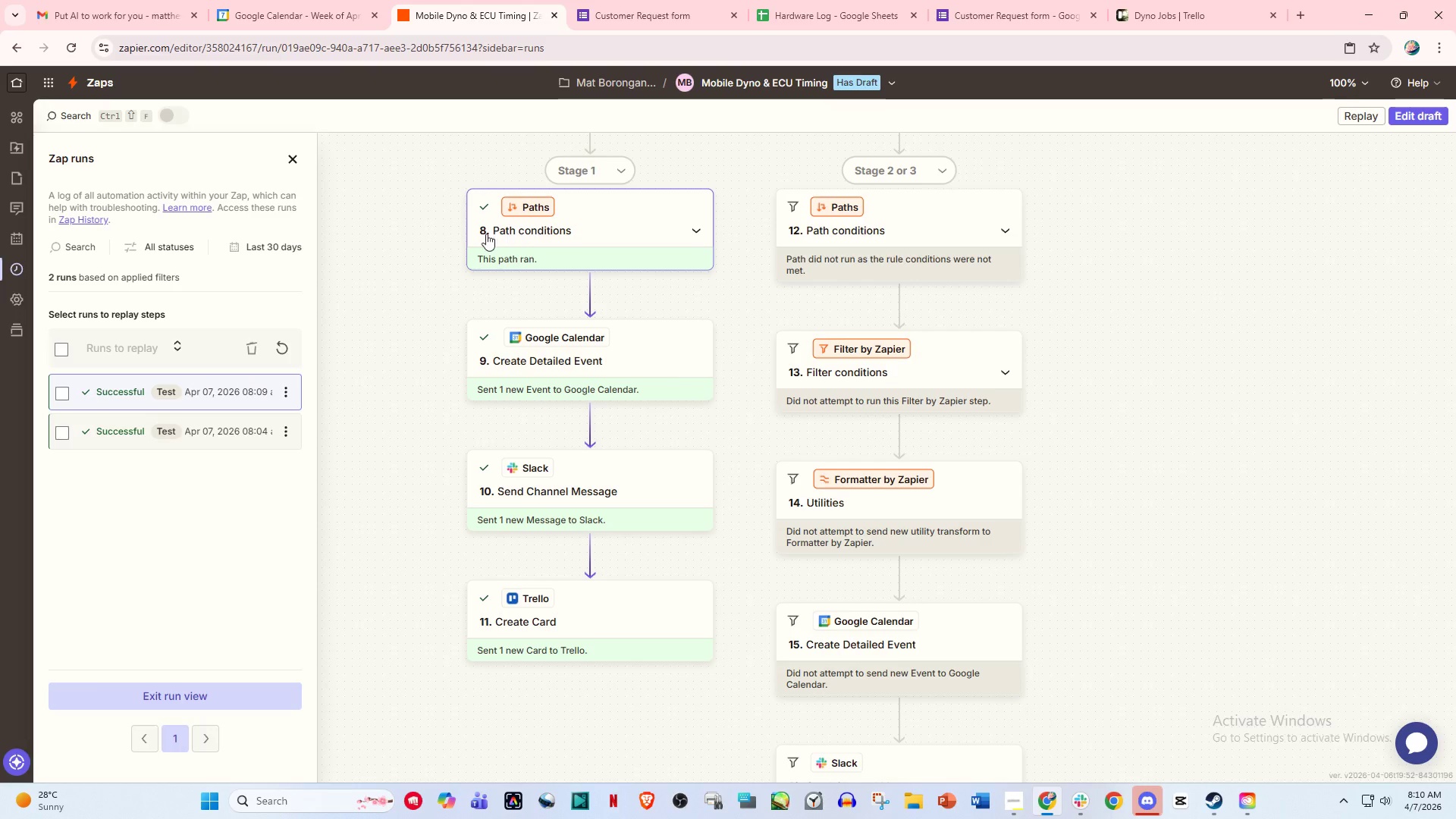 
wait(24.47)
 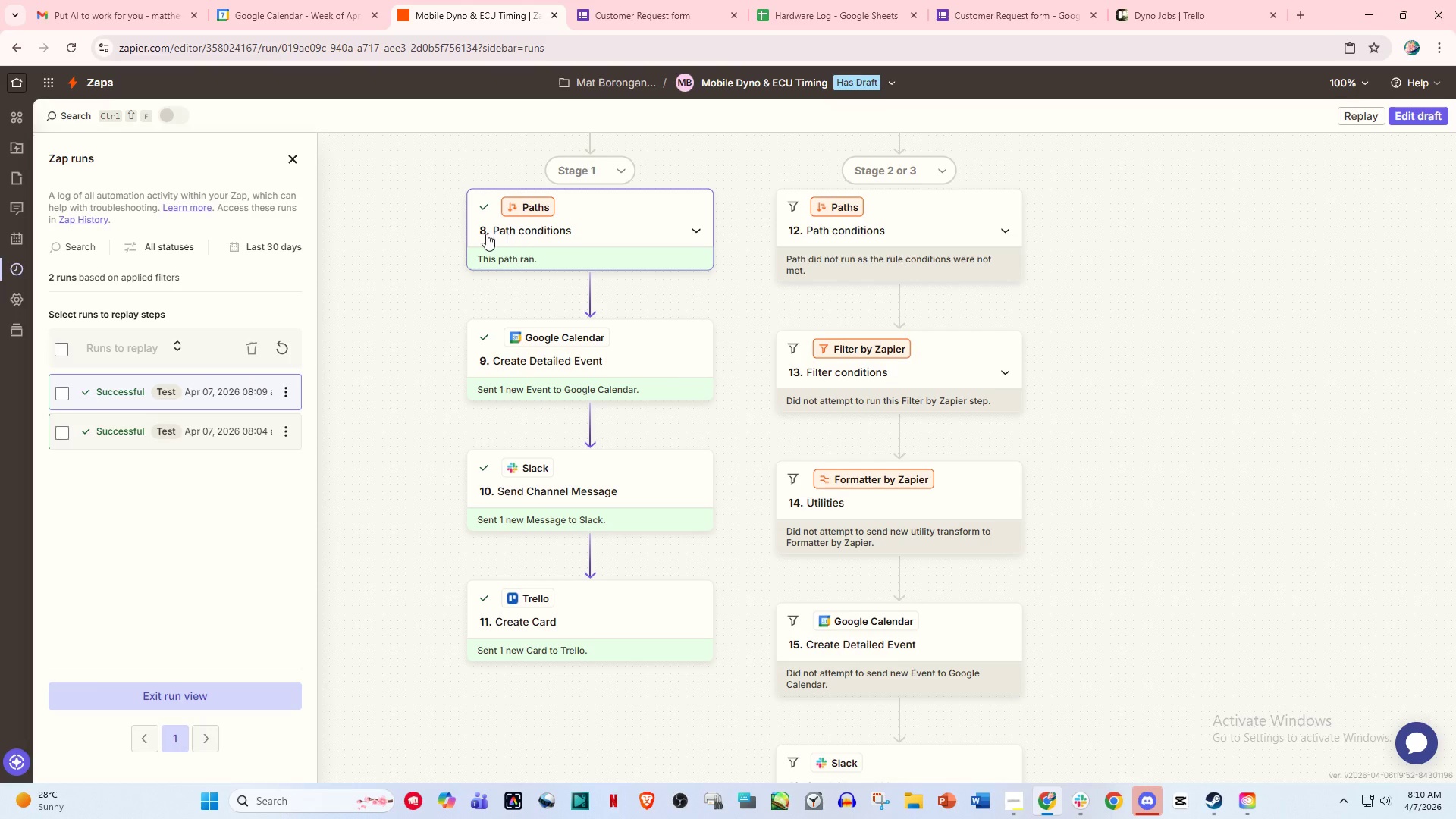 
scroll: coordinate [855, 471], scroll_direction: up, amount: 2.0
 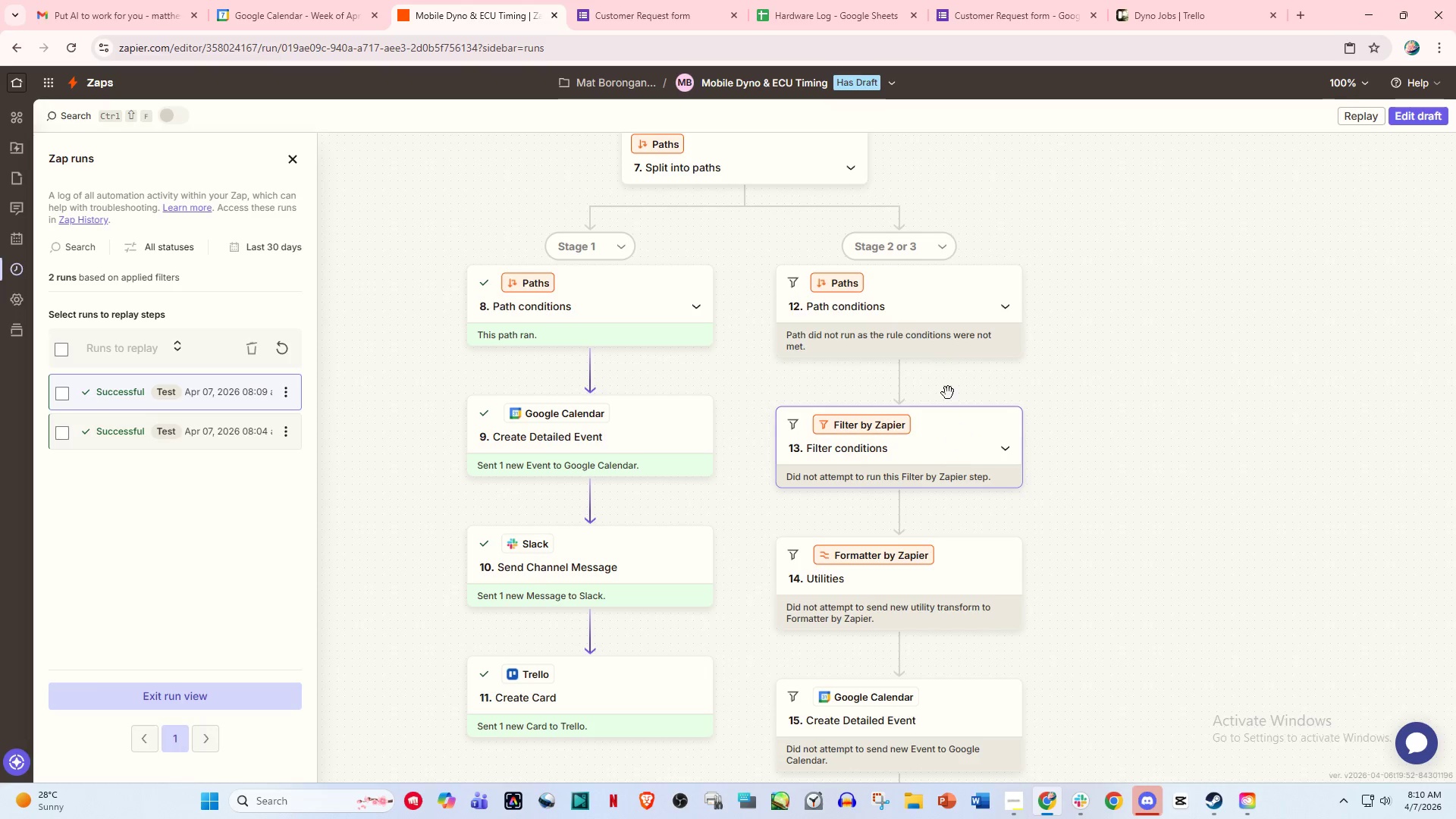 
left_click([955, 444])
 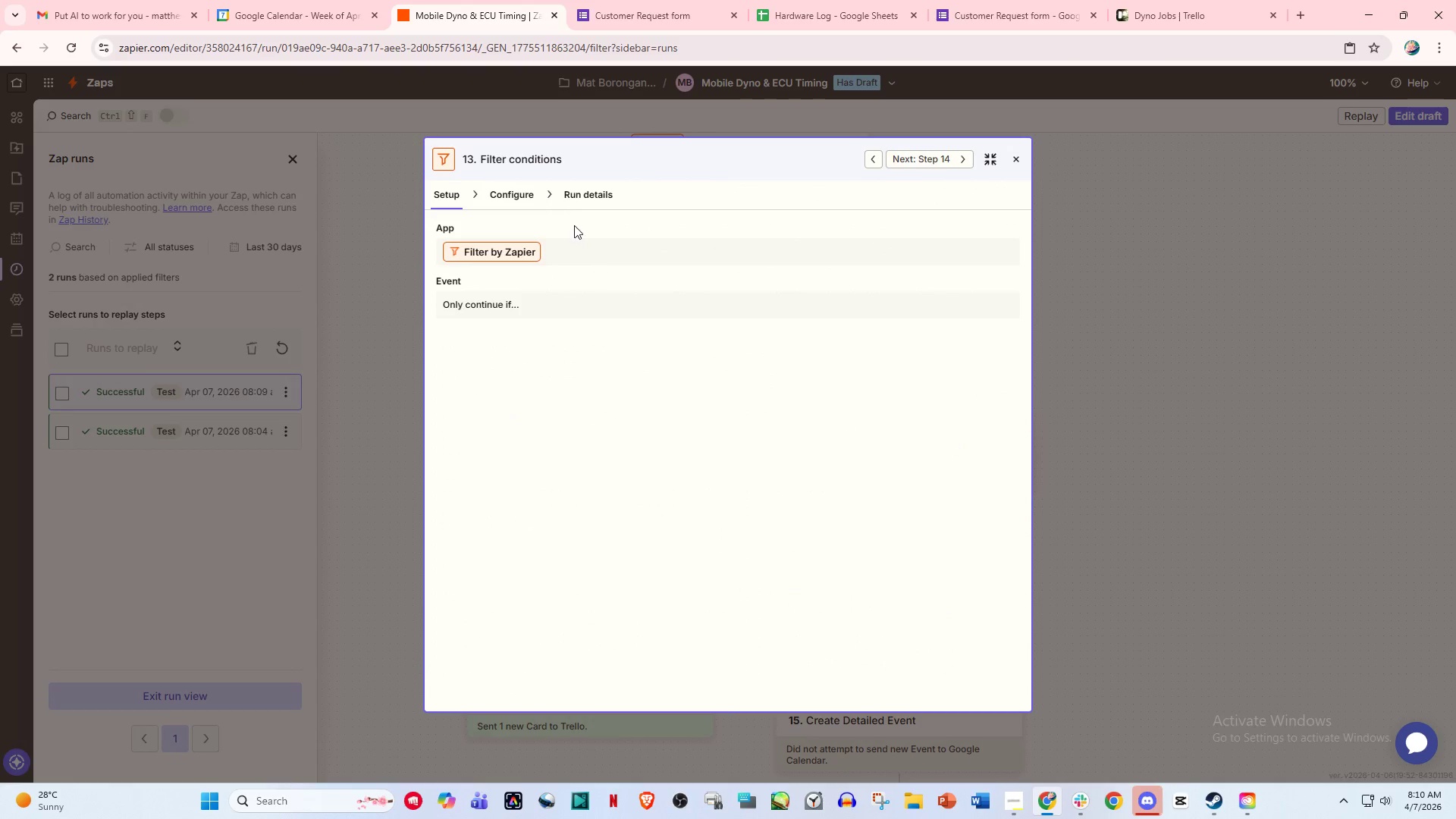 
left_click([513, 191])
 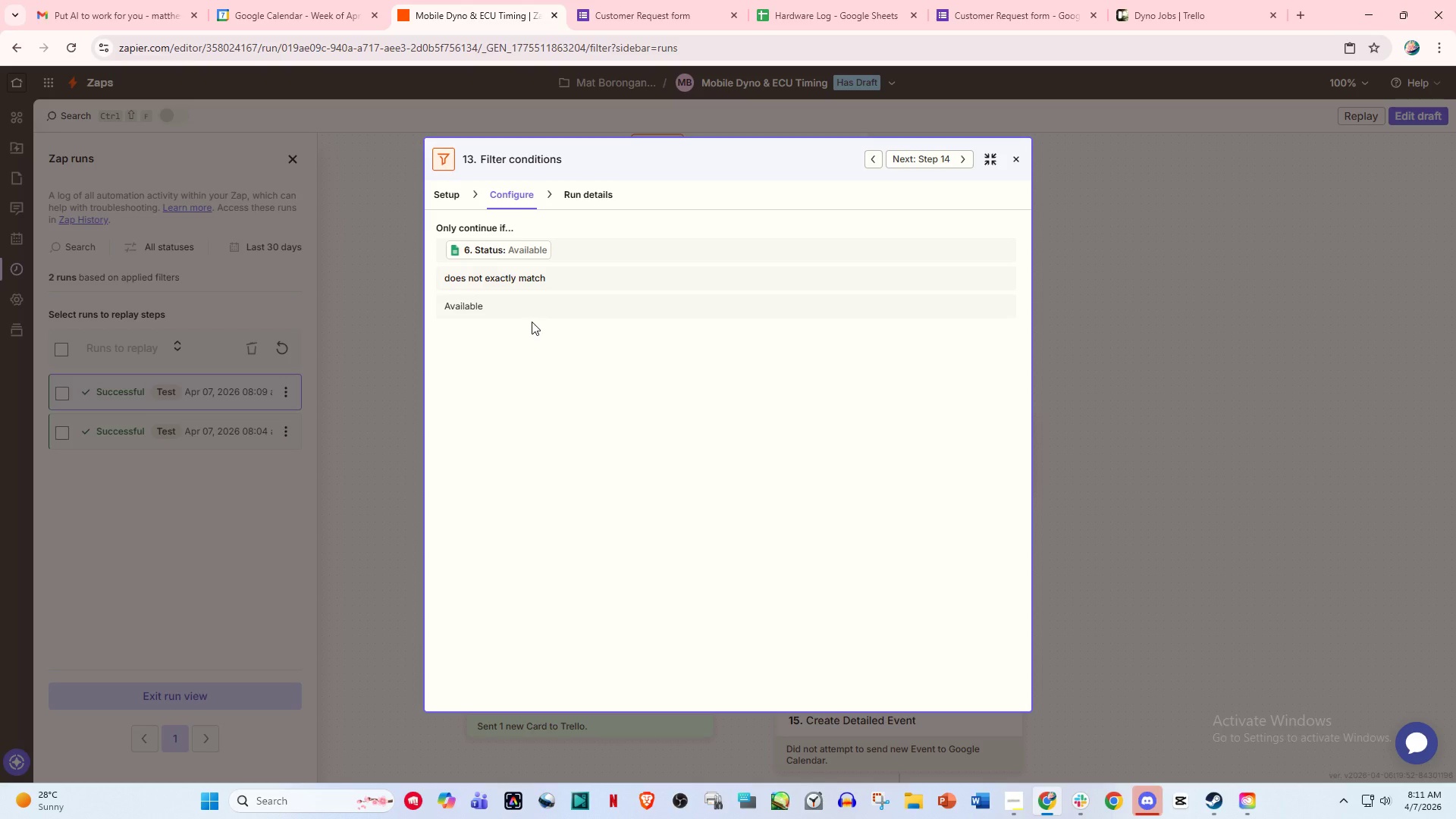 
wait(26.67)
 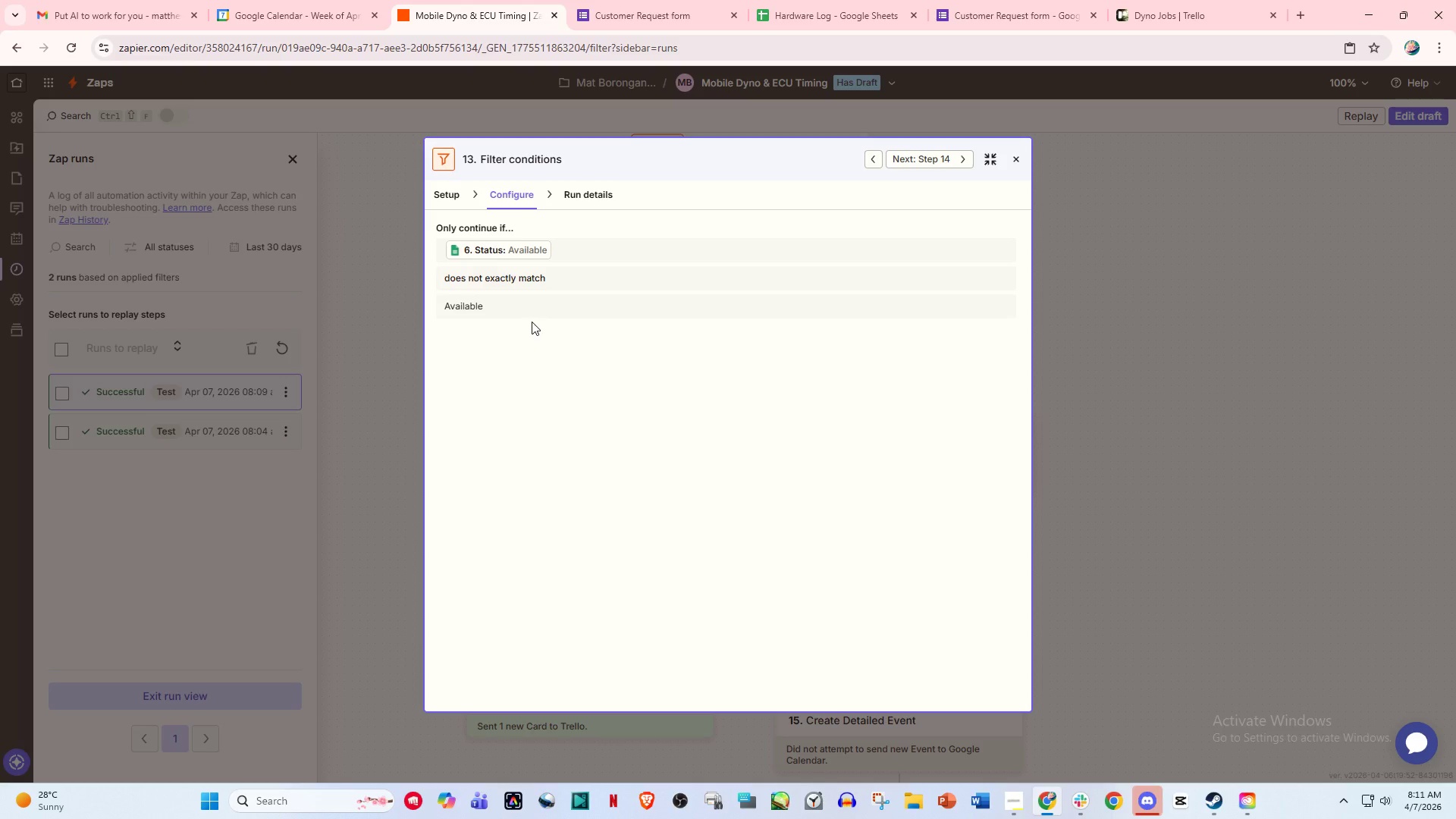 
left_click([1015, 155])
 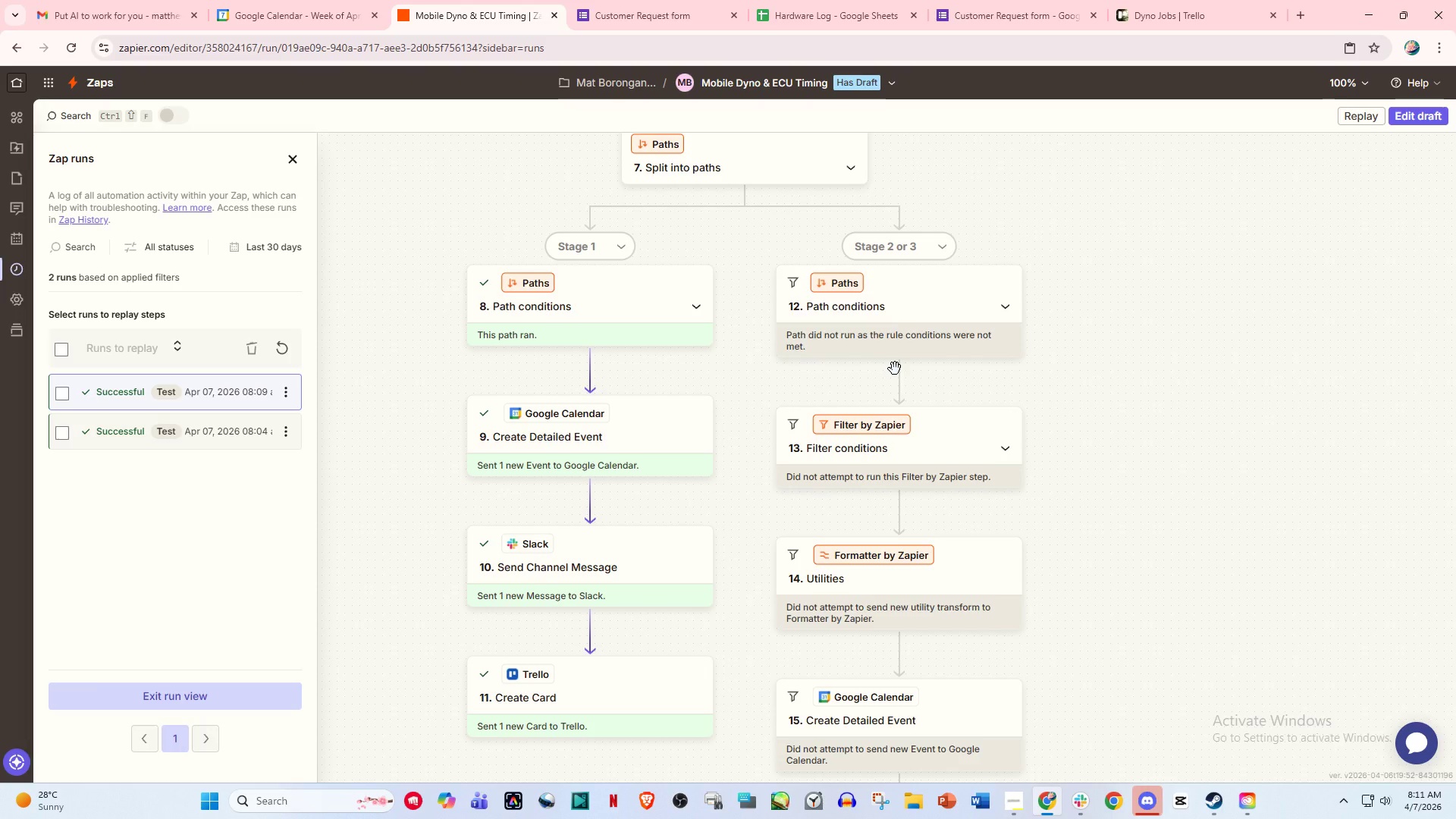 
wait(13.55)
 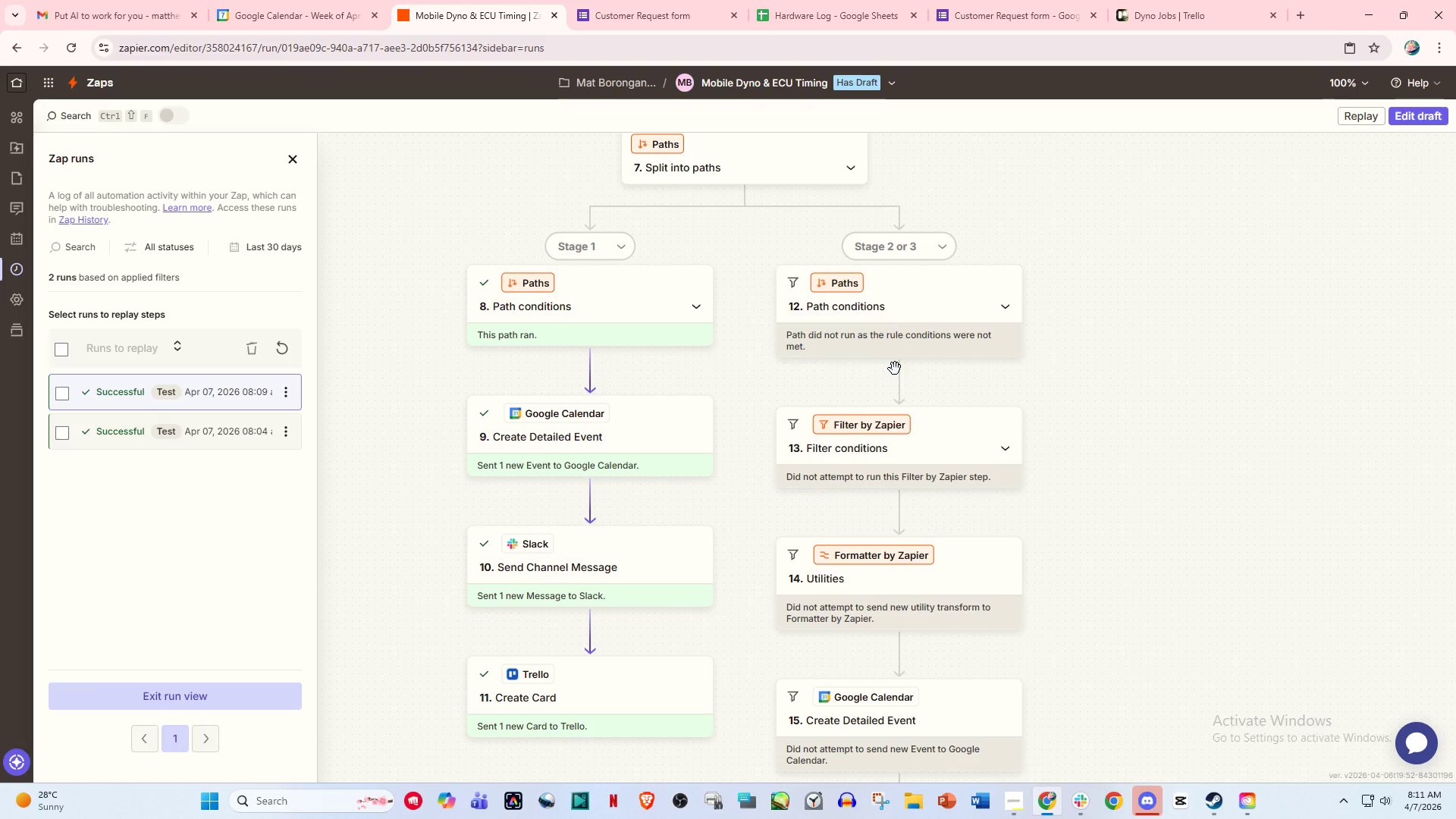 
left_click([817, 0])
 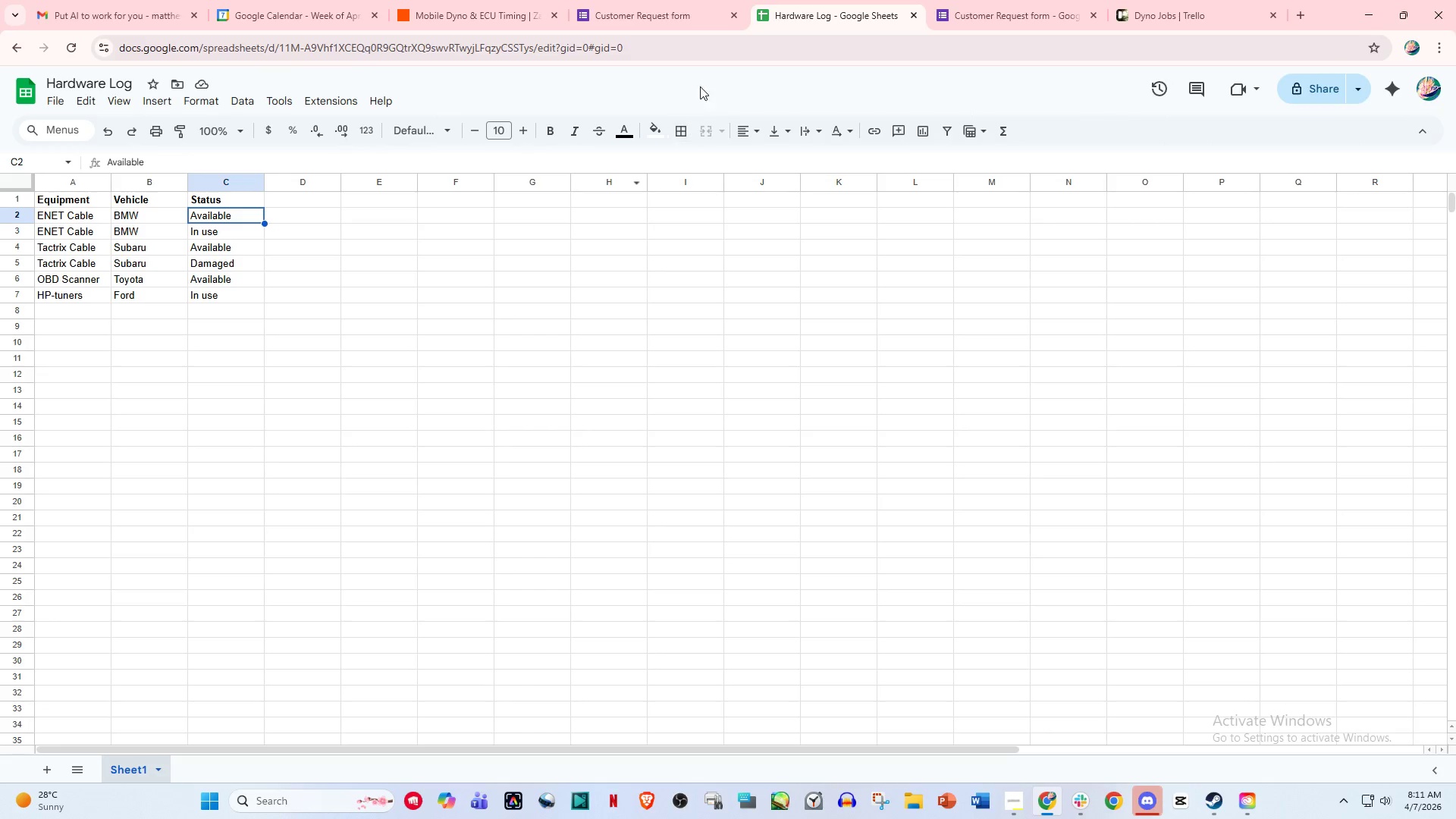 
wait(7.97)
 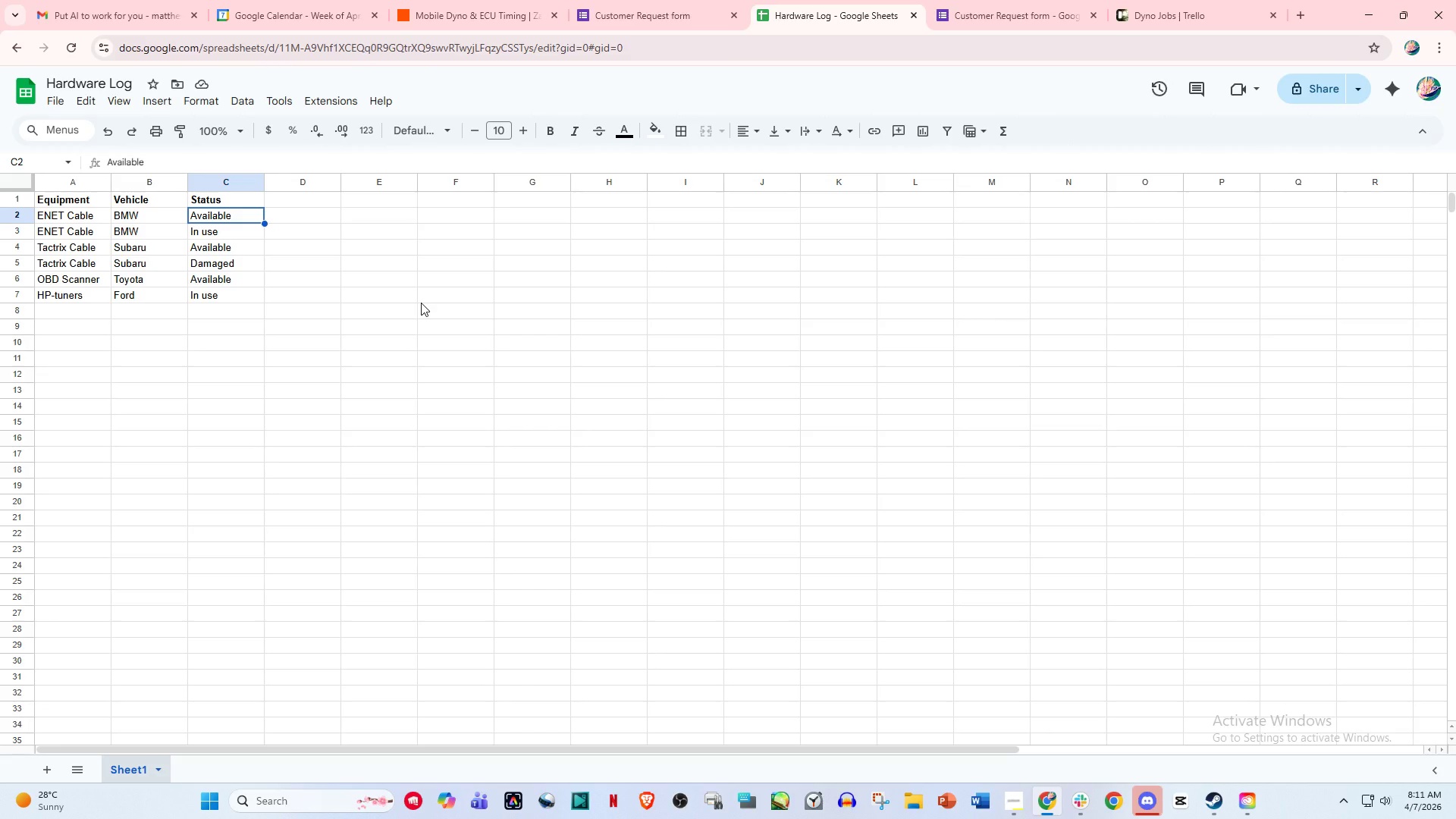 
left_click([634, 0])
 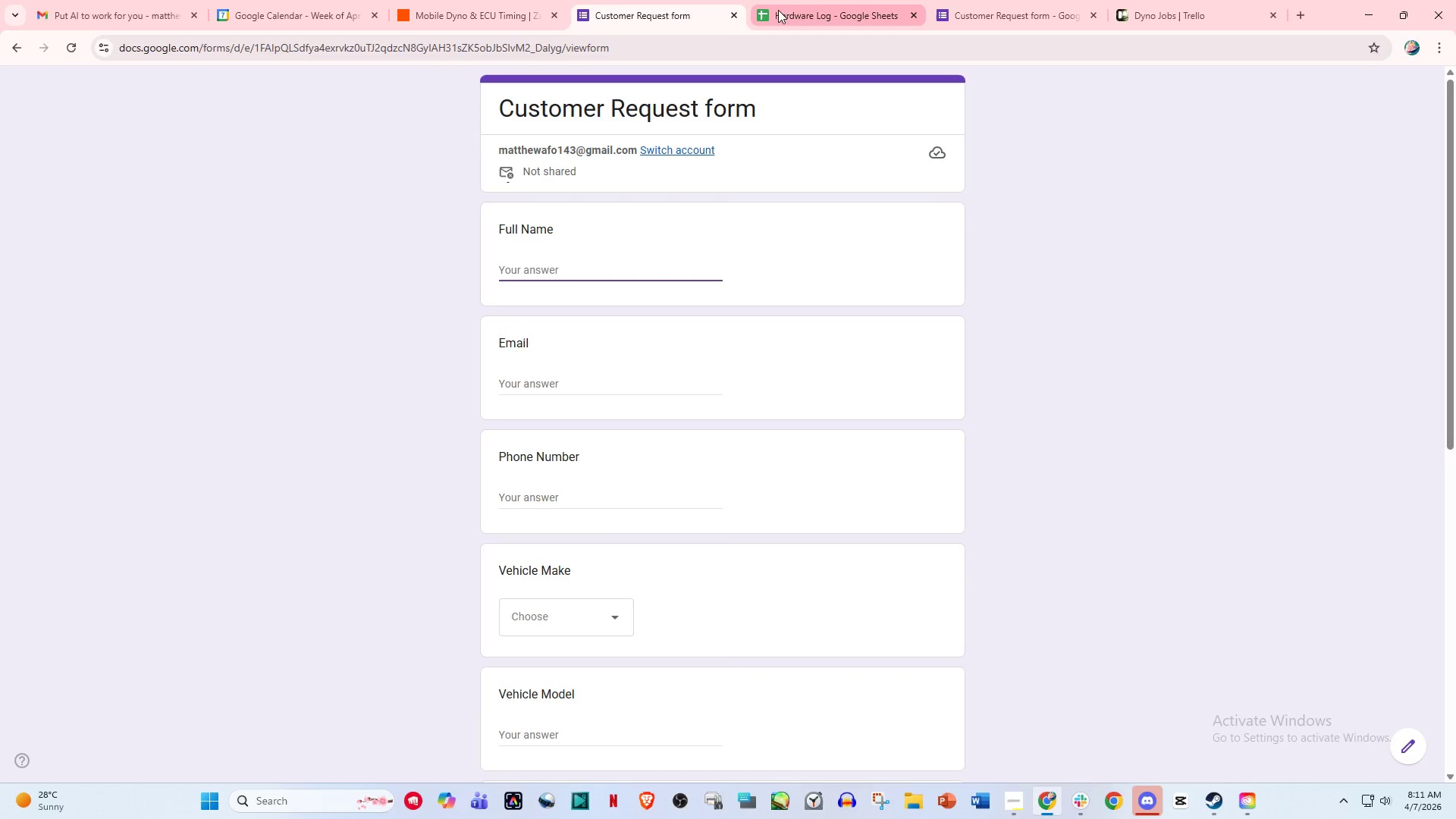 
left_click([814, 2])
 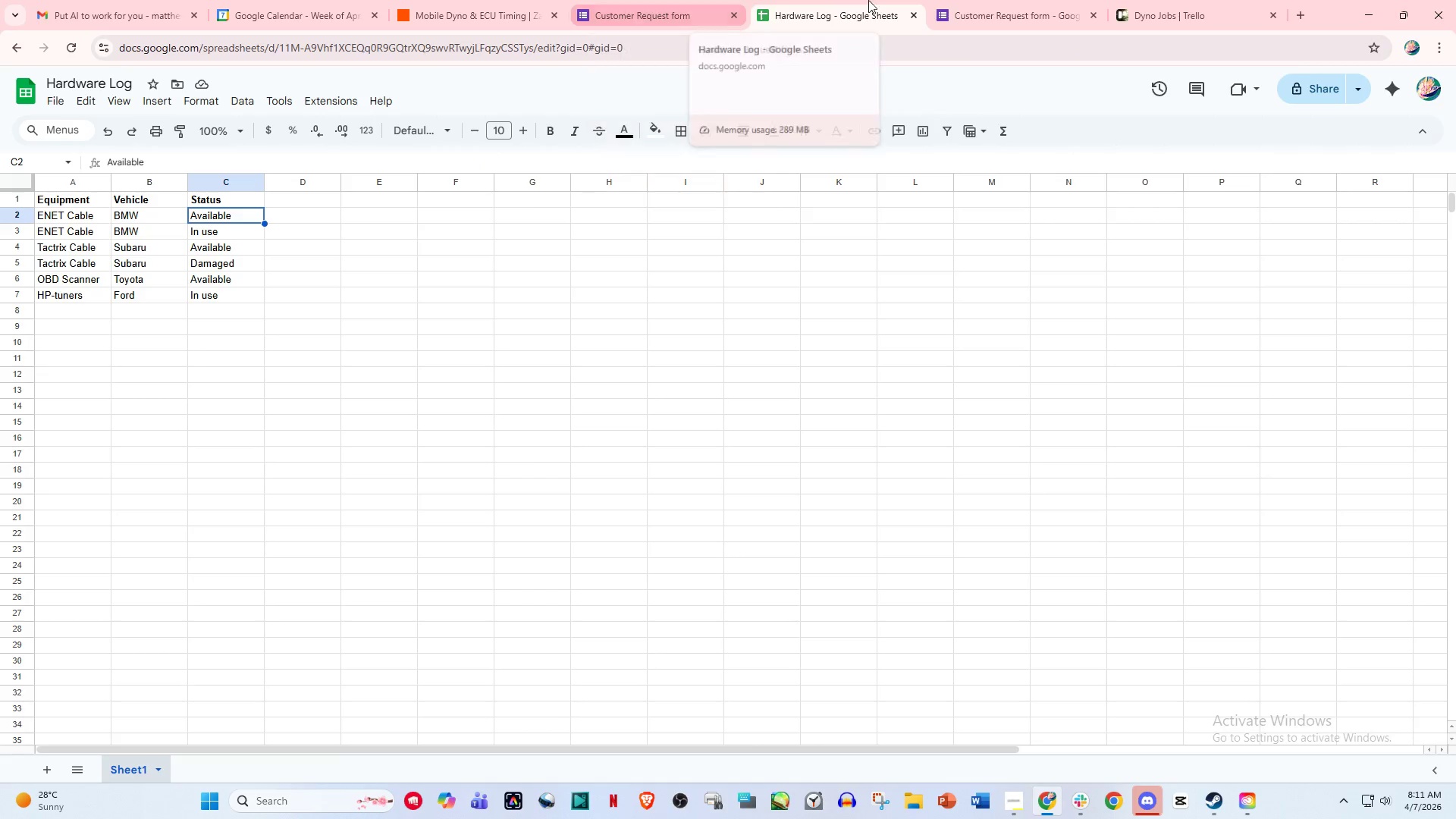 
left_click([1017, 0])
 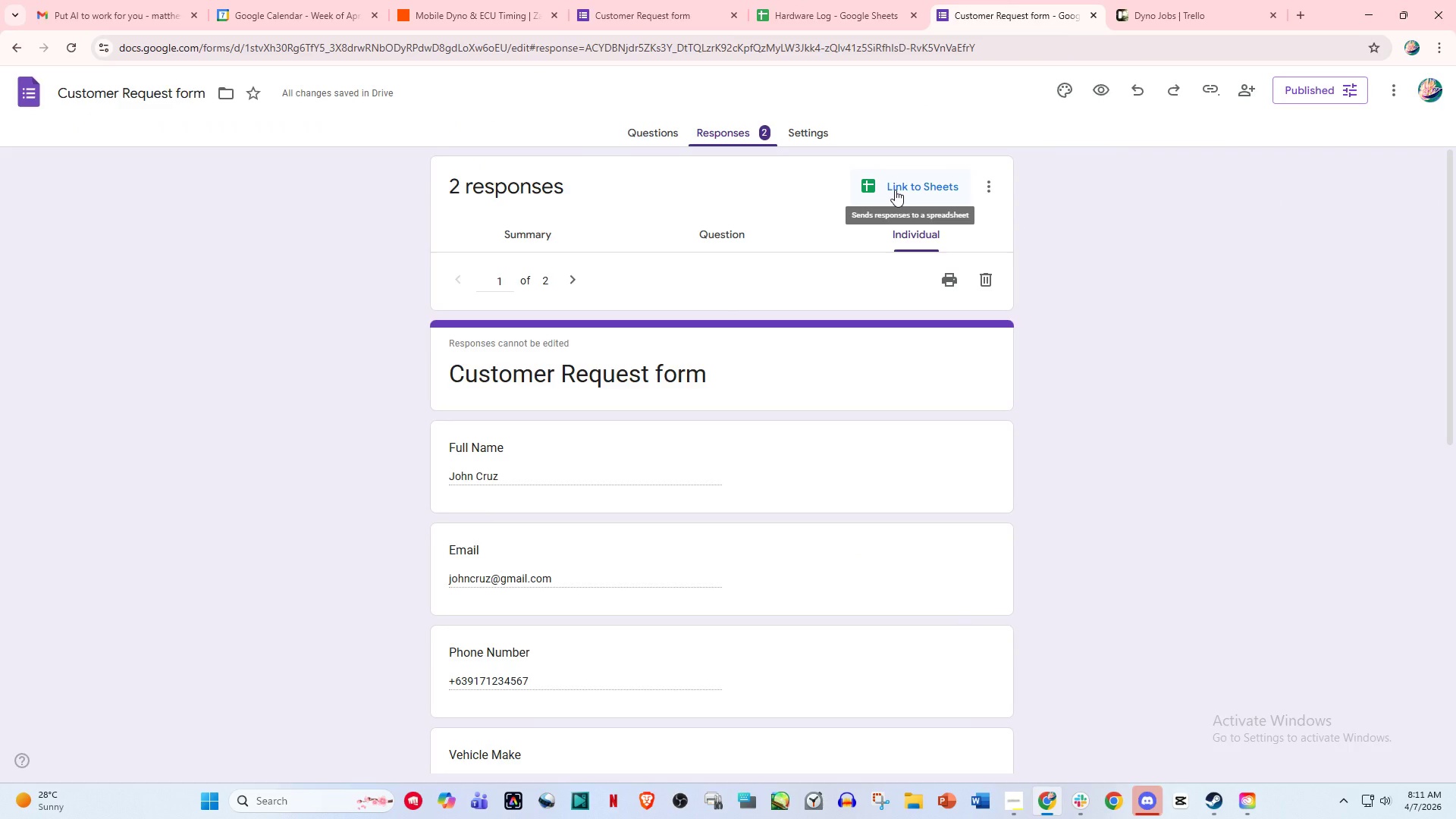 
left_click([895, 190])
 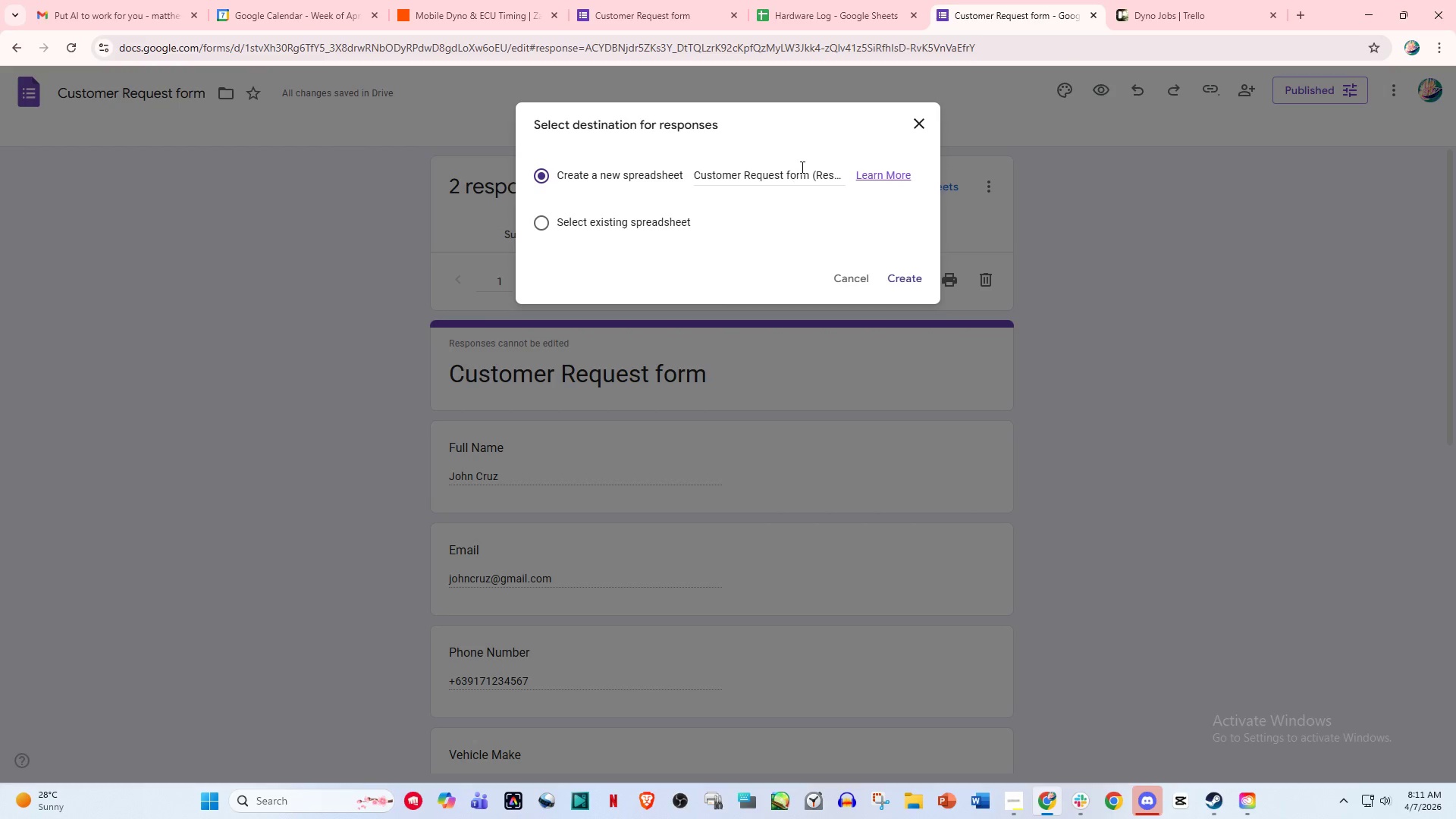 
left_click([802, 166])
 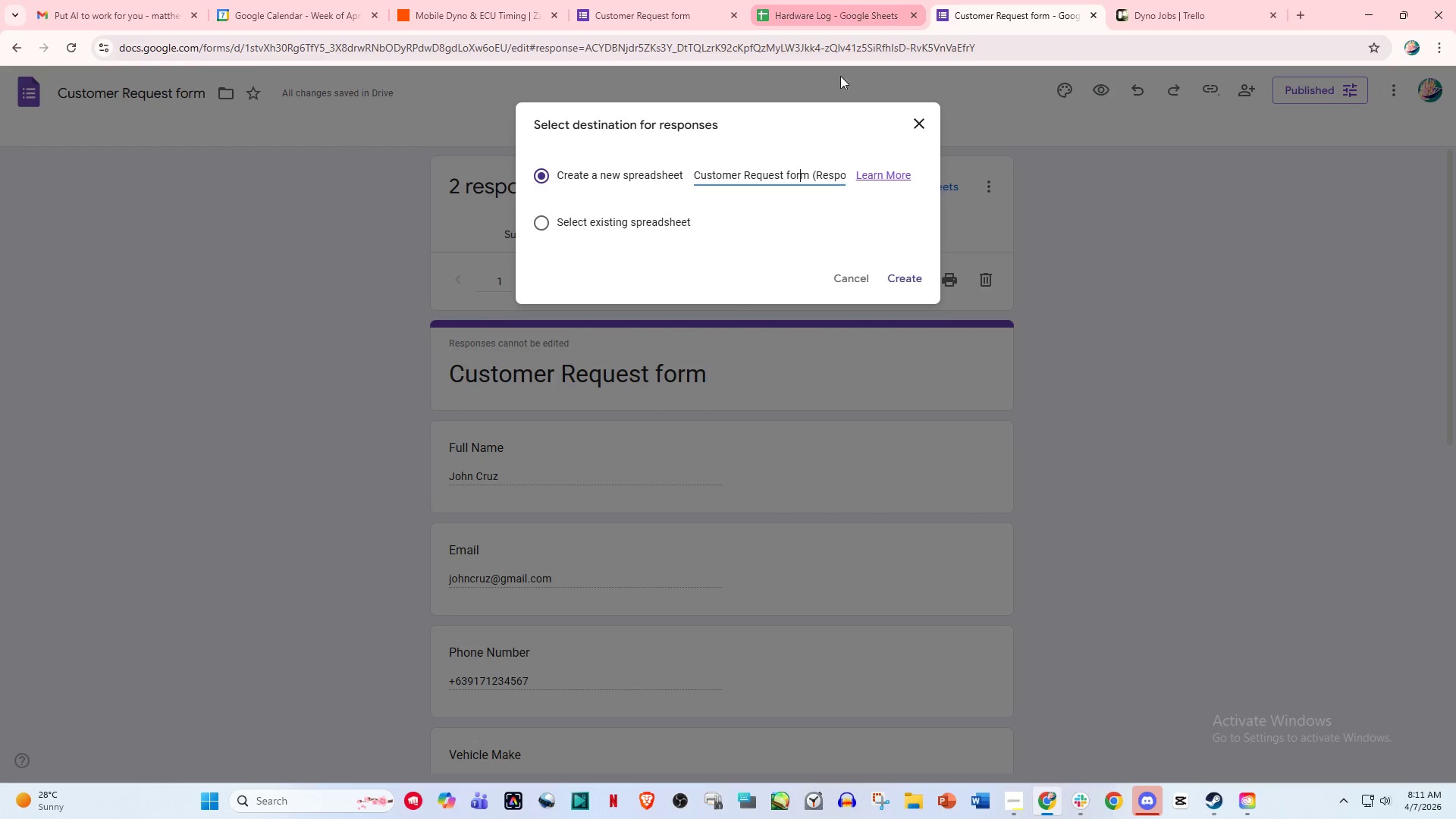 
left_click([898, 281])
 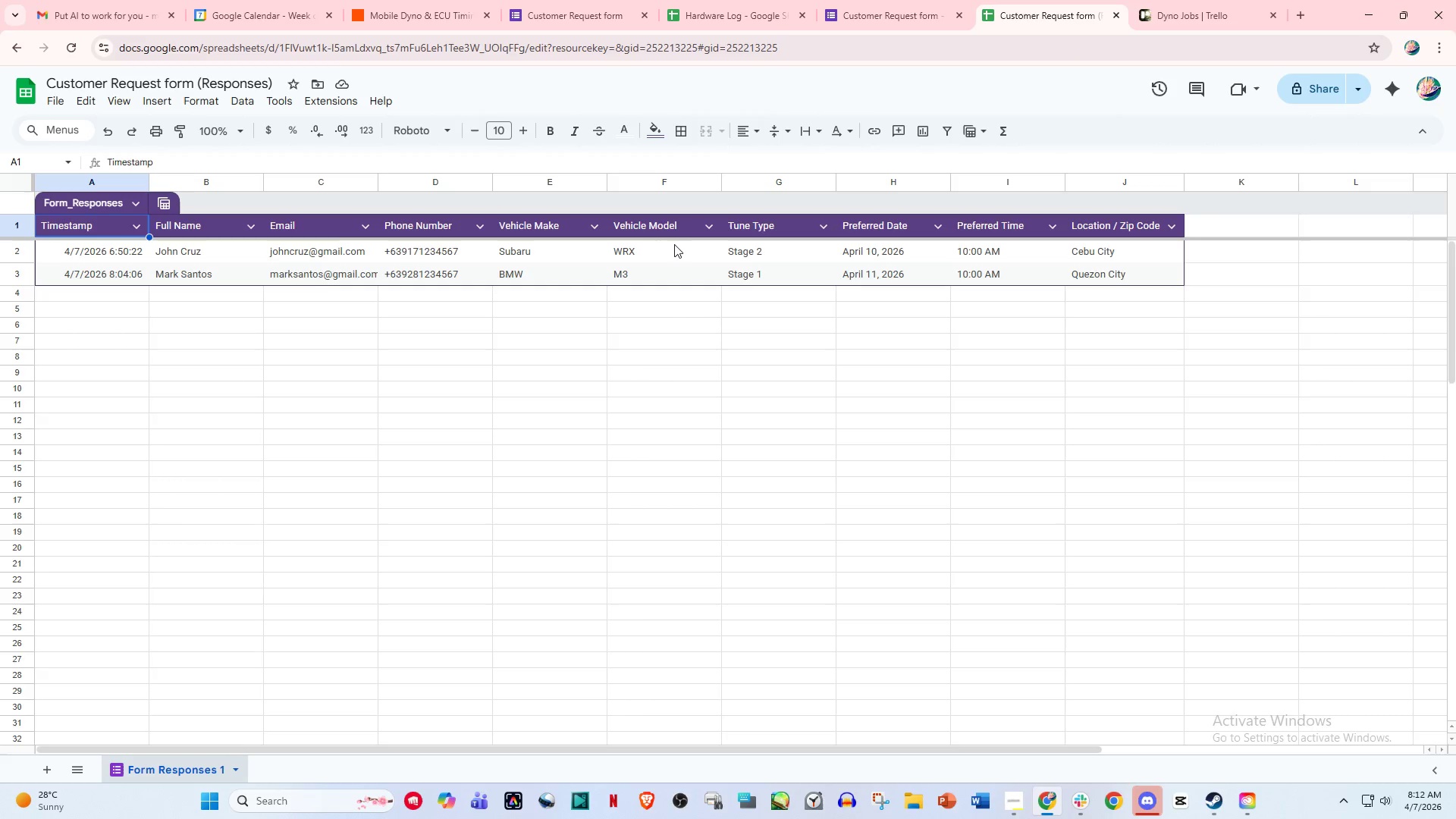 
wait(23.59)
 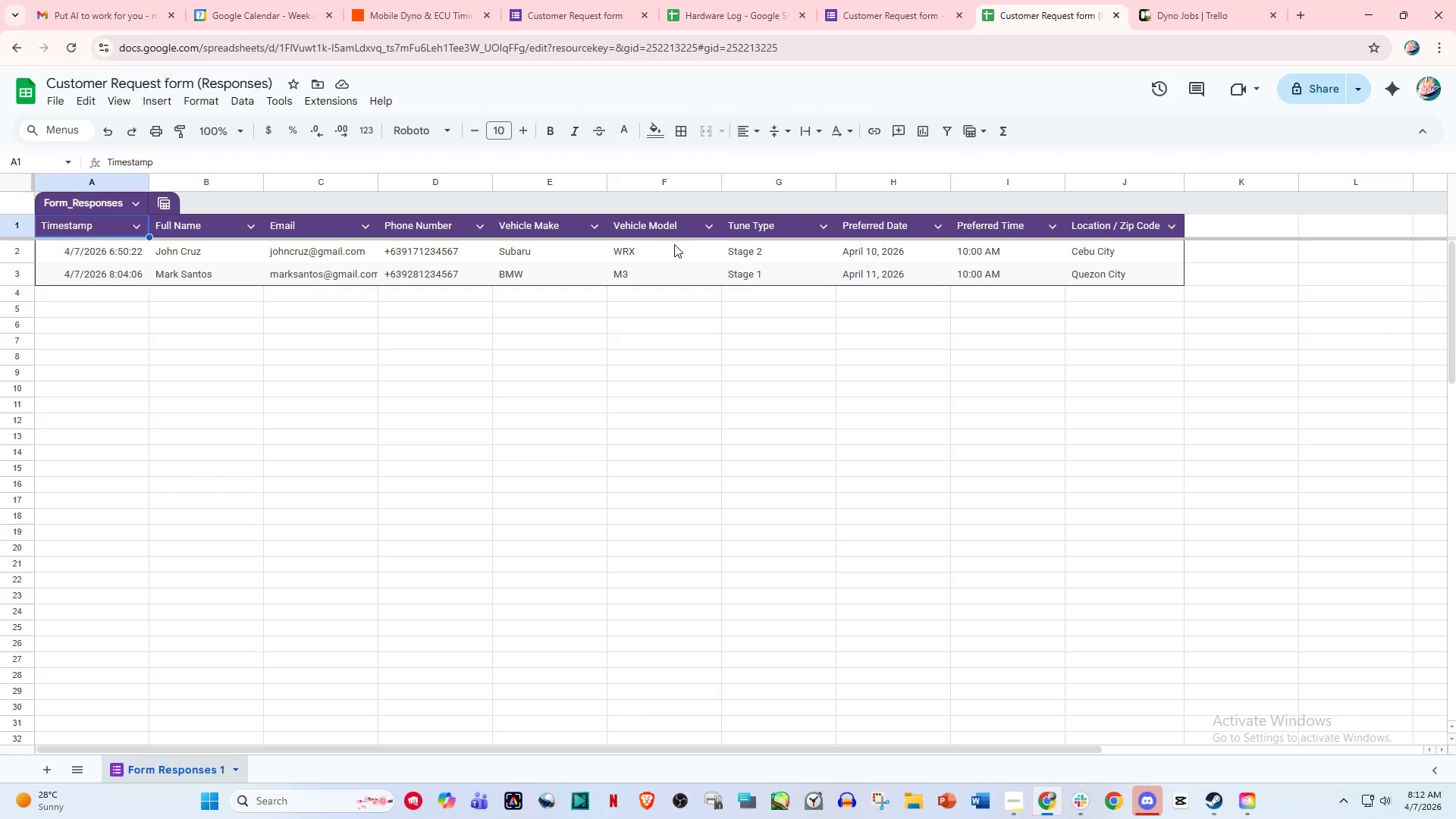 
left_click([717, 1])
 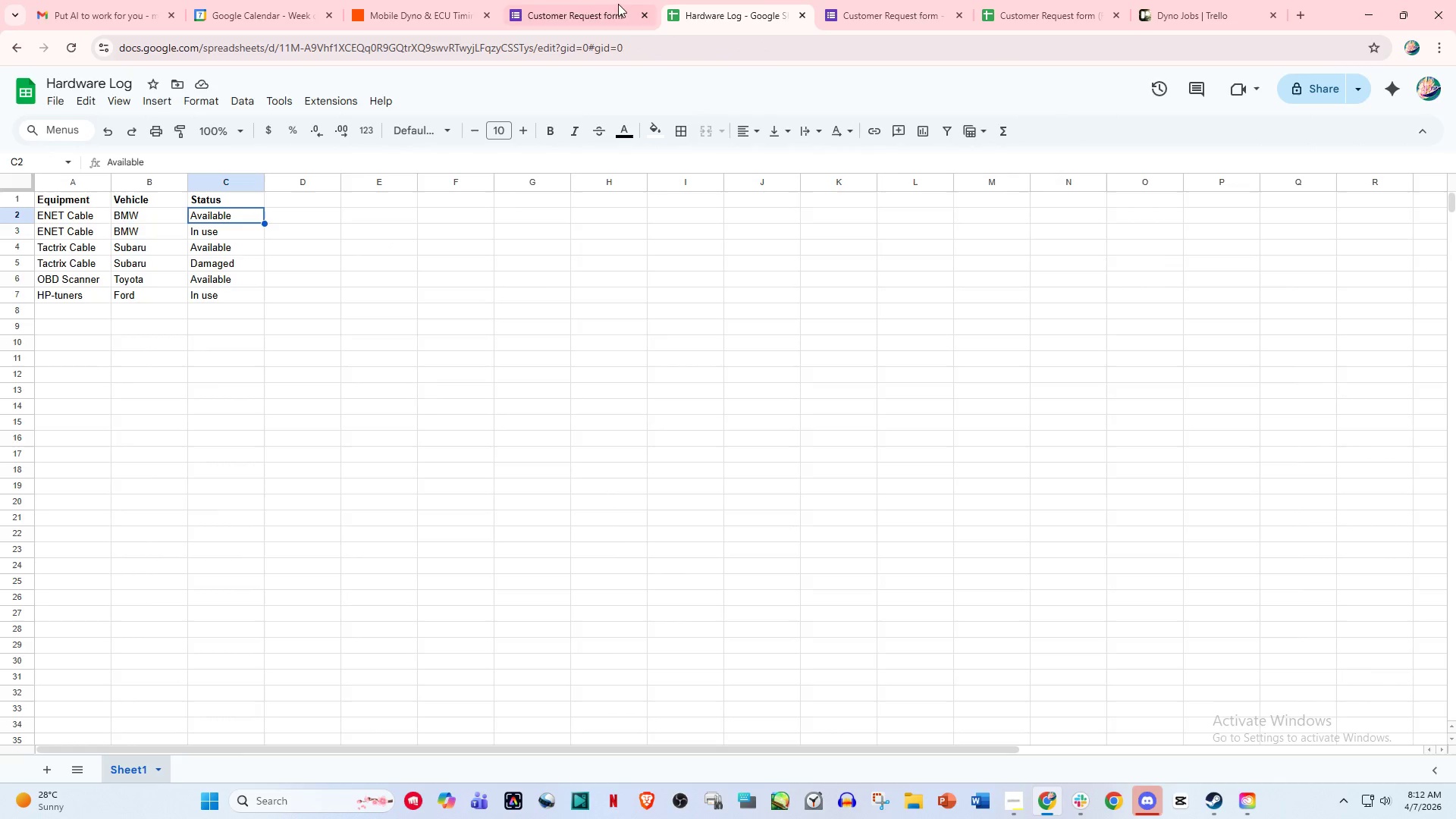 
left_click([585, 0])
 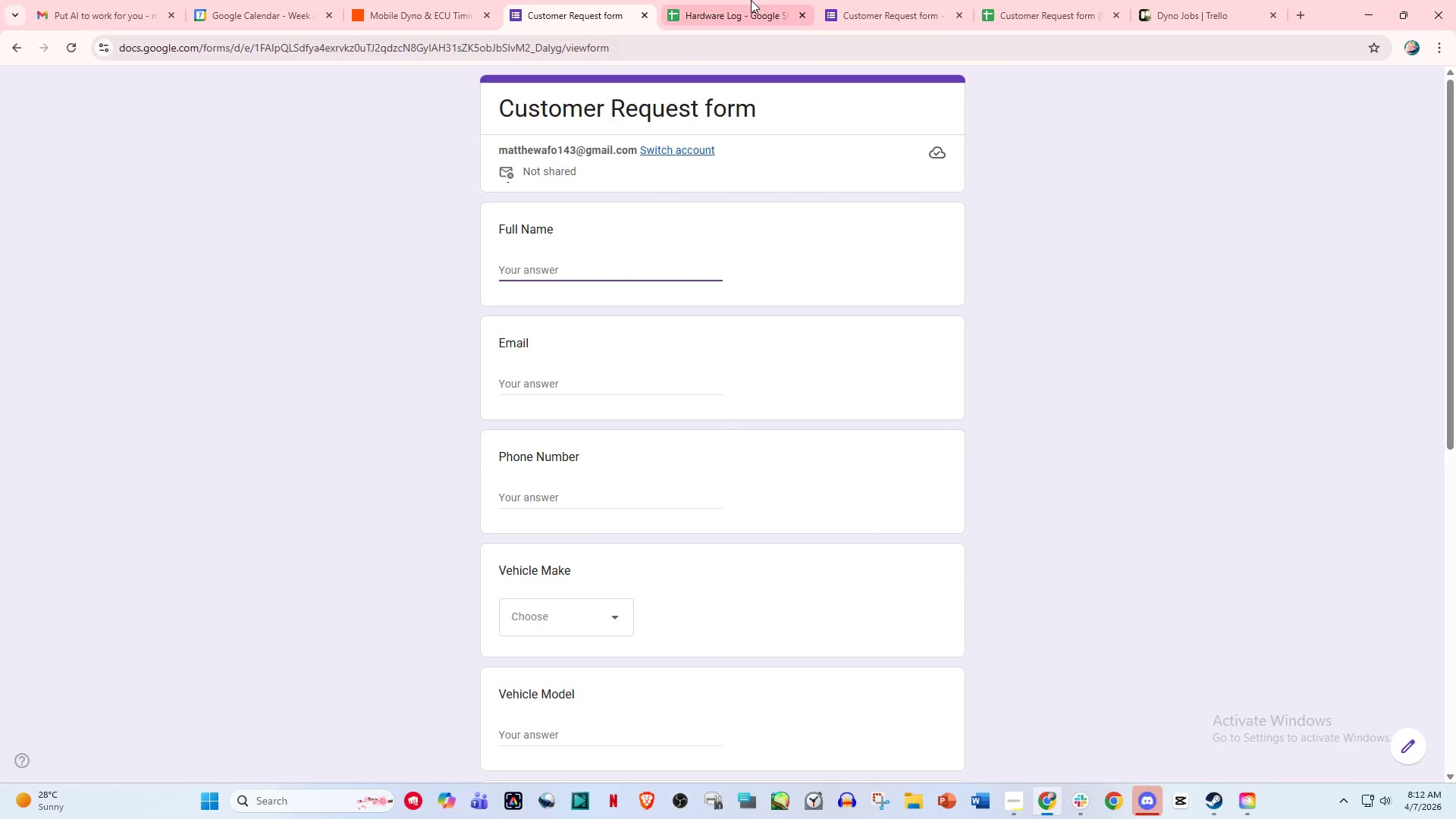 
left_click([799, 0])
 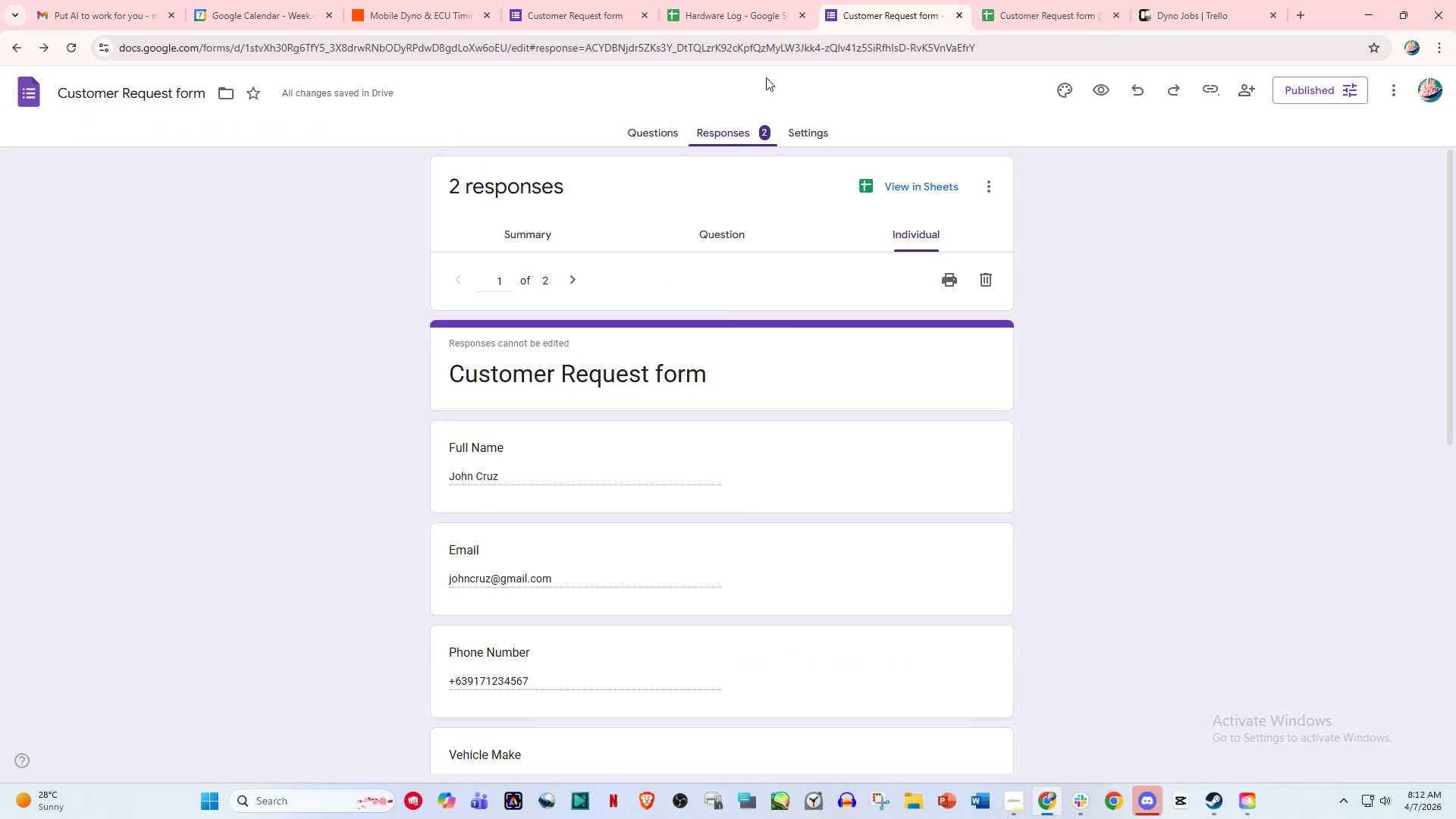 
wait(5.58)
 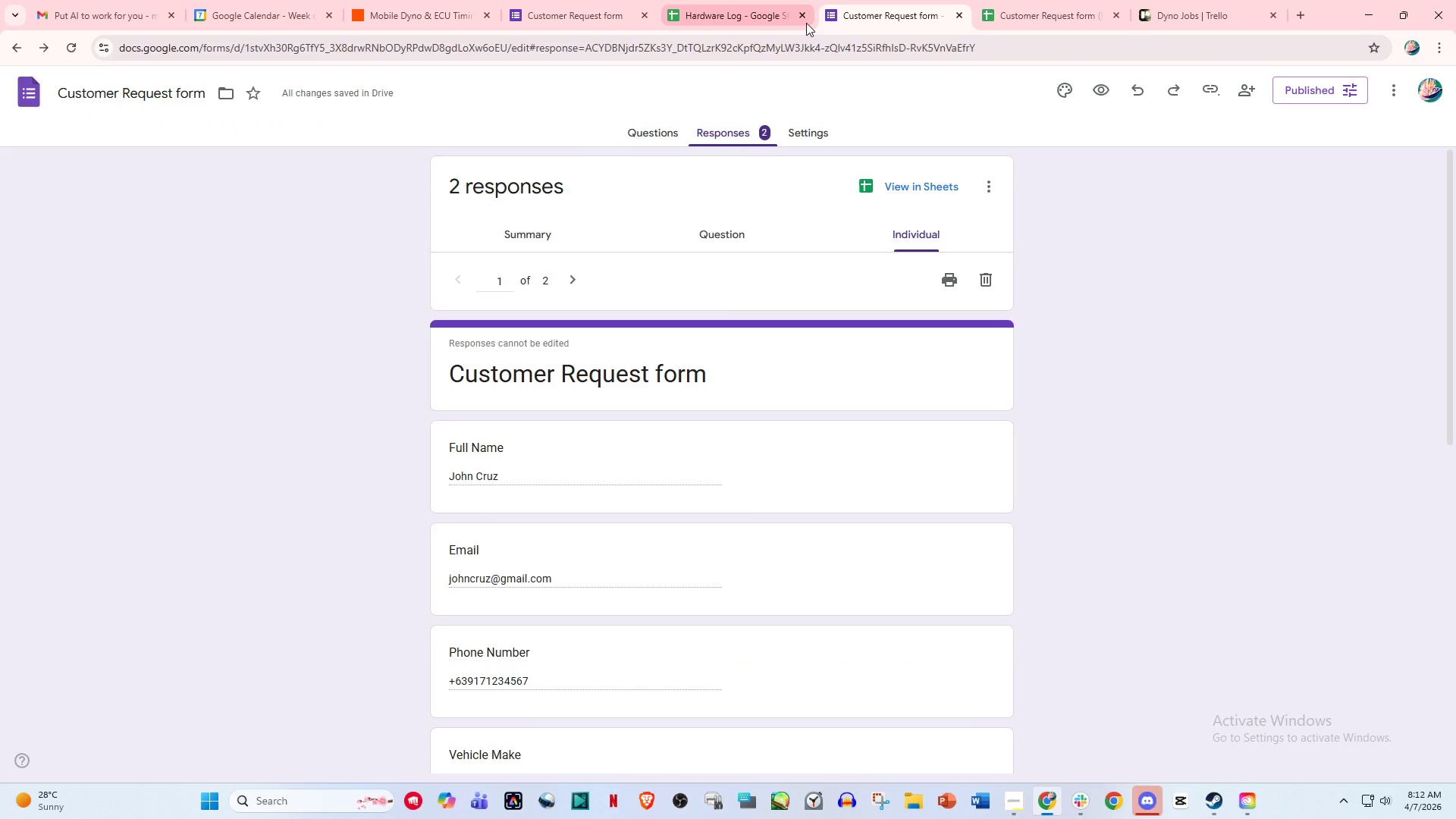 
left_click([1048, 0])
 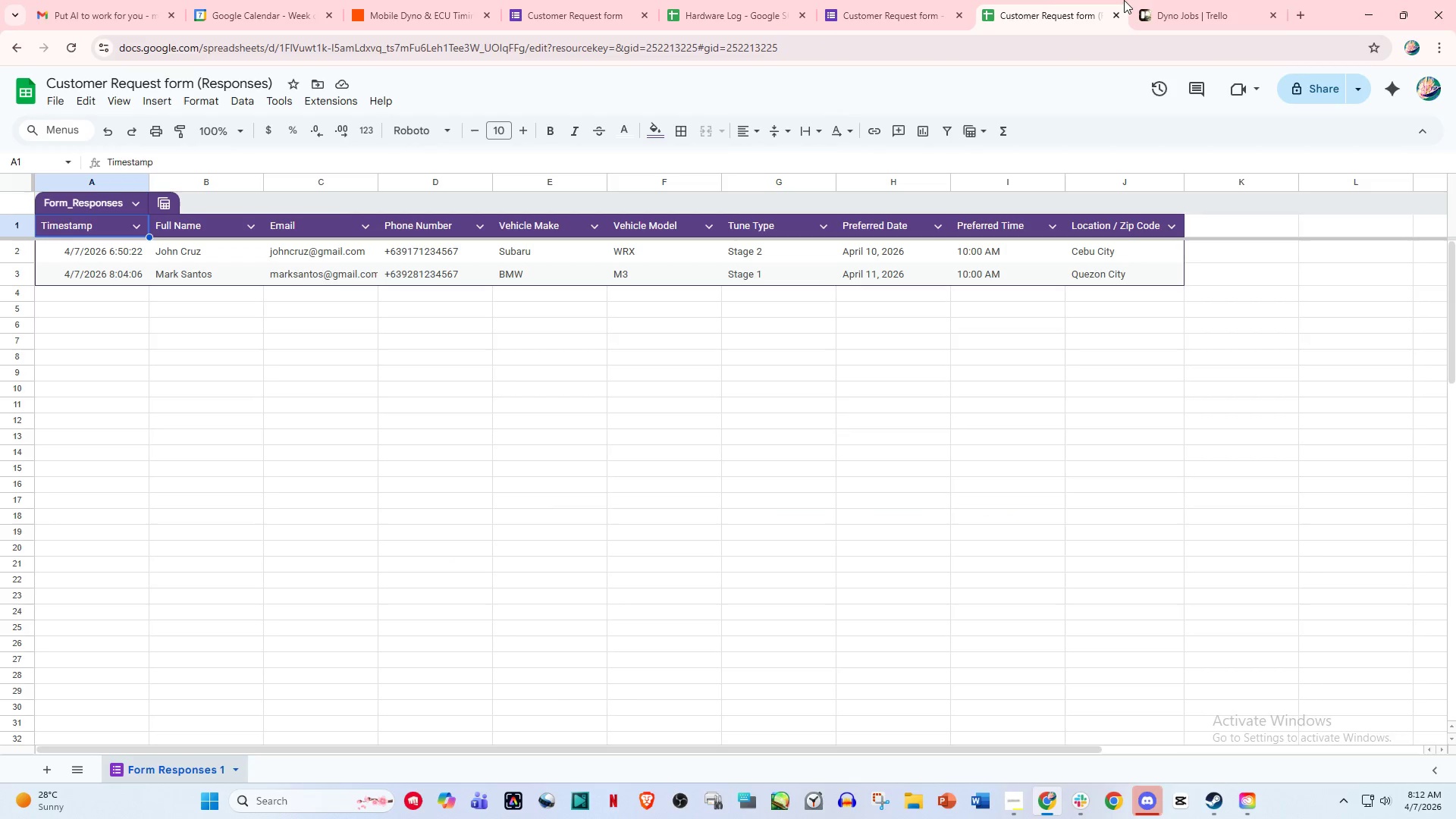 
left_click([1149, 0])
 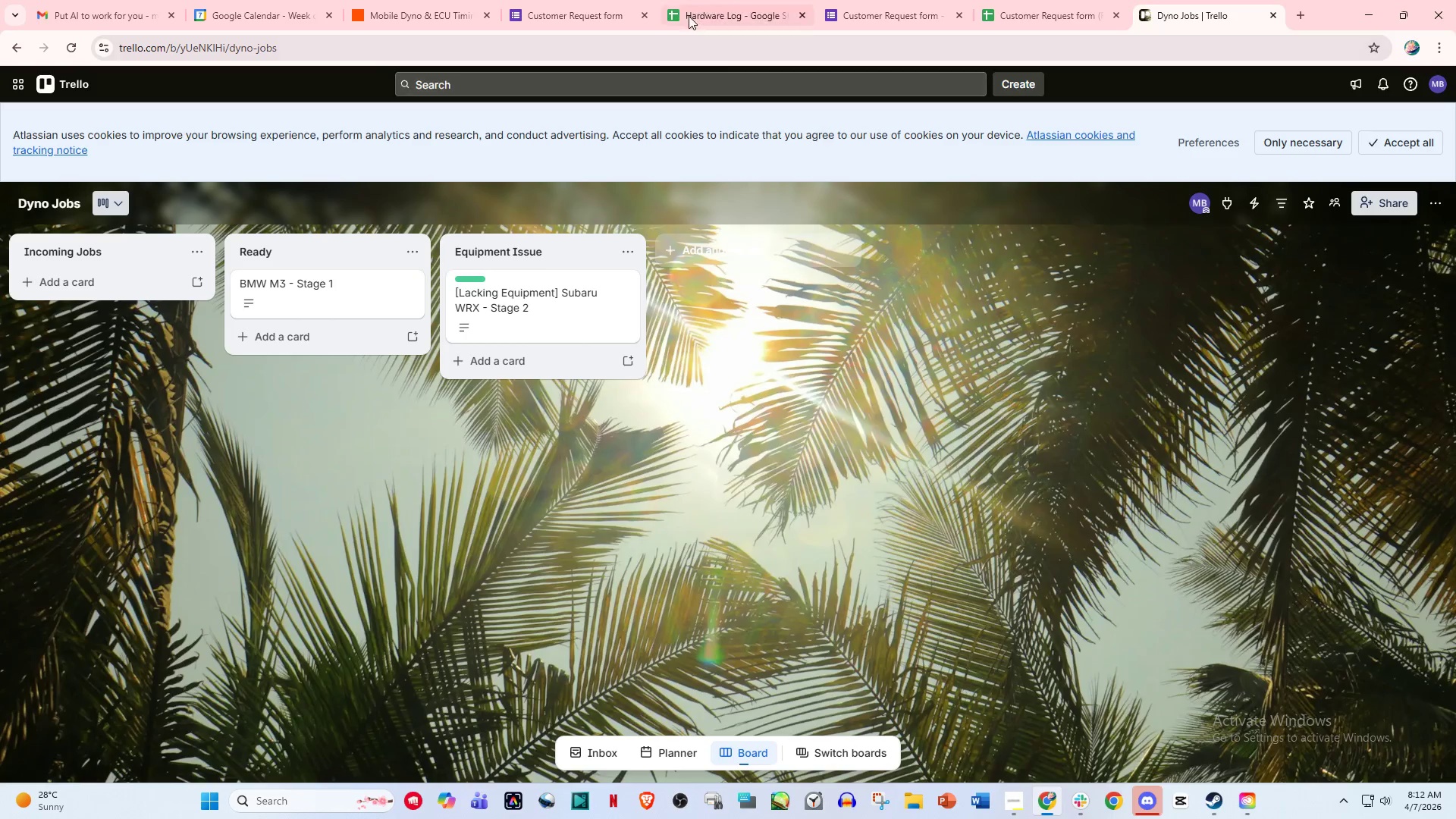 
left_click([604, 0])
 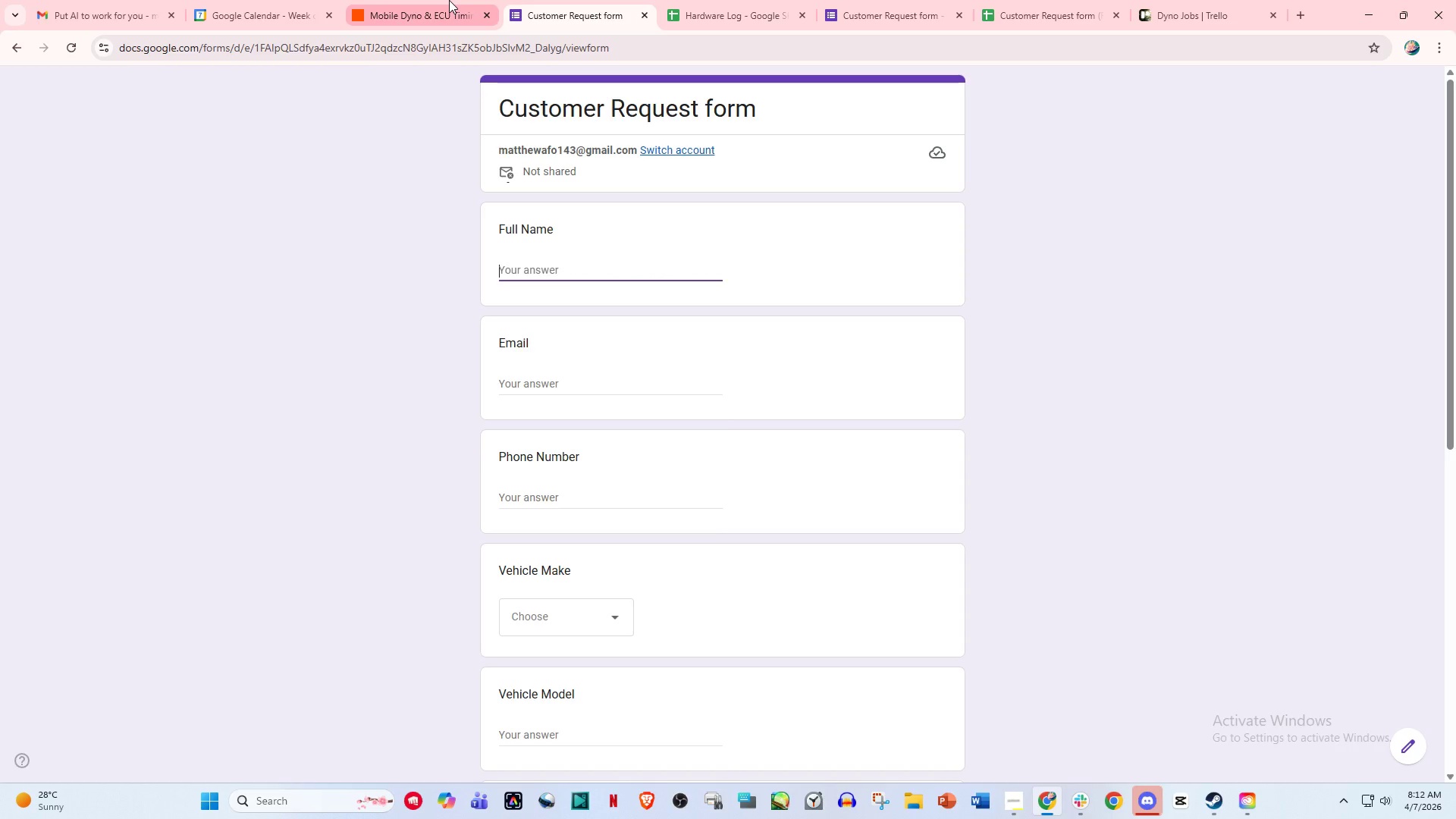 
left_click([449, 0])
 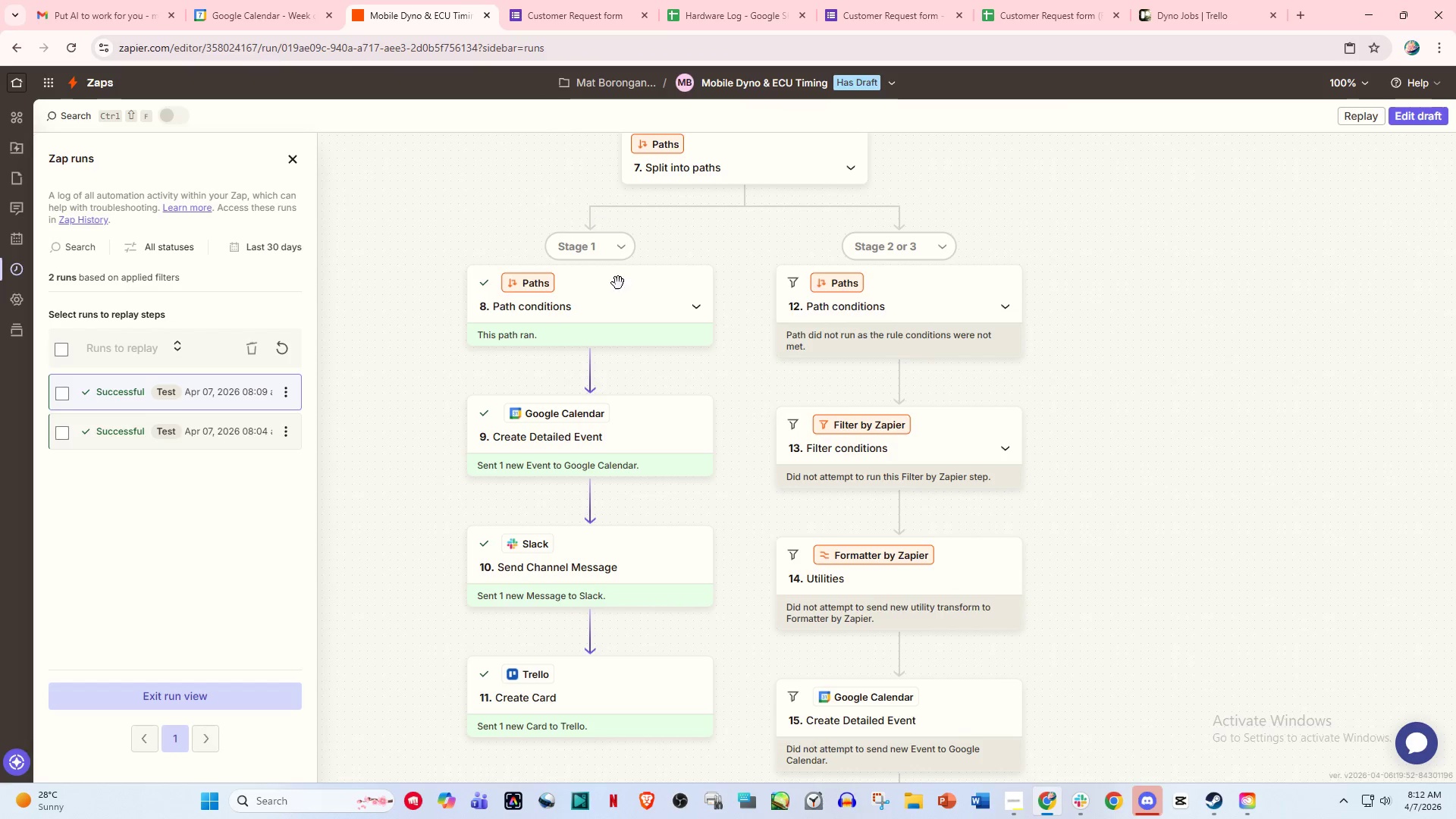 
scroll: coordinate [718, 458], scroll_direction: down, amount: 12.0
 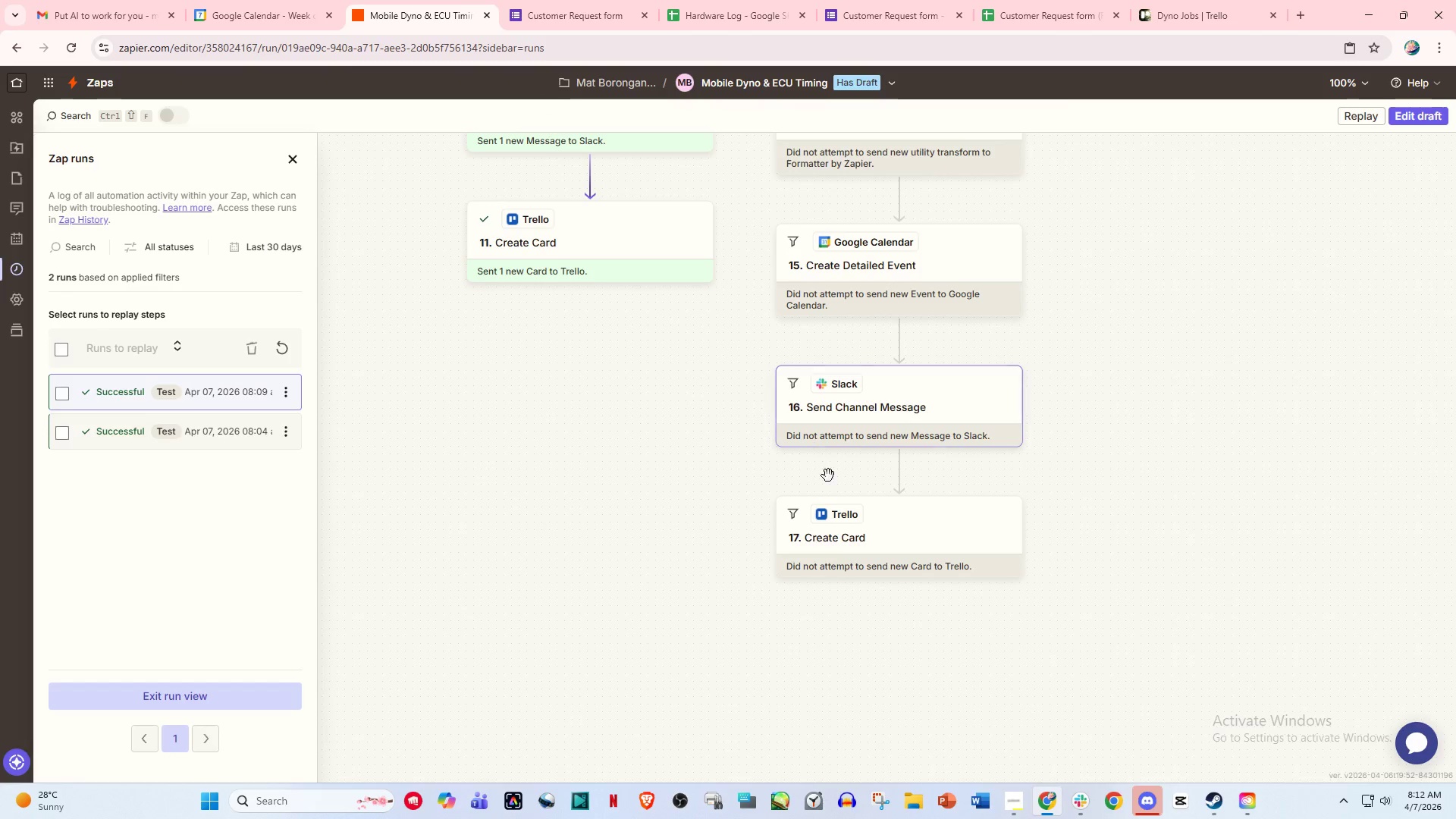 
scroll: coordinate [849, 507], scroll_direction: up, amount: 14.0
 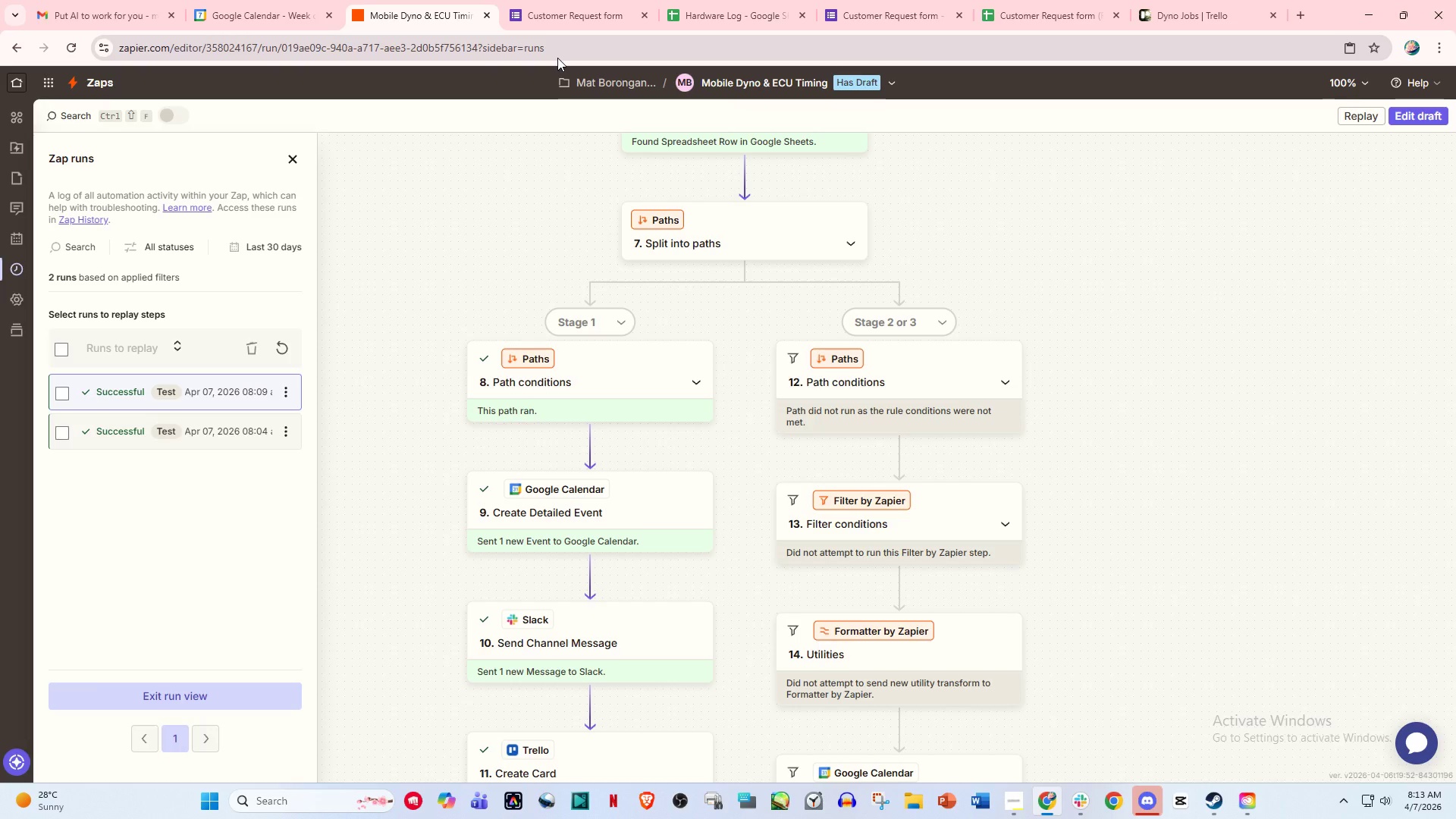 
wait(45.12)
 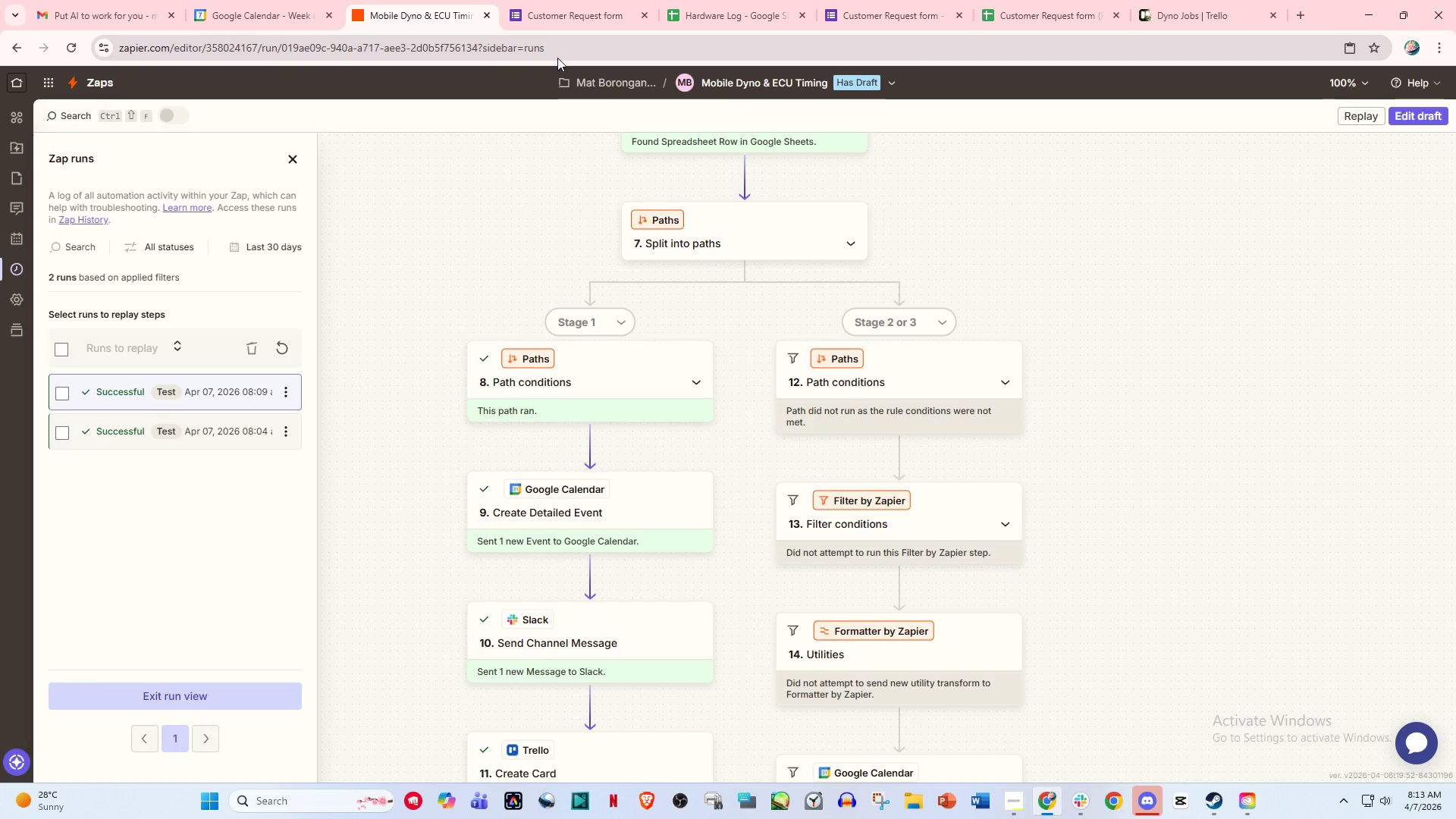 
mouse_move([635, 23])
 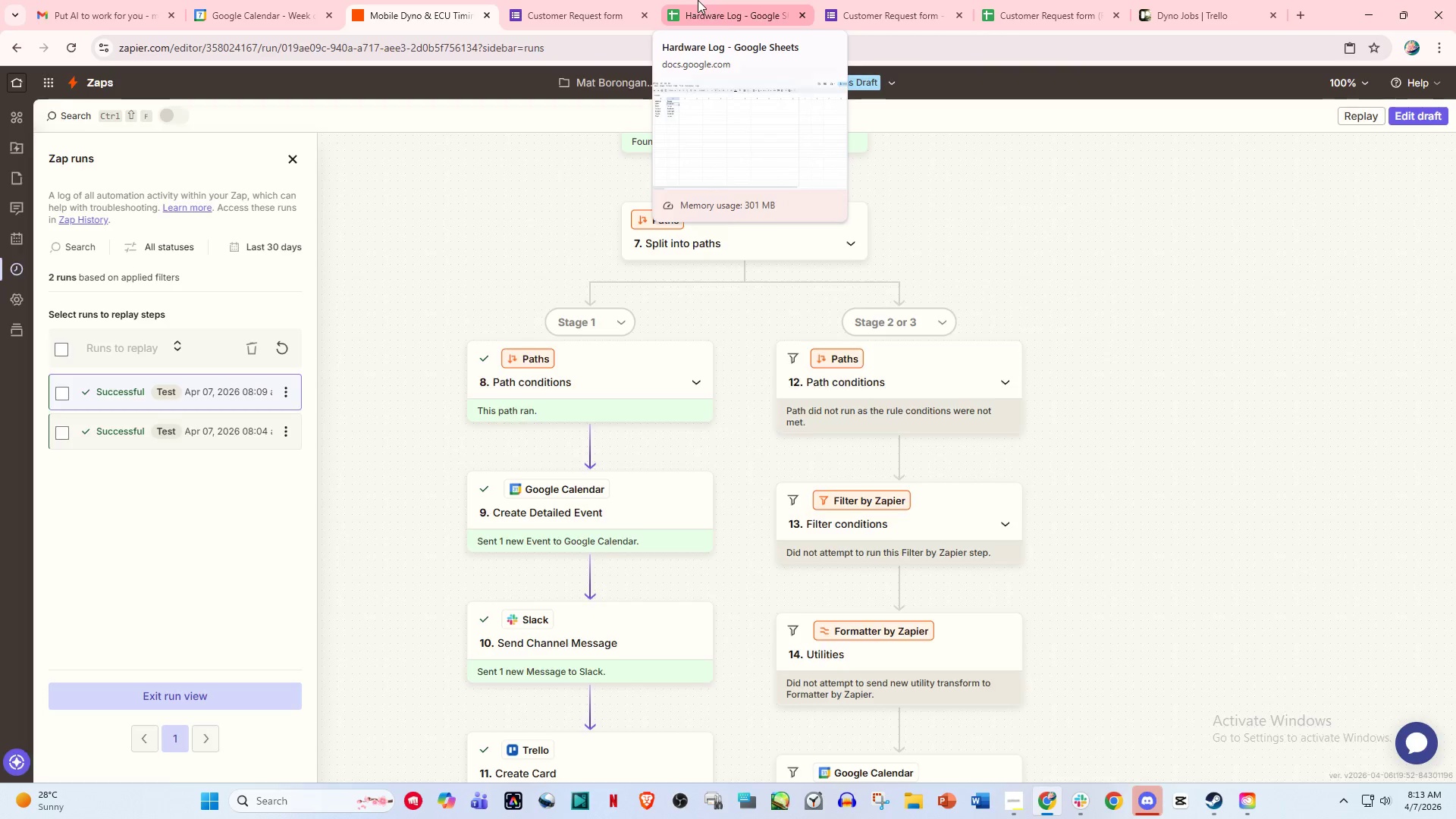 
double_click([600, 0])
 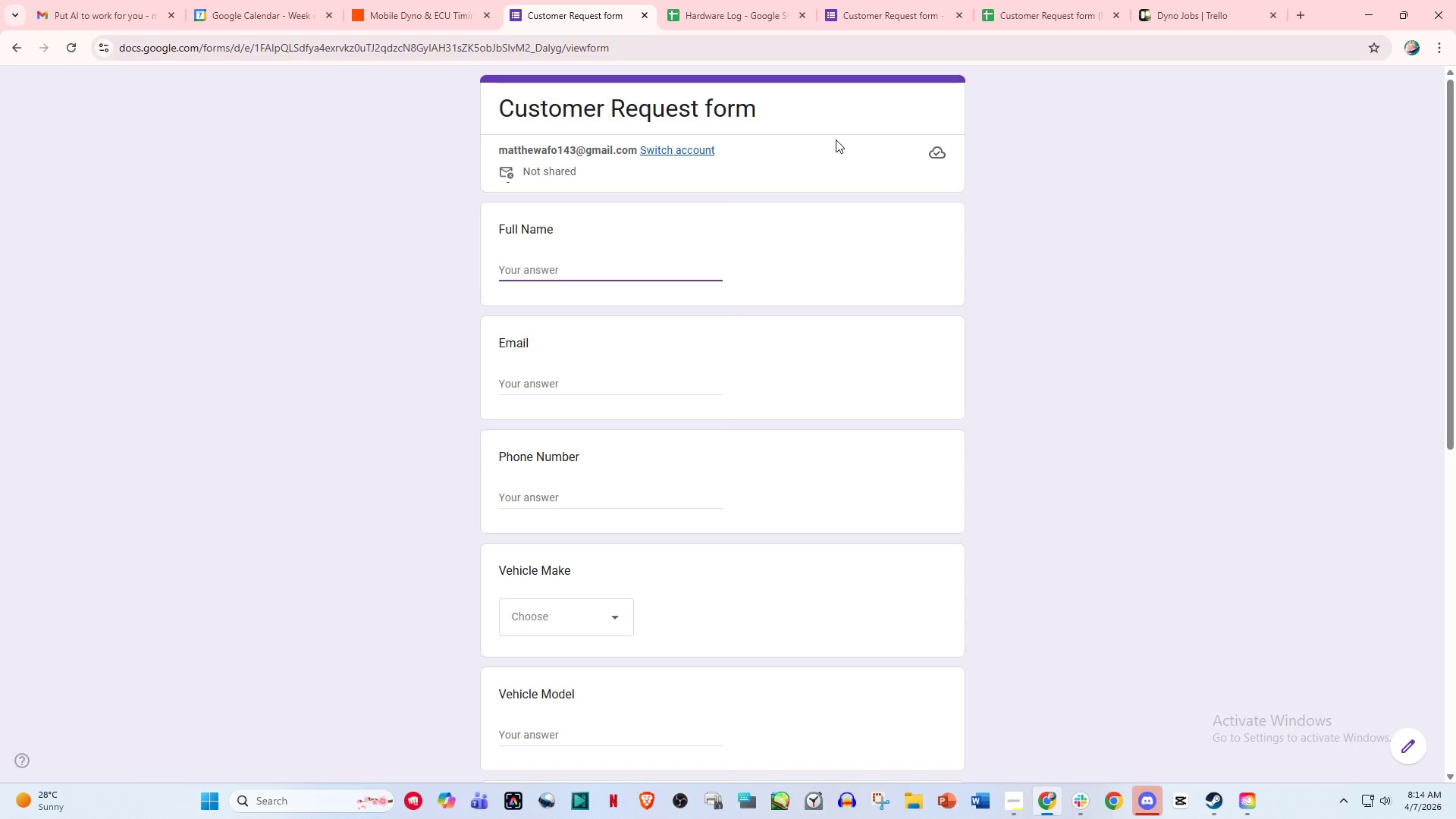 
wait(51.84)
 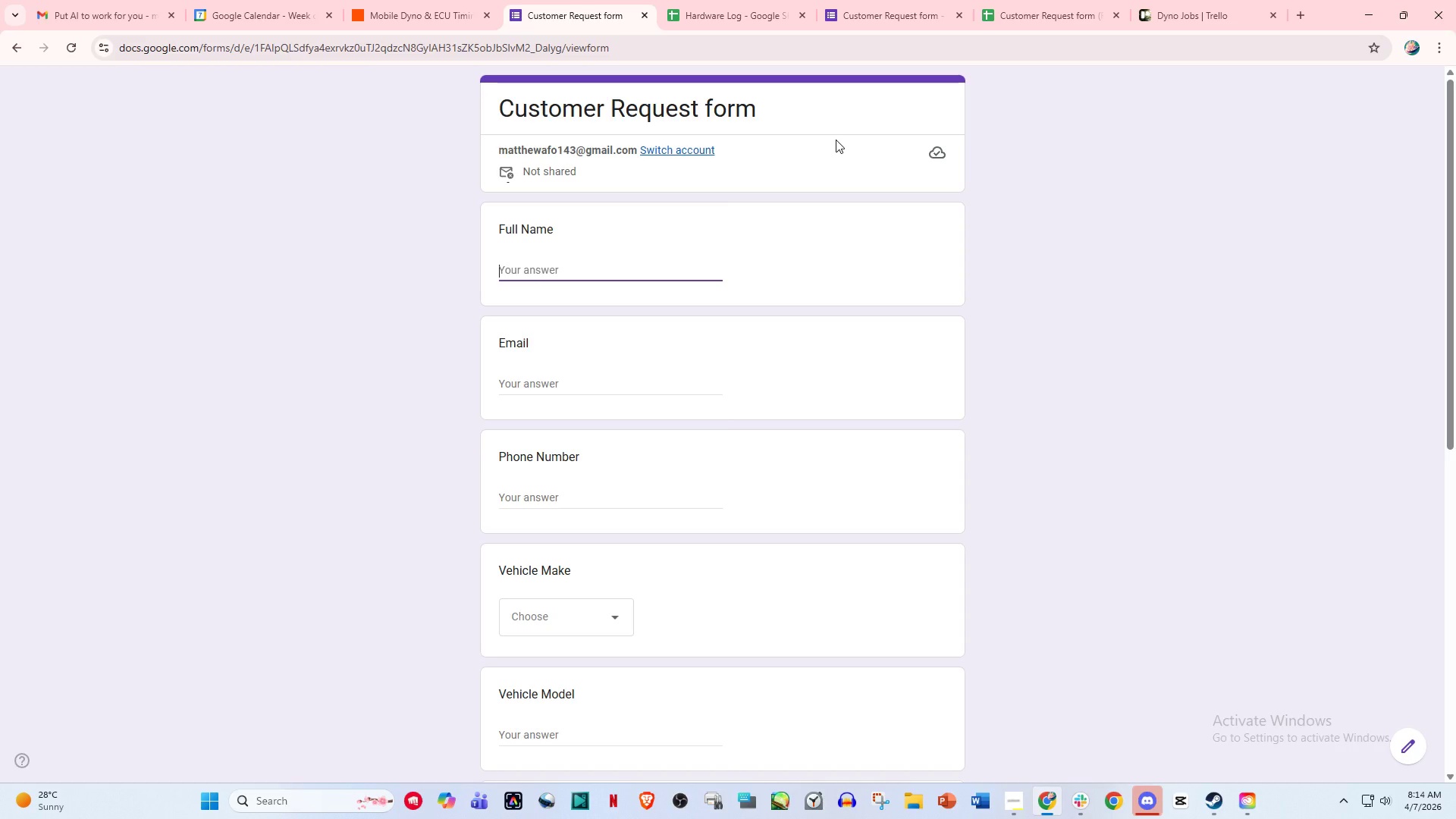 
type(Kevin Rem)
key(Backspace)
key(Backspace)
type(amirex)
key(Backspace)
type(z)
 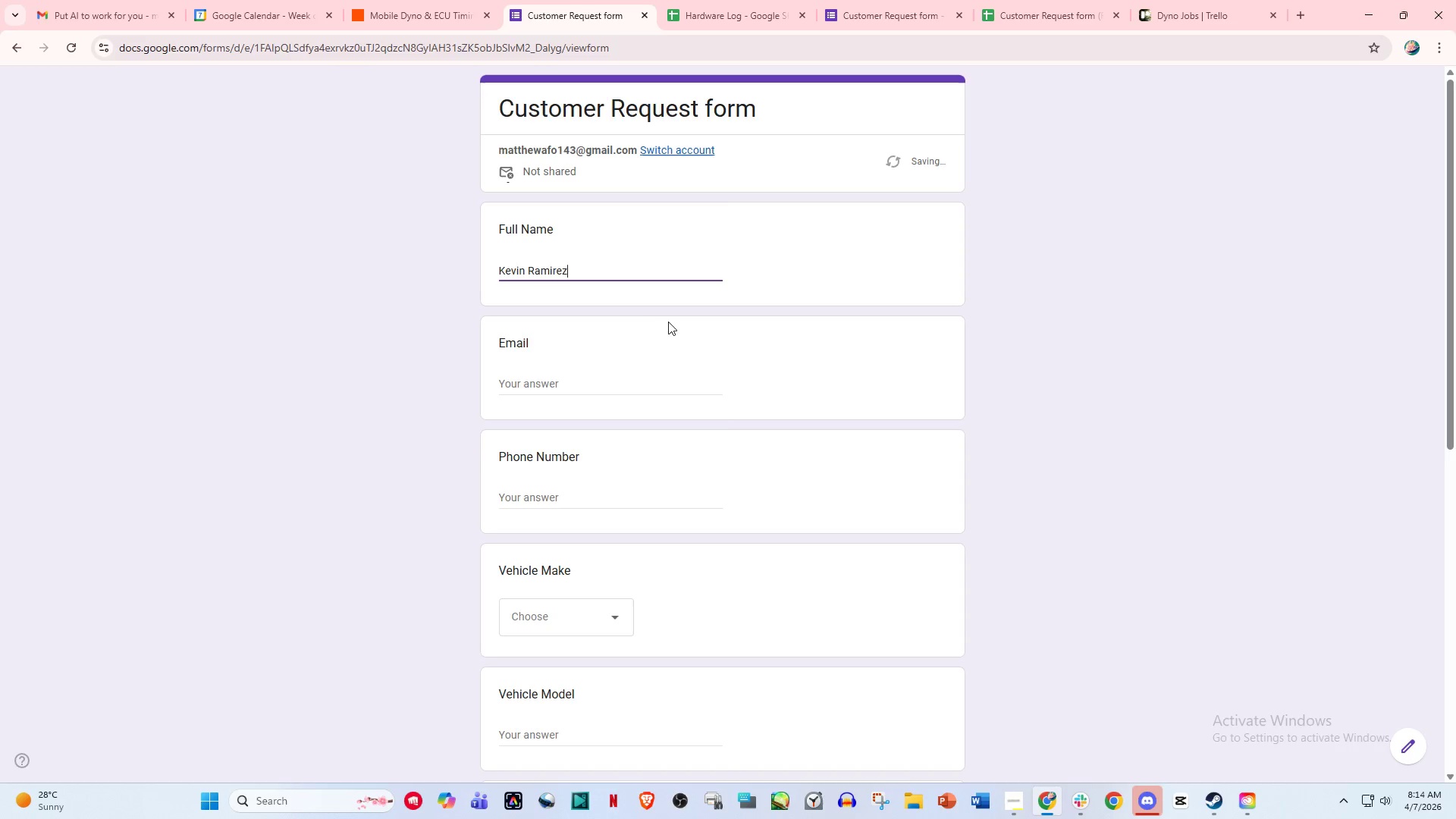 
double_click([554, 393])
 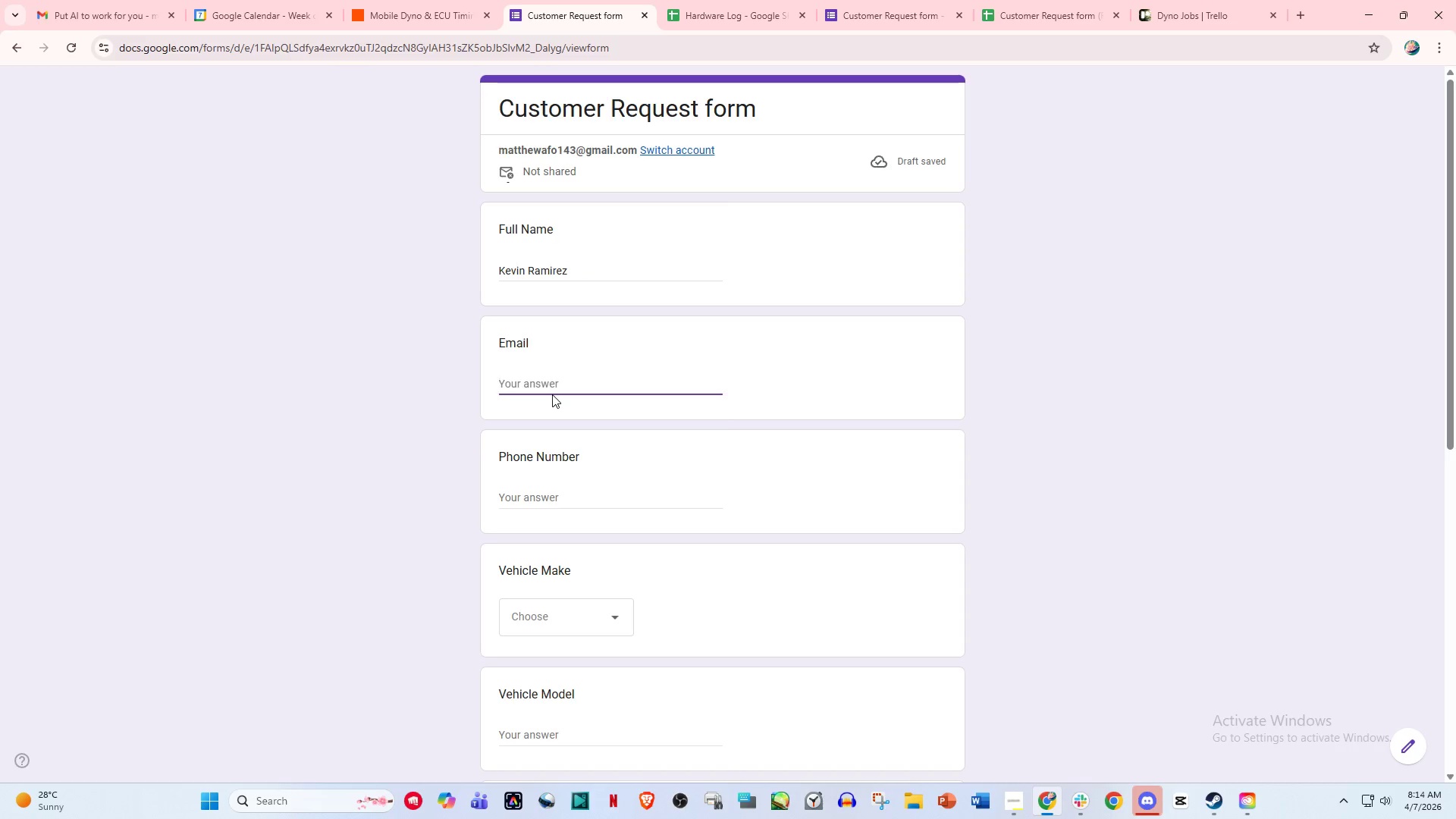 
type(l)
key(Backspace)
type(kevinramirez@gmail.copm,)
key(Backspace)
key(Backspace)
type(m)
key(Backspace)
key(Backspace)
type(,m)
key(Backspace)
key(Backspace)
type(m)
 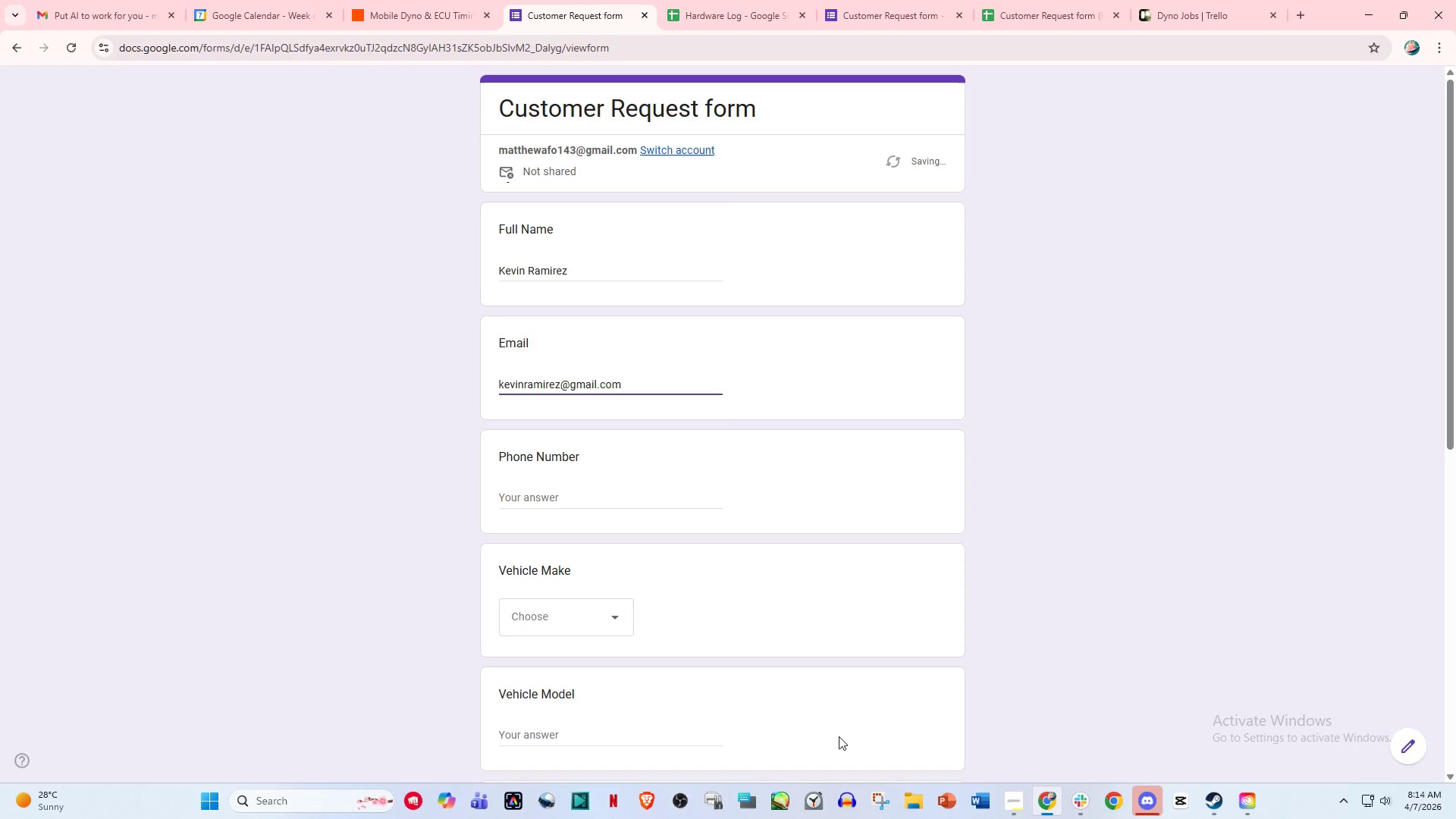 
left_click([572, 494])
 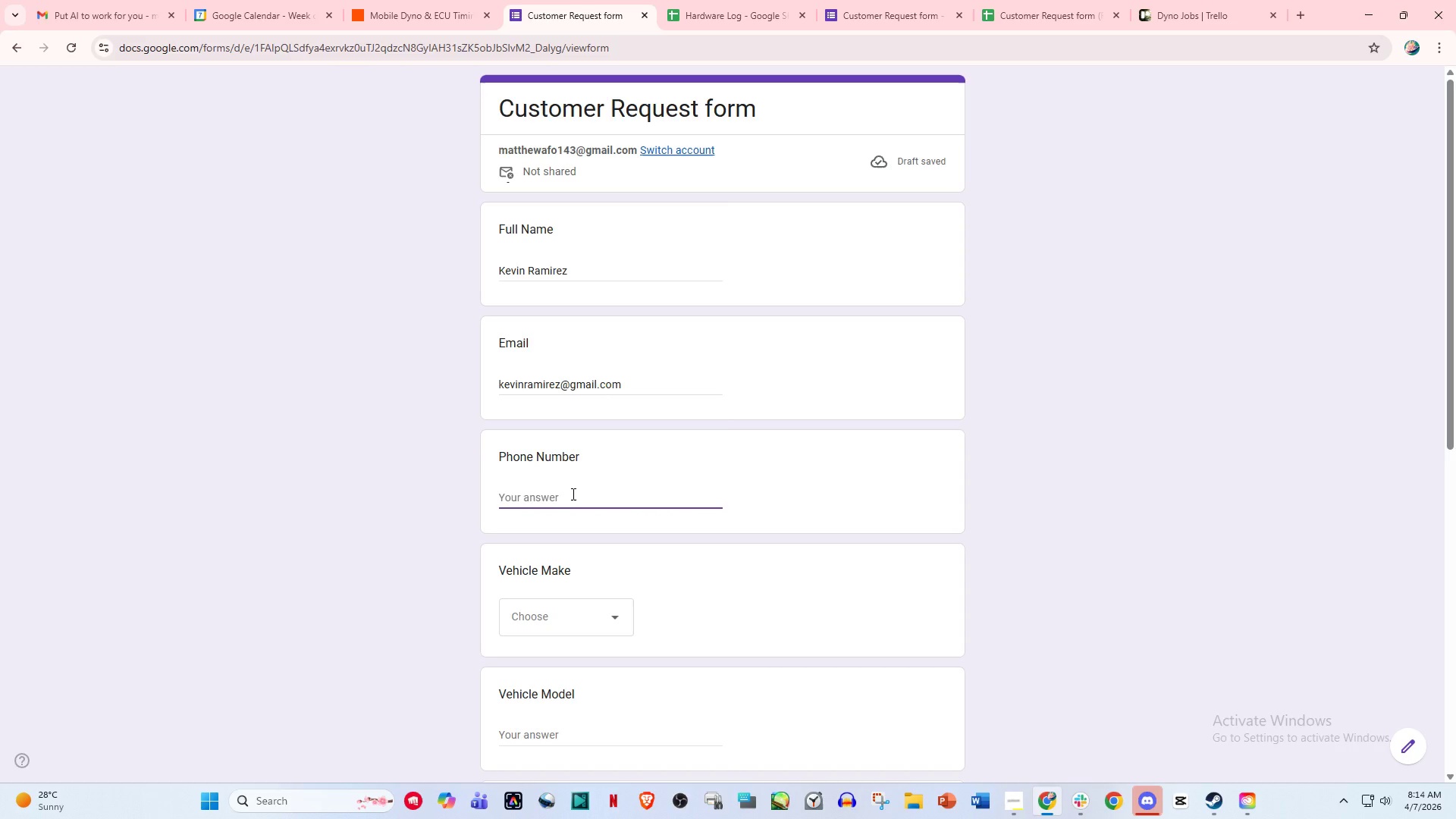 
type(+639184567890)
 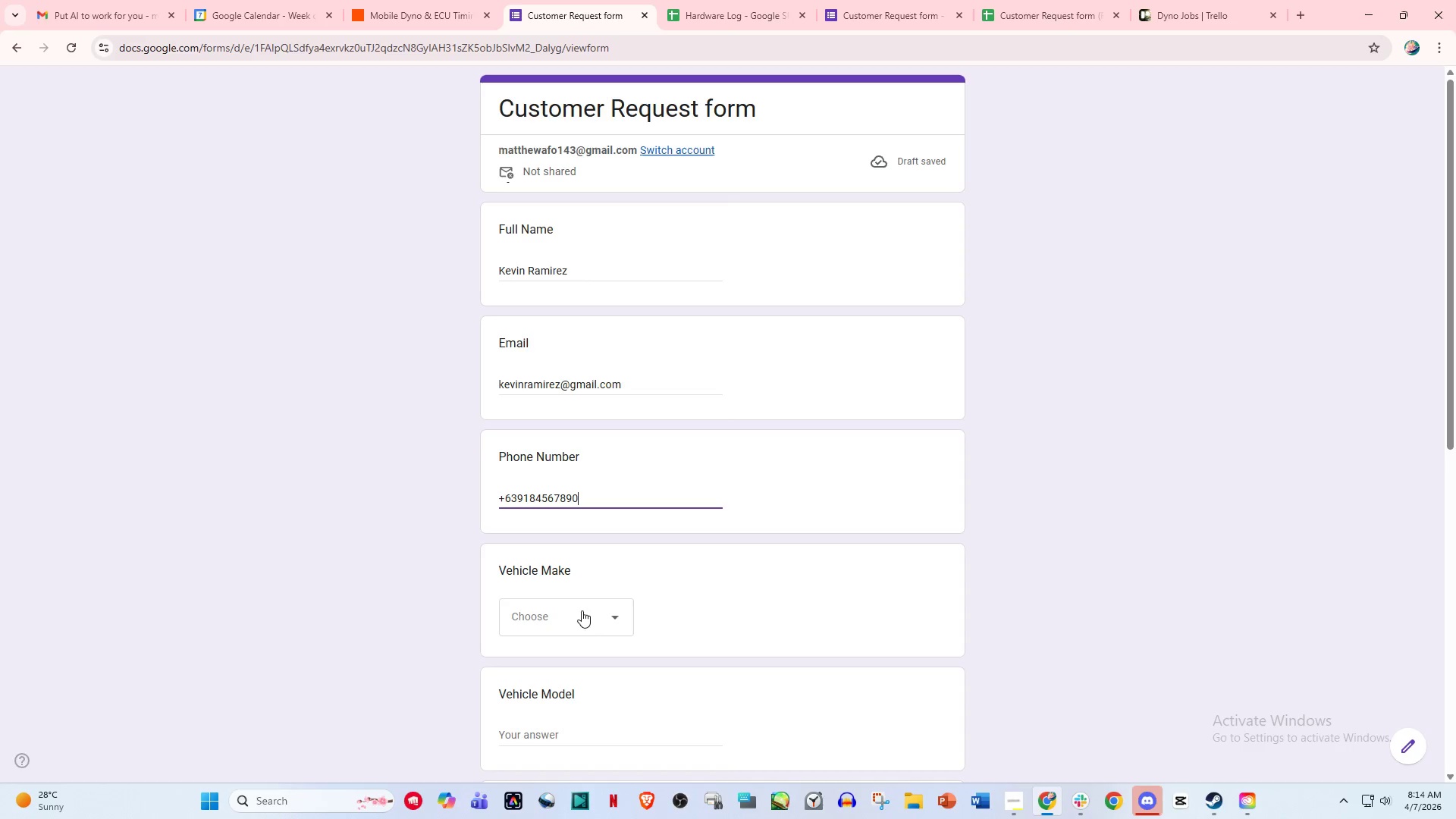 
left_click([526, 620])
 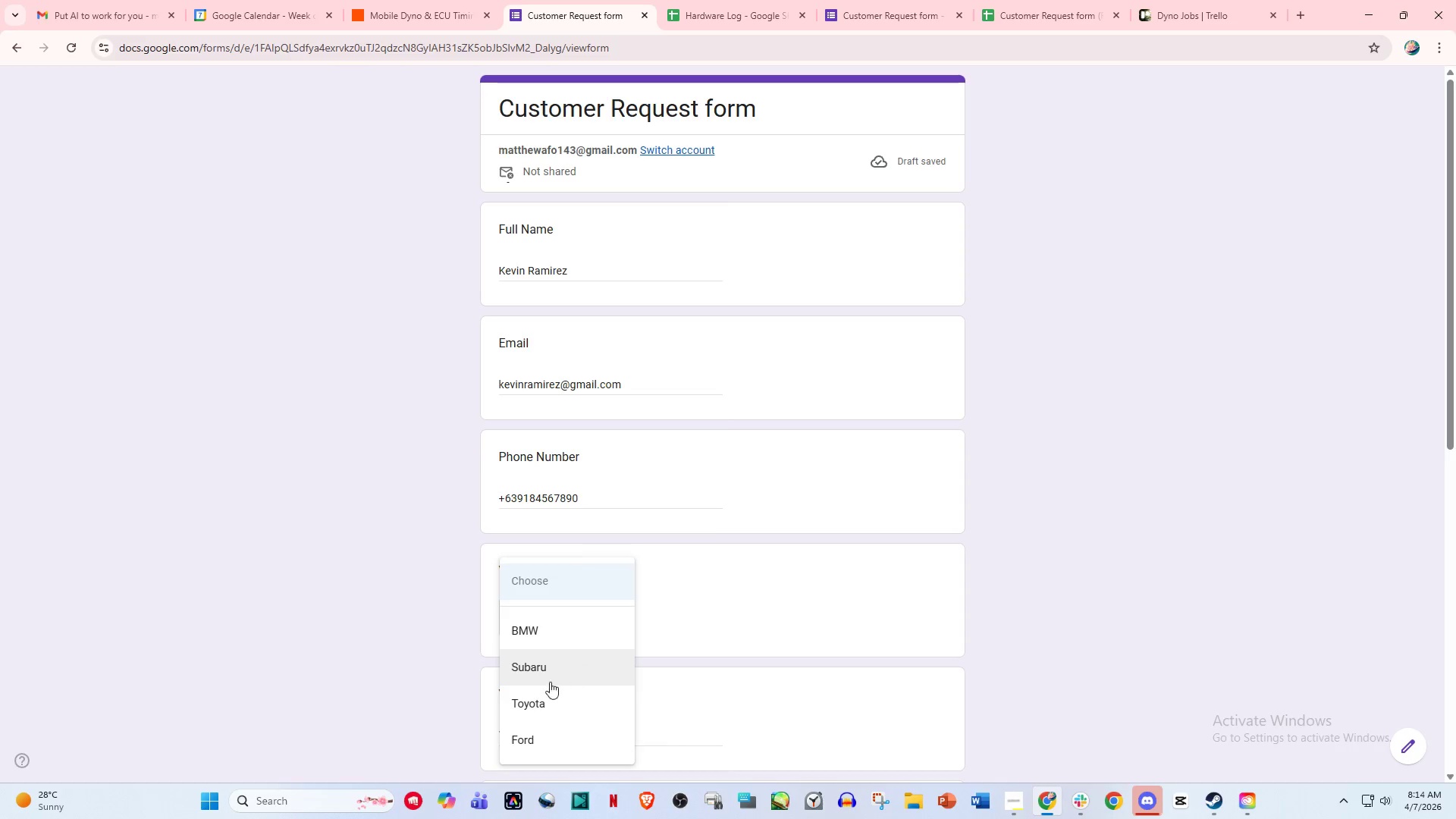 
left_click([549, 707])
 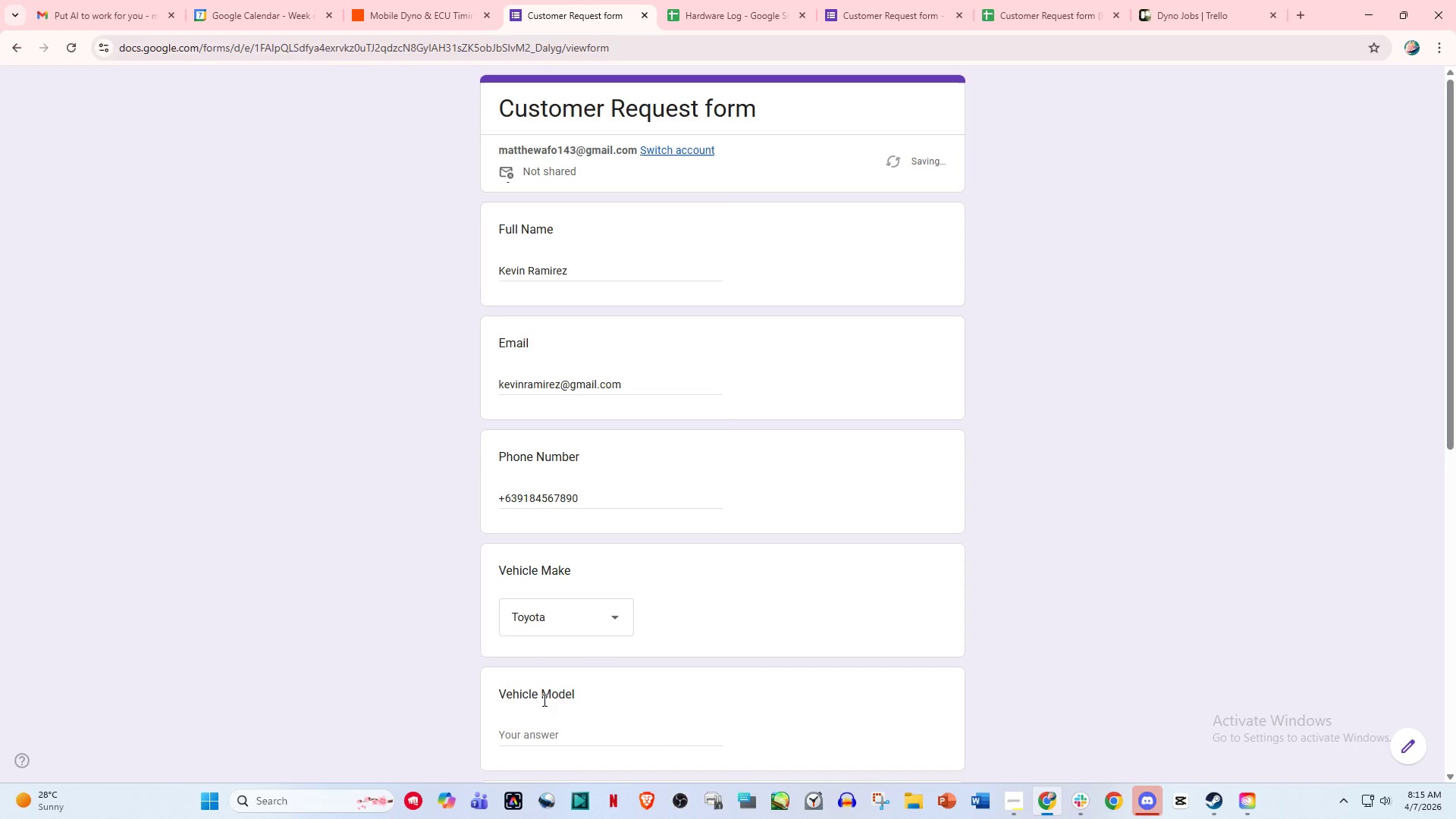 
left_click([527, 740])
 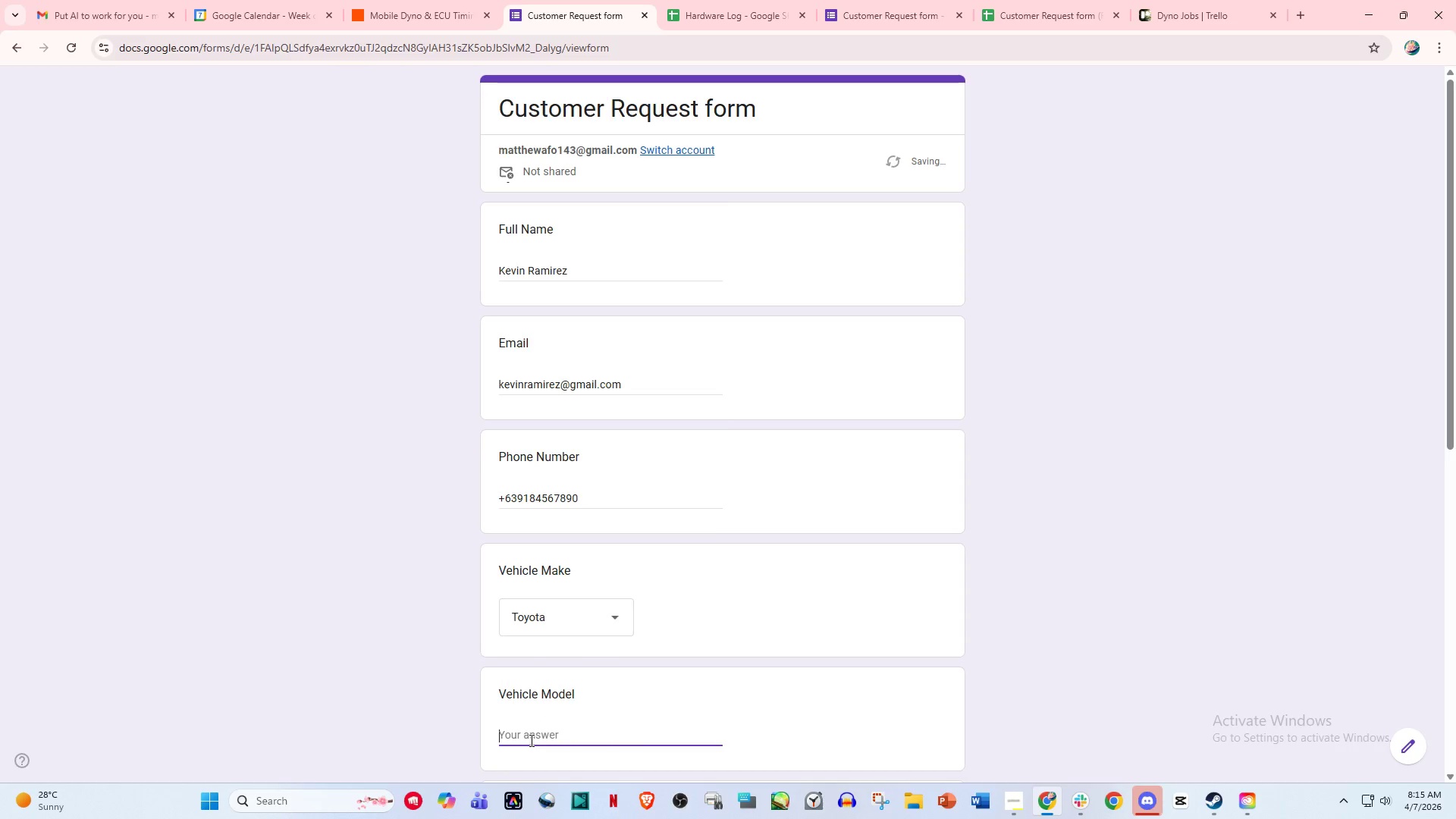 
type(Supra)
 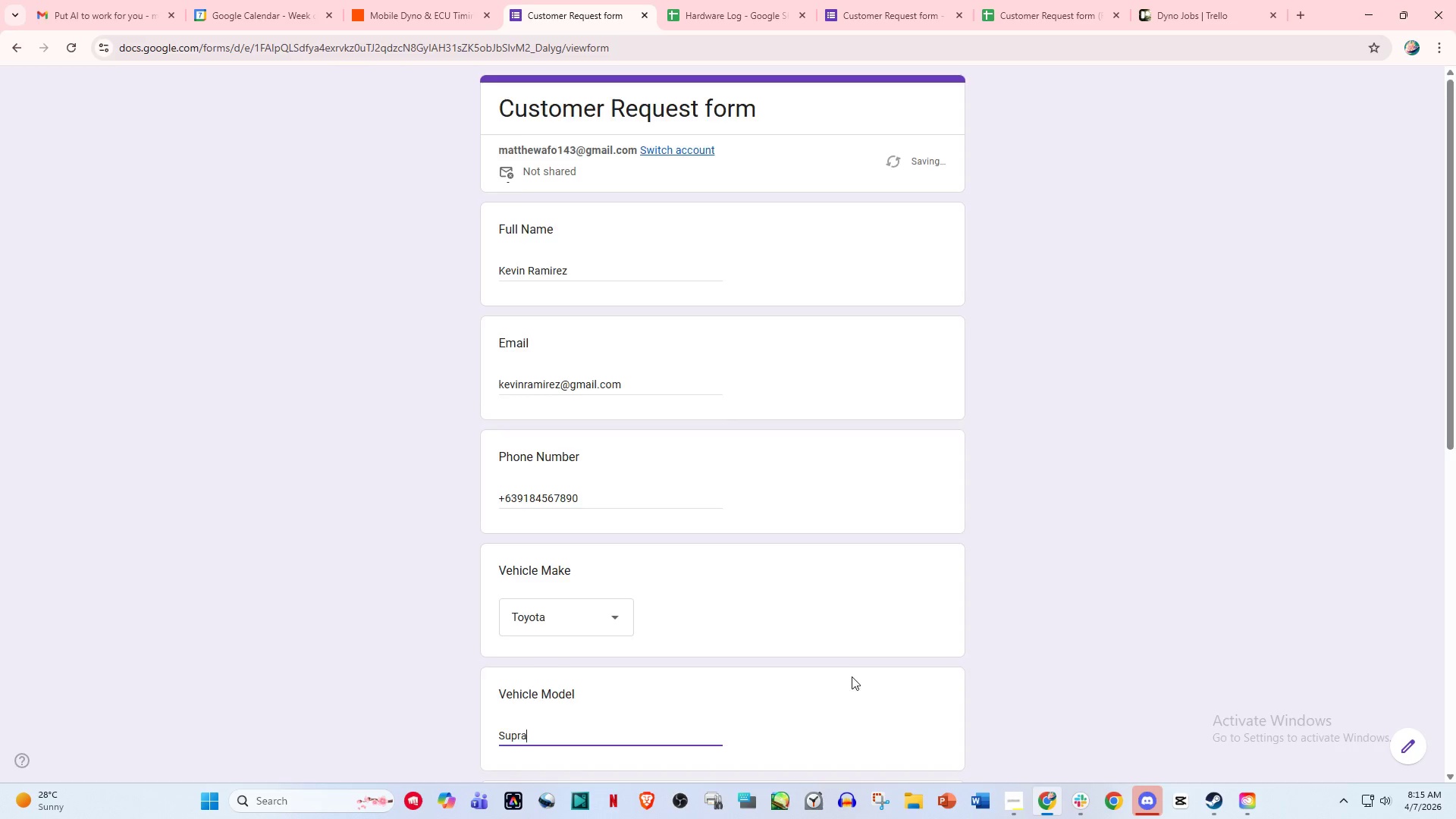 
scroll: coordinate [684, 630], scroll_direction: down, amount: 5.0
 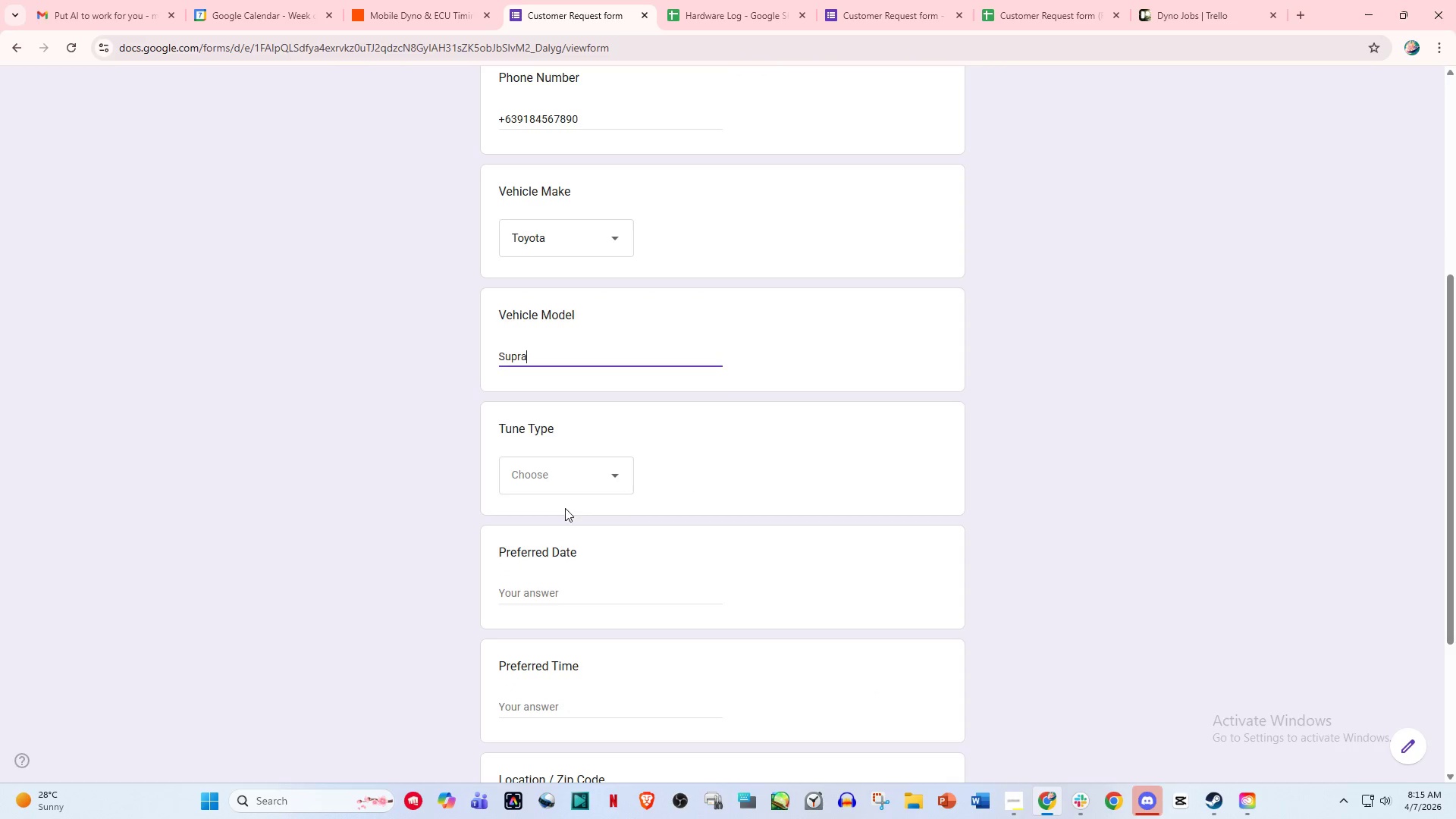 
left_click([550, 481])
 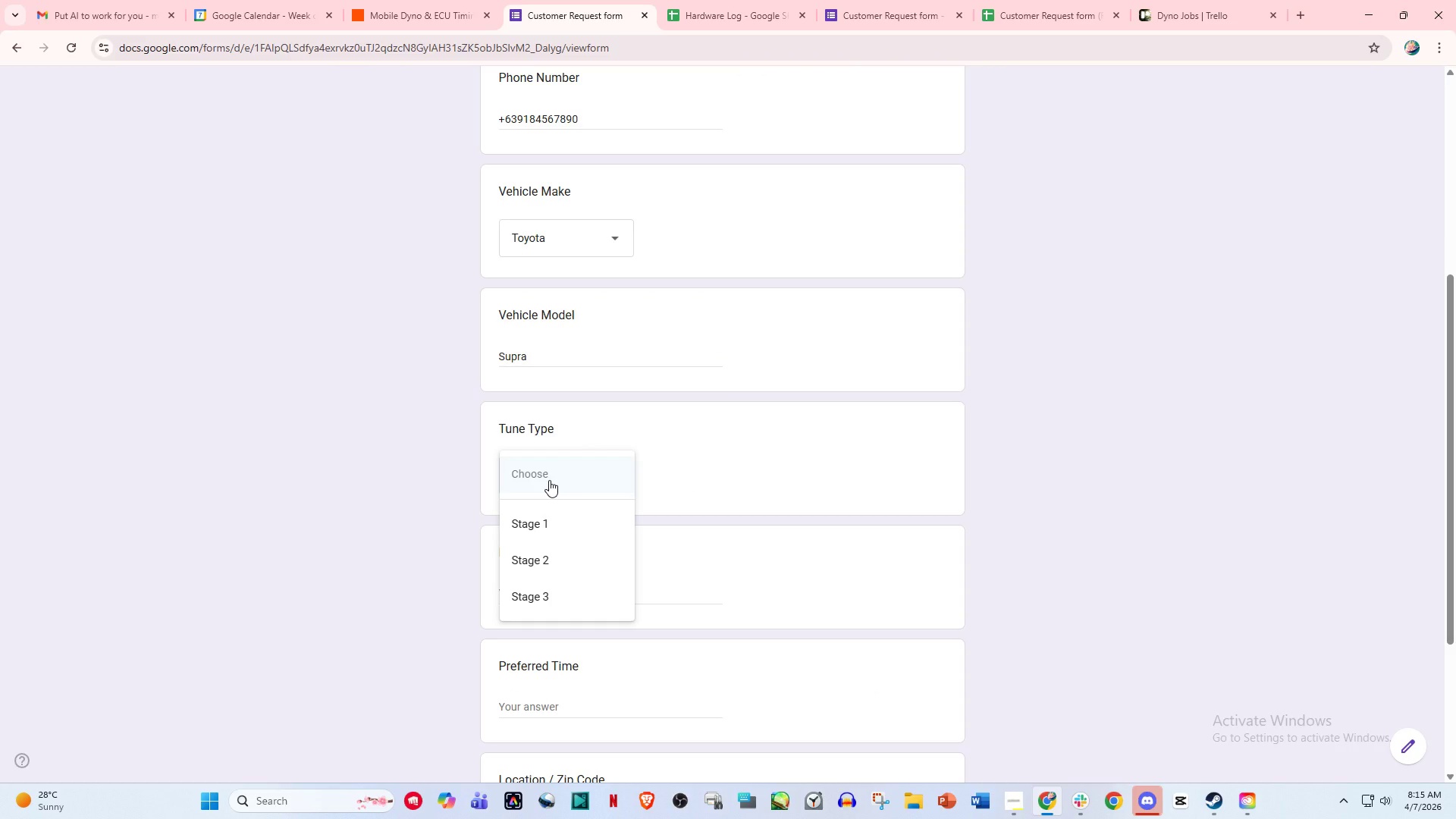 
left_click([550, 598])
 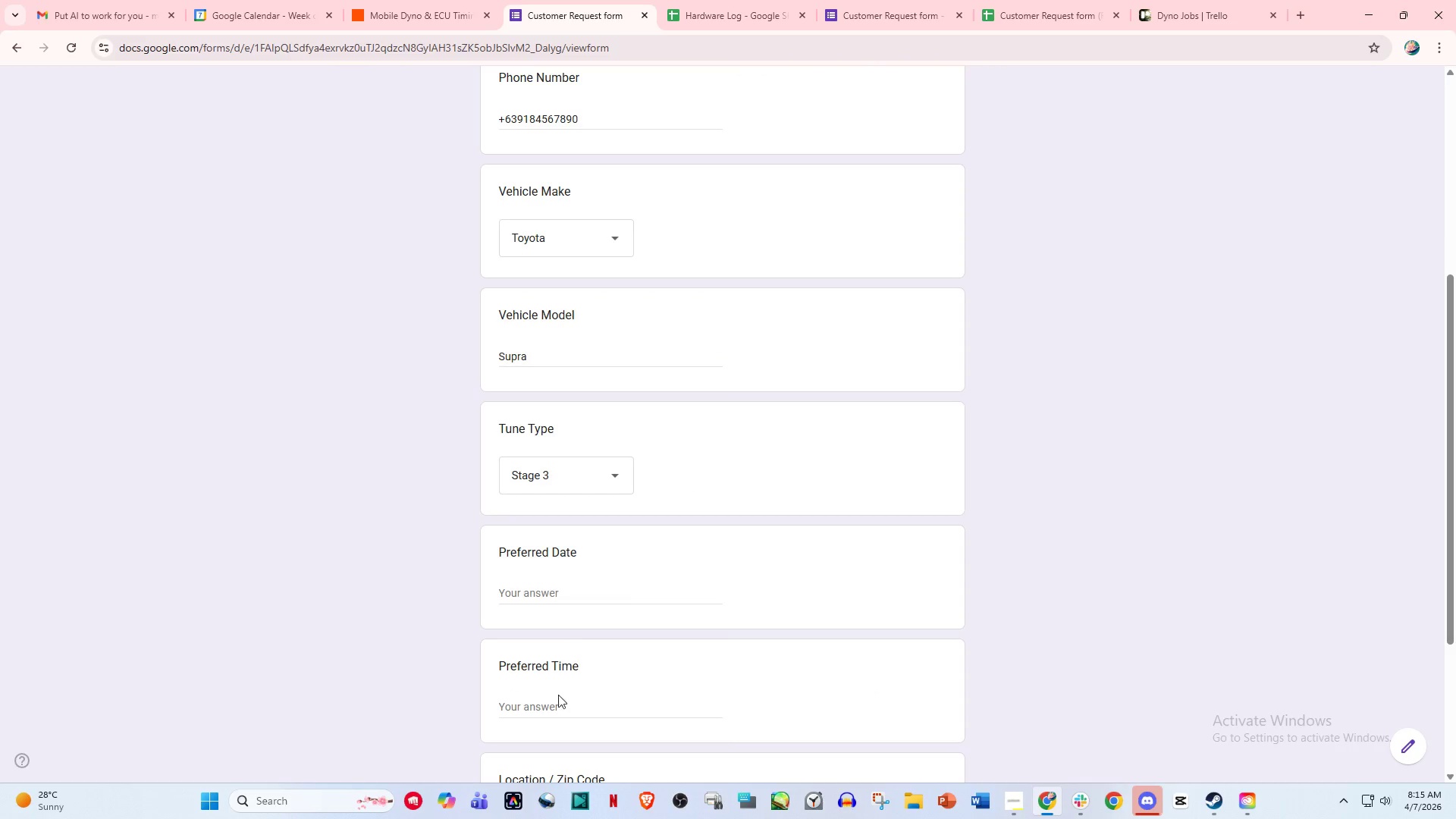 
left_click([552, 715])
 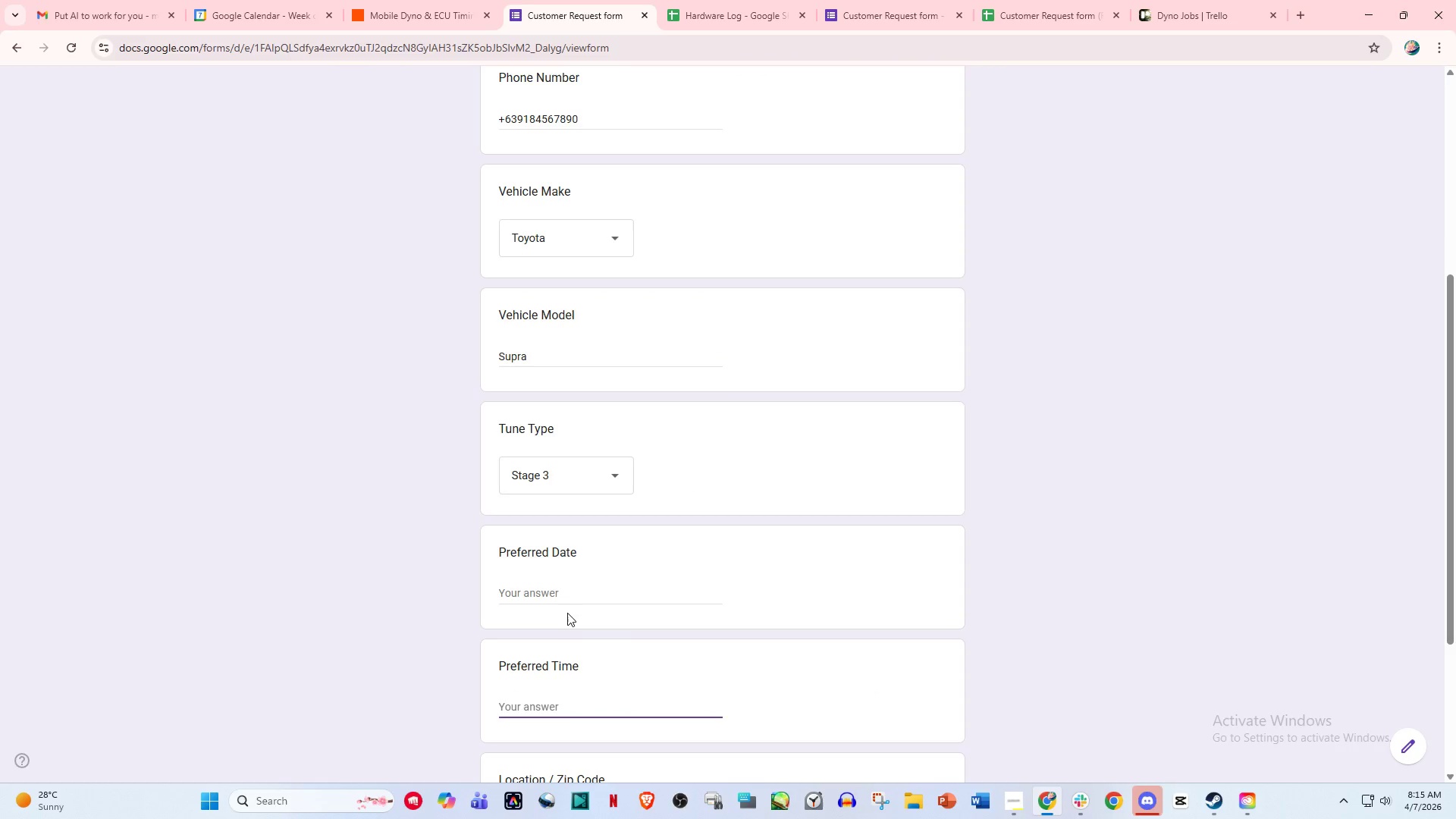 
left_click([566, 595])
 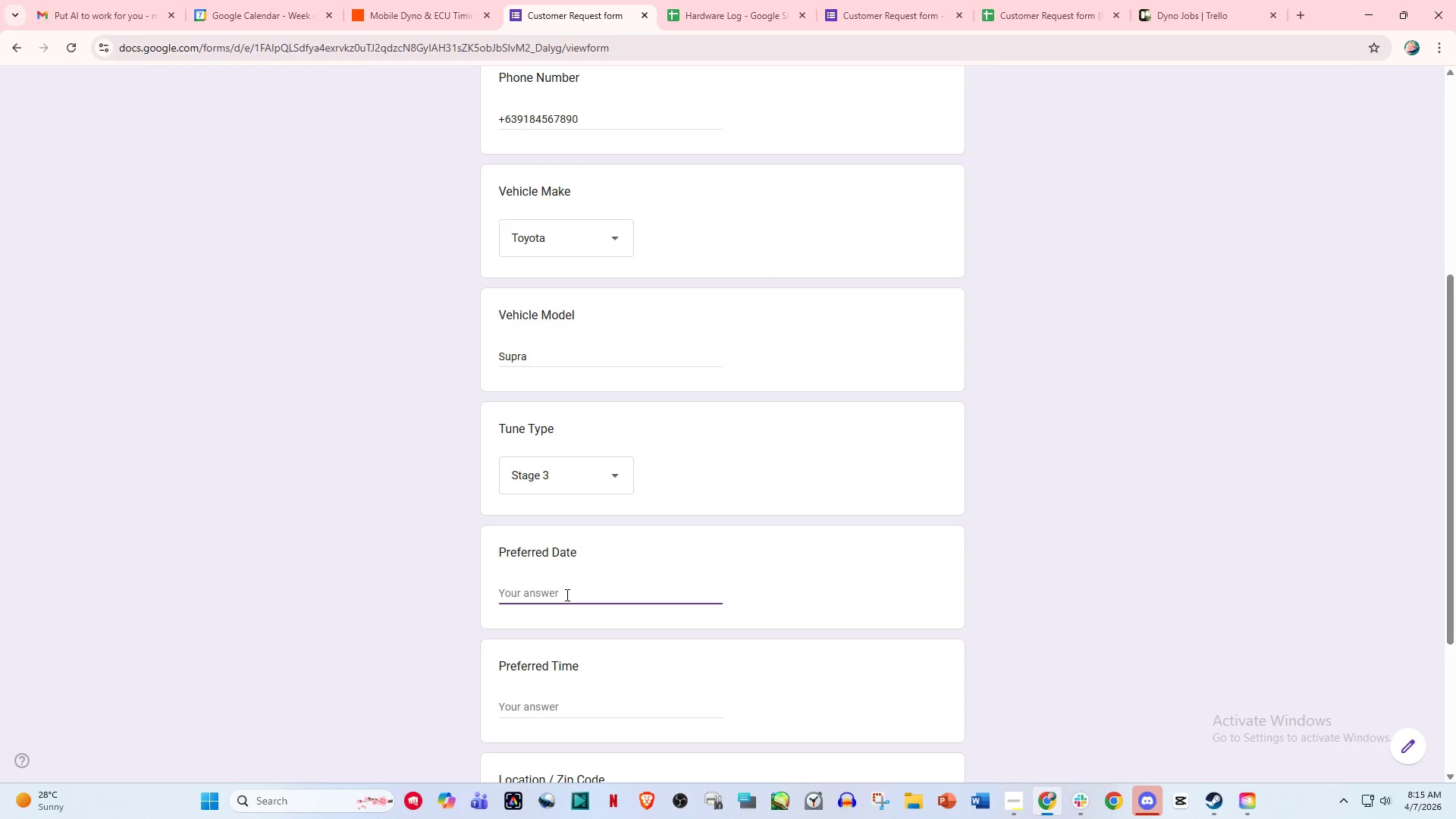 
type(apirl)
key(Backspace)
type(April 11, 2026)
 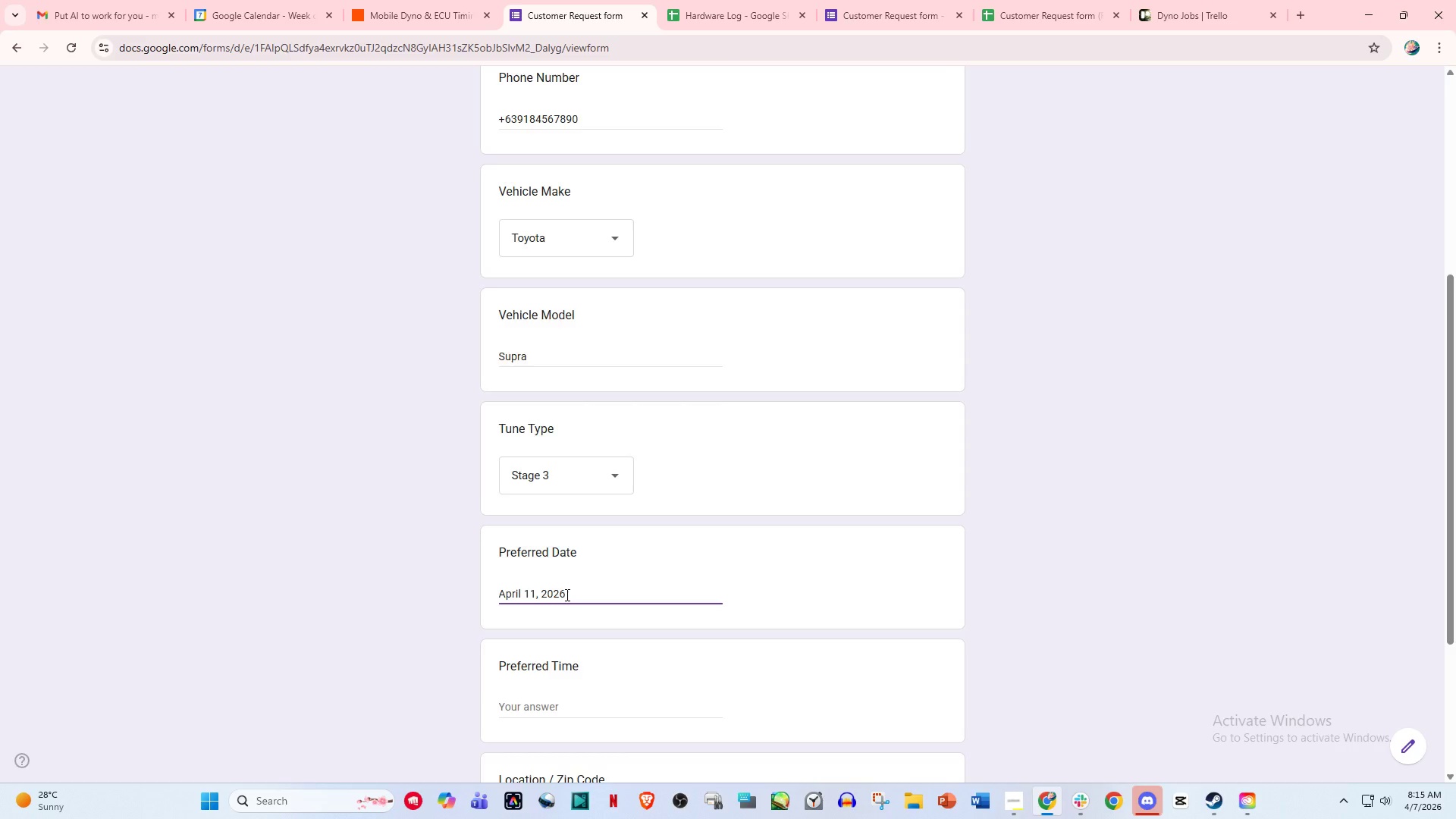 
scroll: coordinate [566, 595], scroll_direction: down, amount: 1.0
 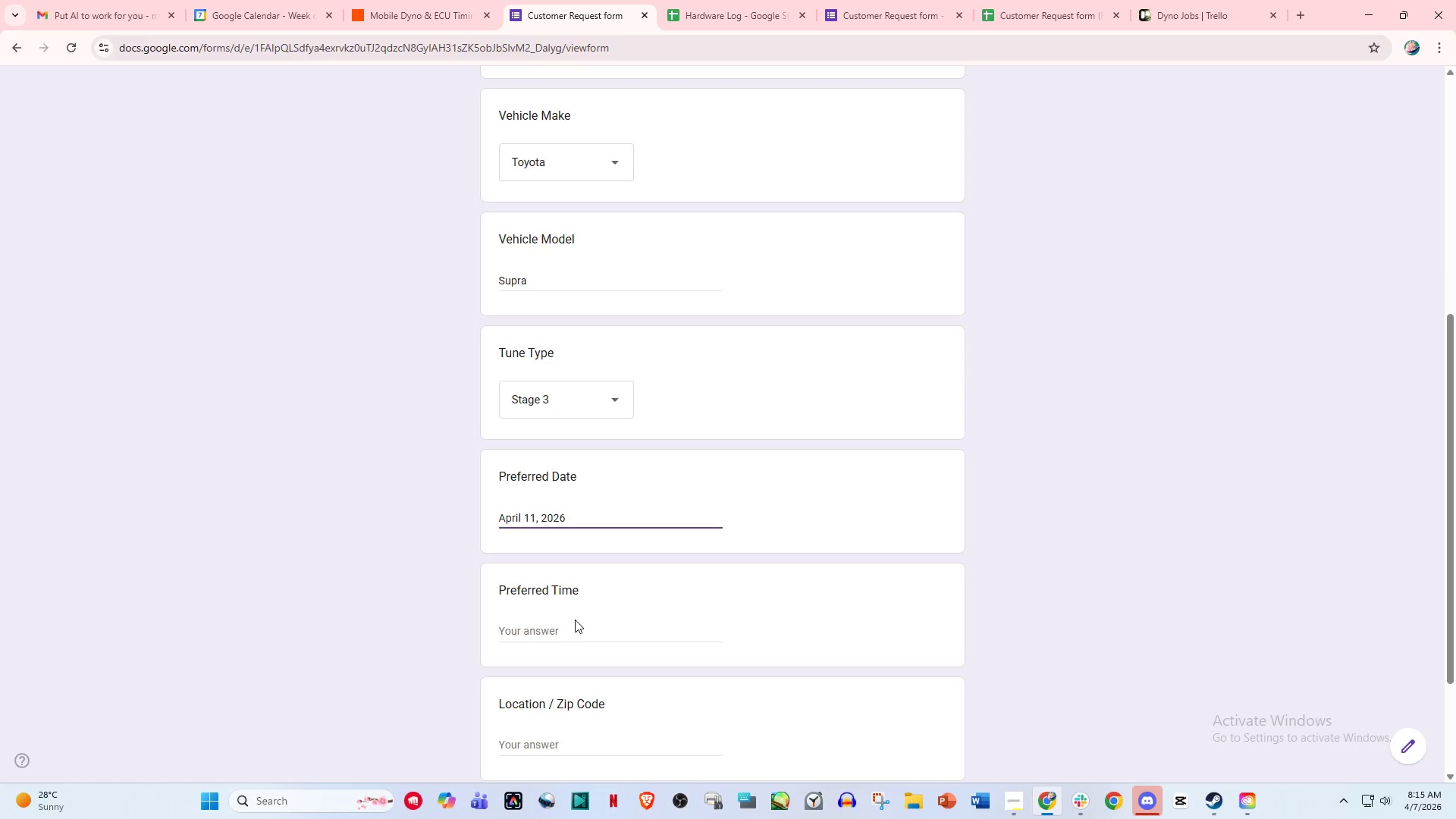 
left_click([572, 625])
 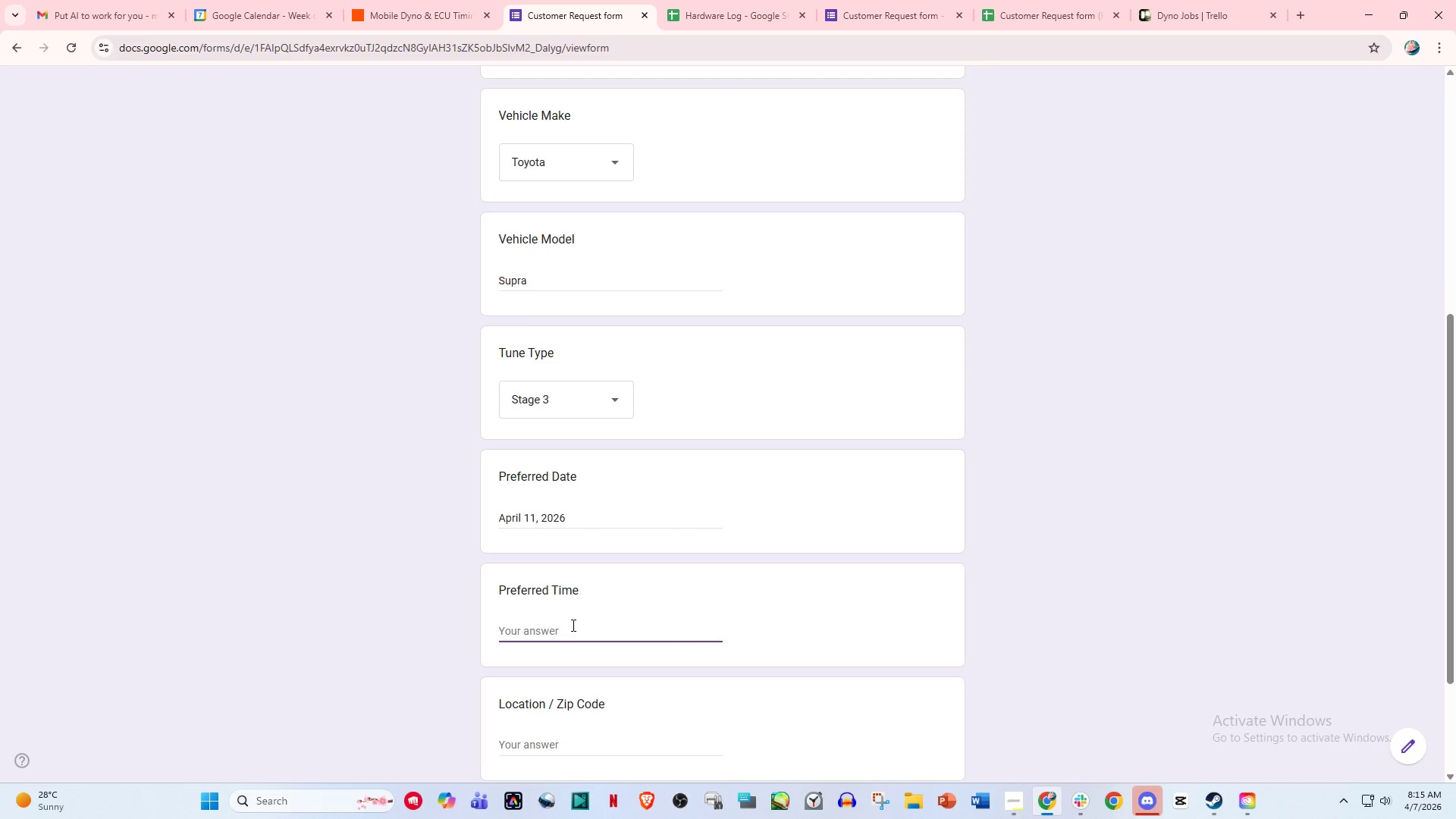 
type(1:30 PM)
 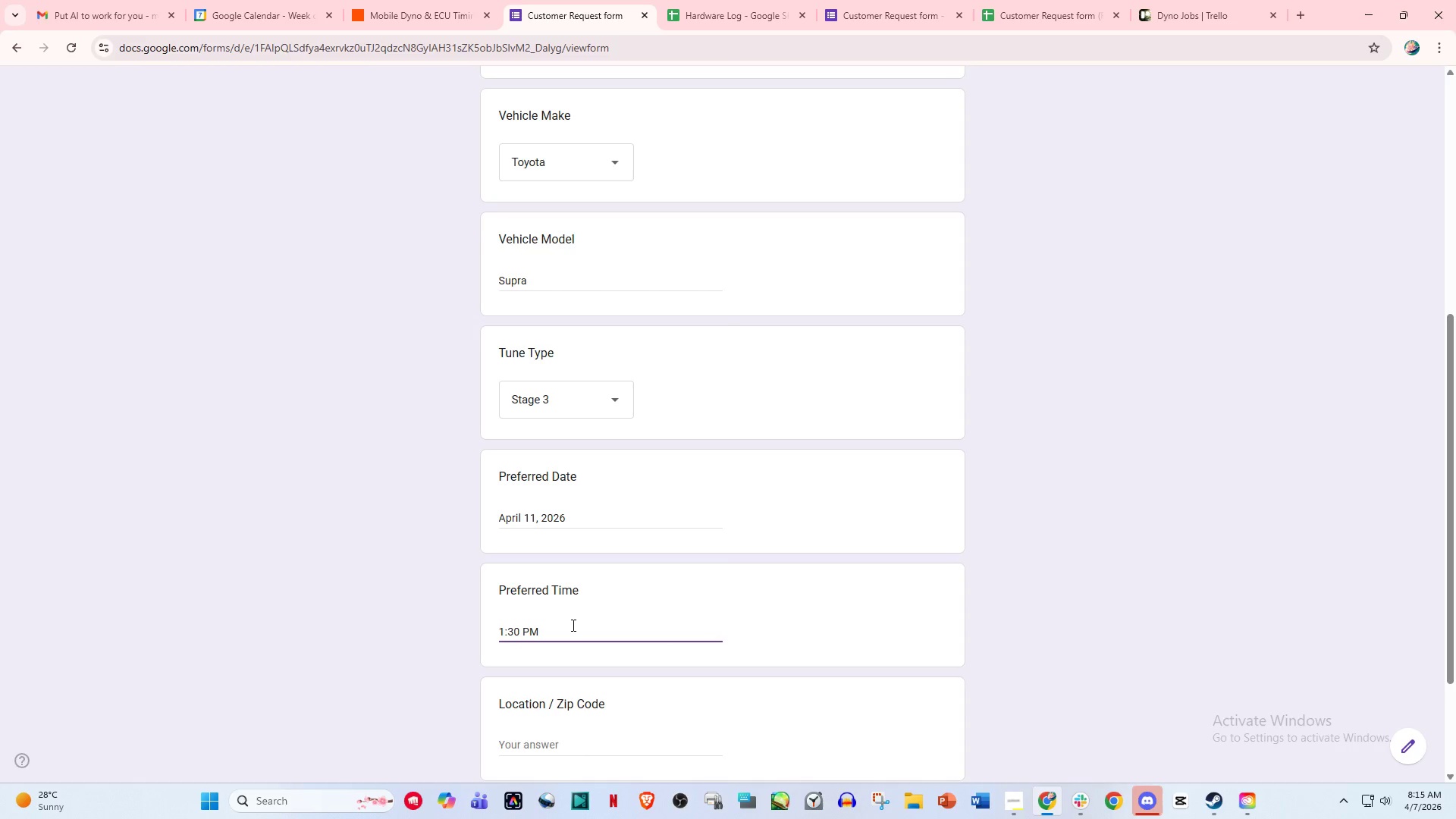 
scroll: coordinate [570, 652], scroll_direction: down, amount: 2.0
 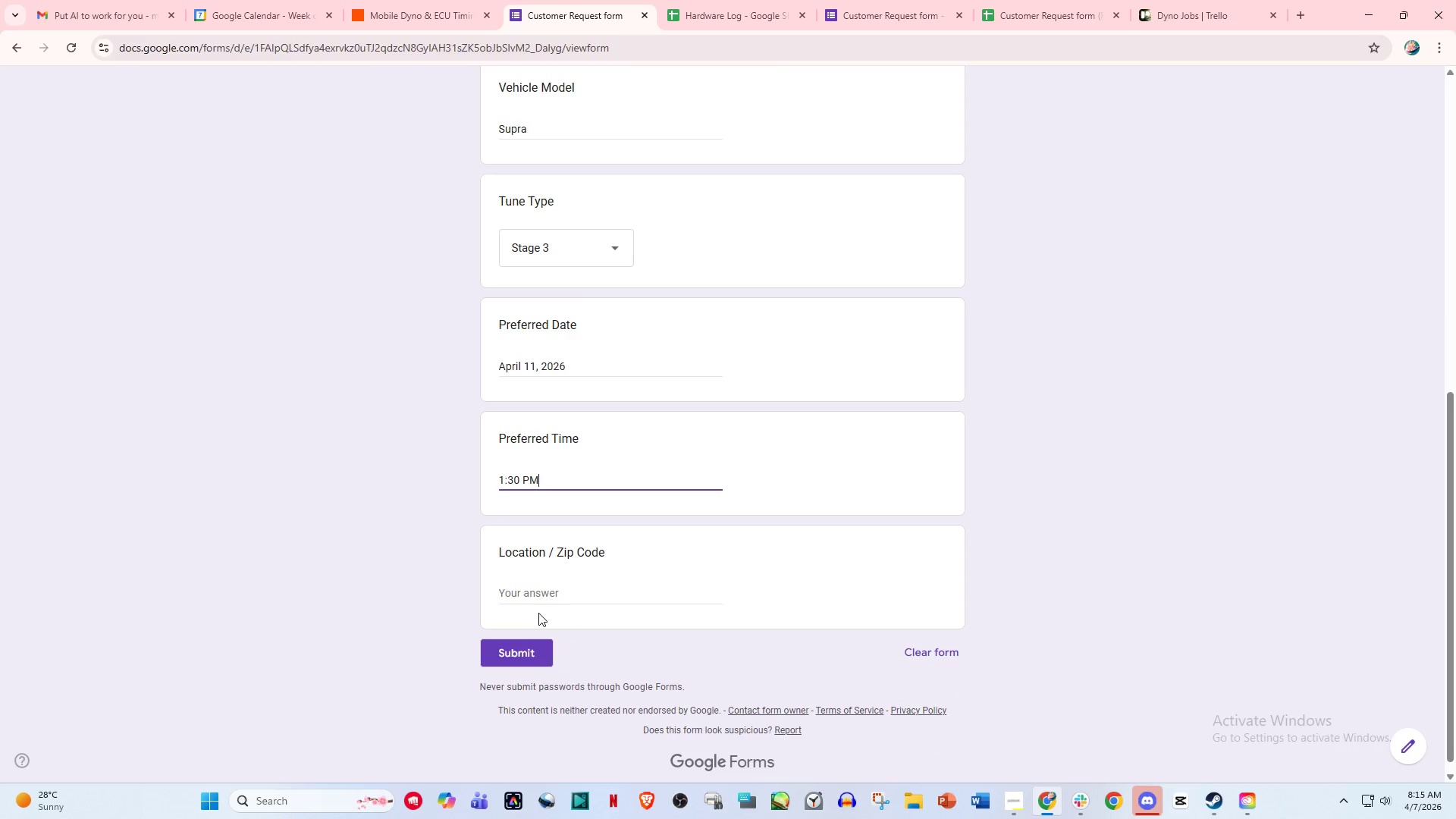 
left_click([557, 595])
 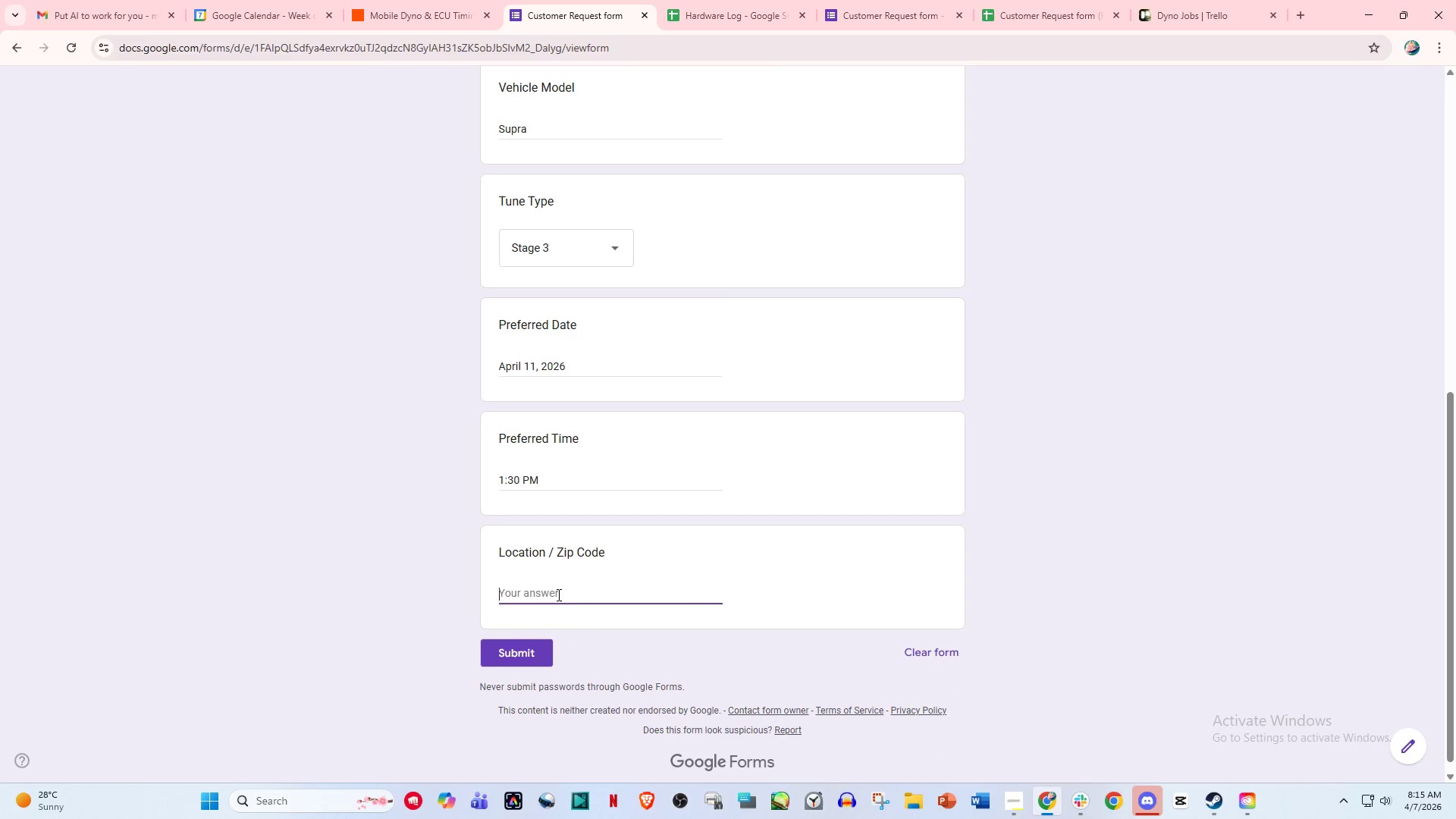 
type(Makac)
key(Backspace)
type(ti City)
 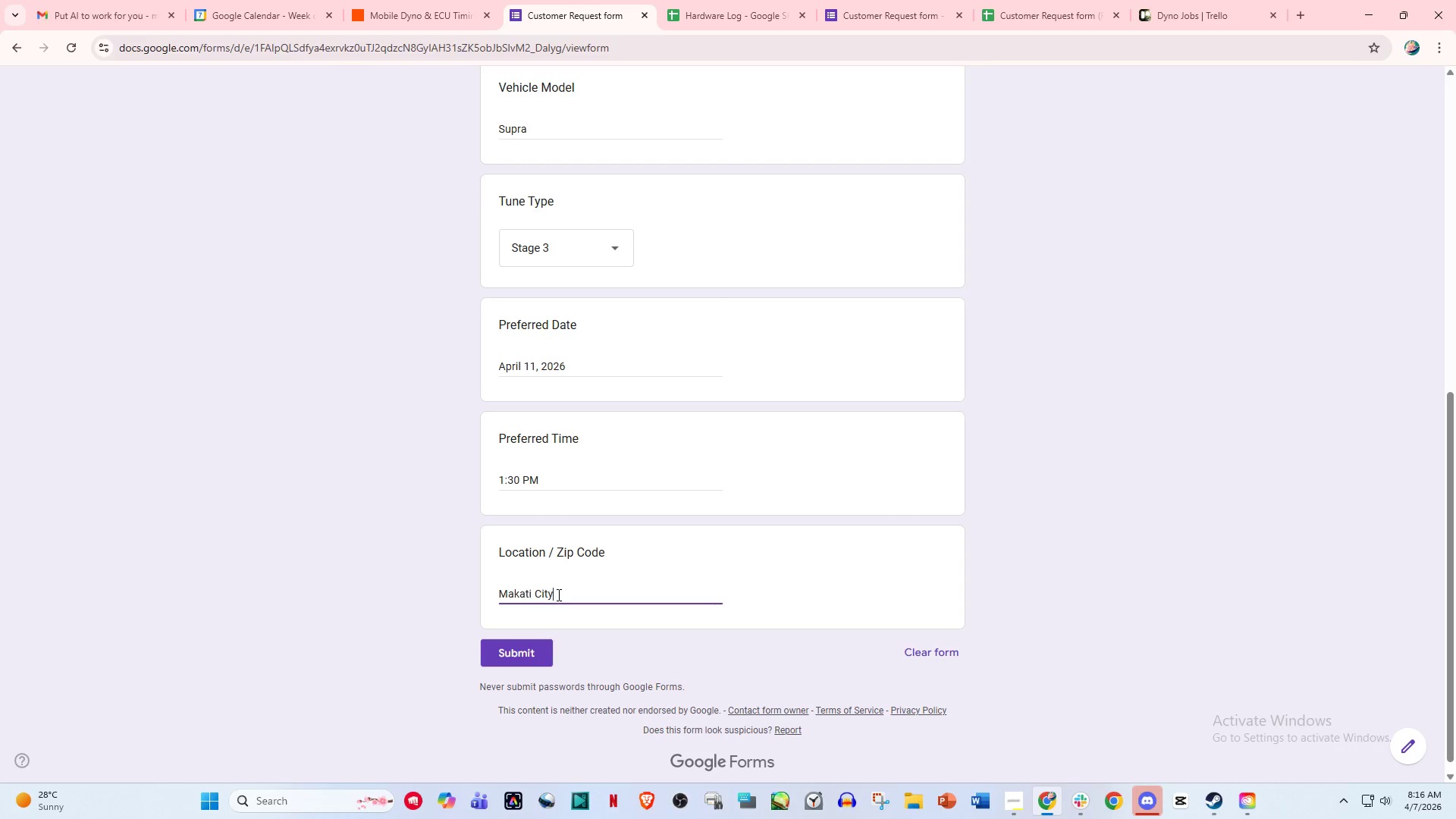 
wait(87.59)
 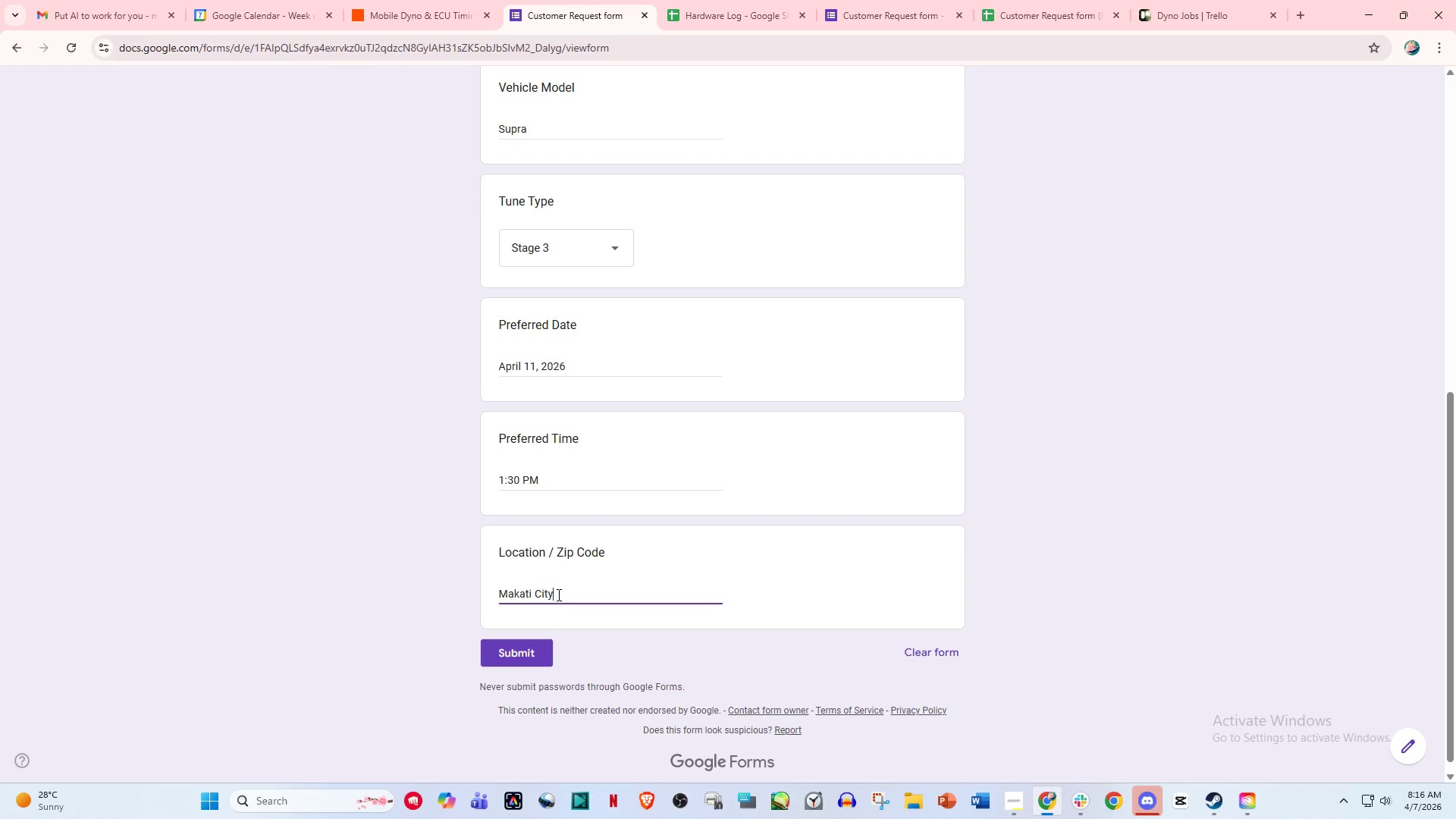 
scroll: coordinate [616, 517], scroll_direction: down, amount: 3.0
 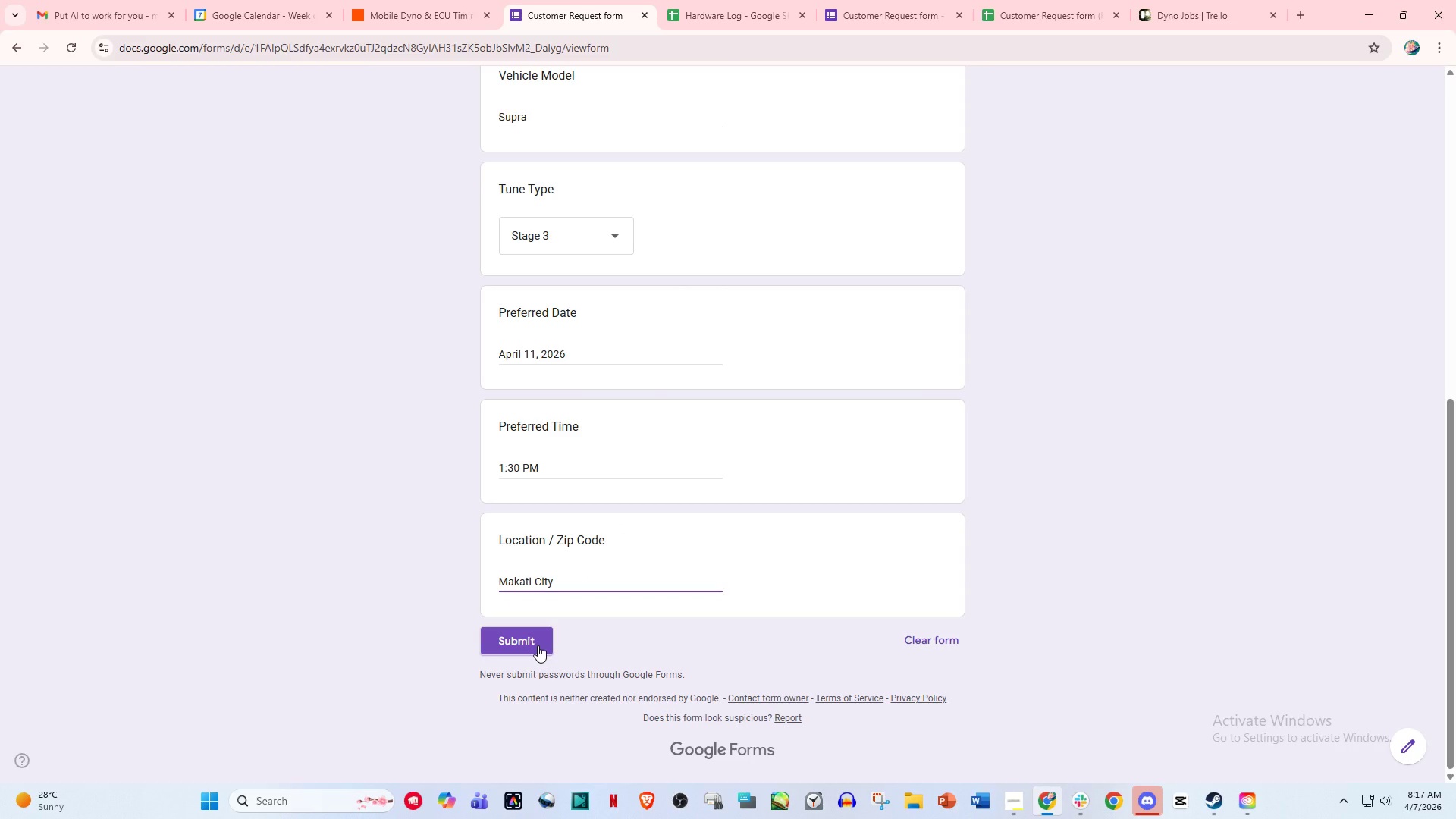 
left_click([538, 645])
 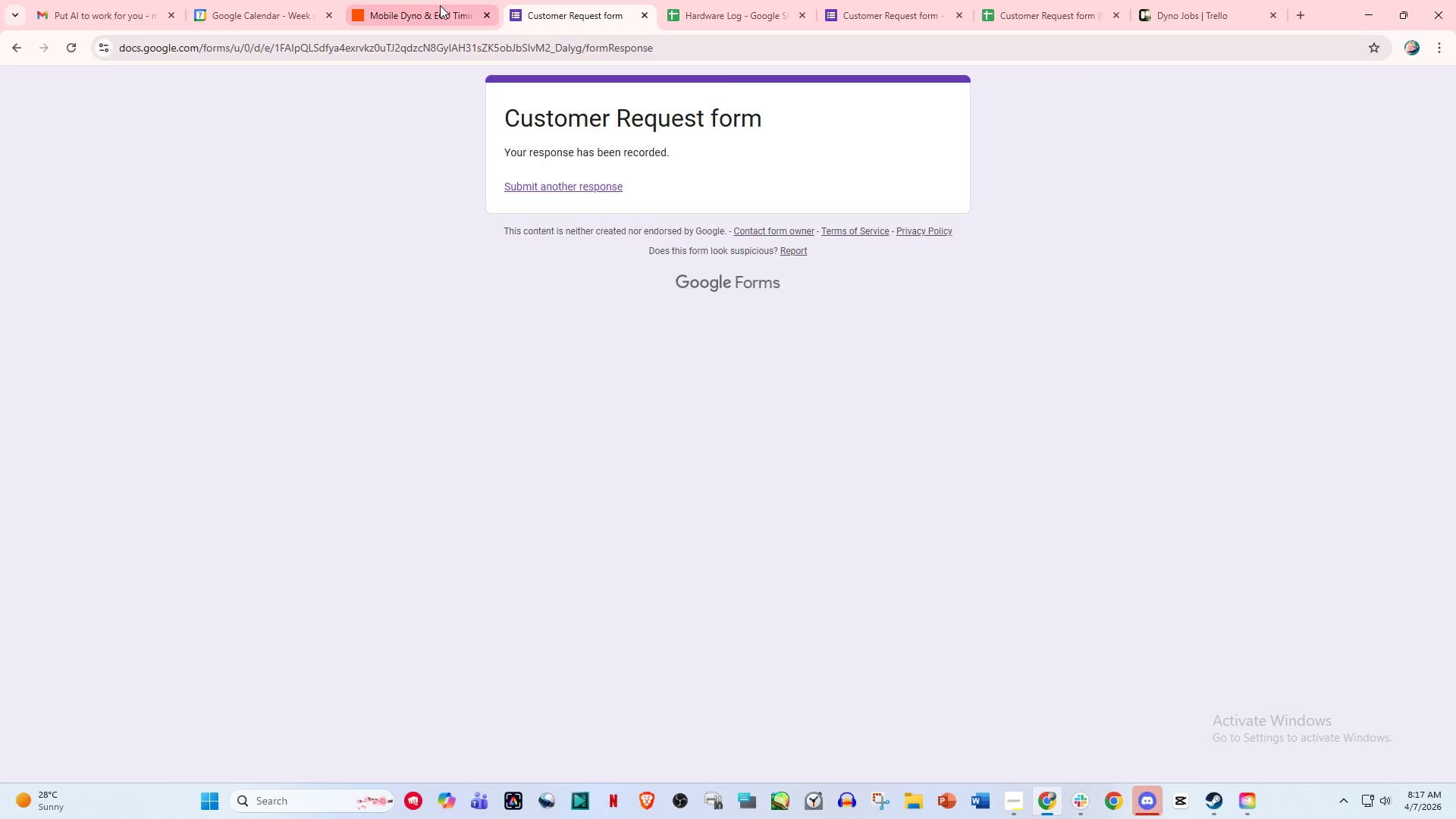 
left_click([440, 5])
 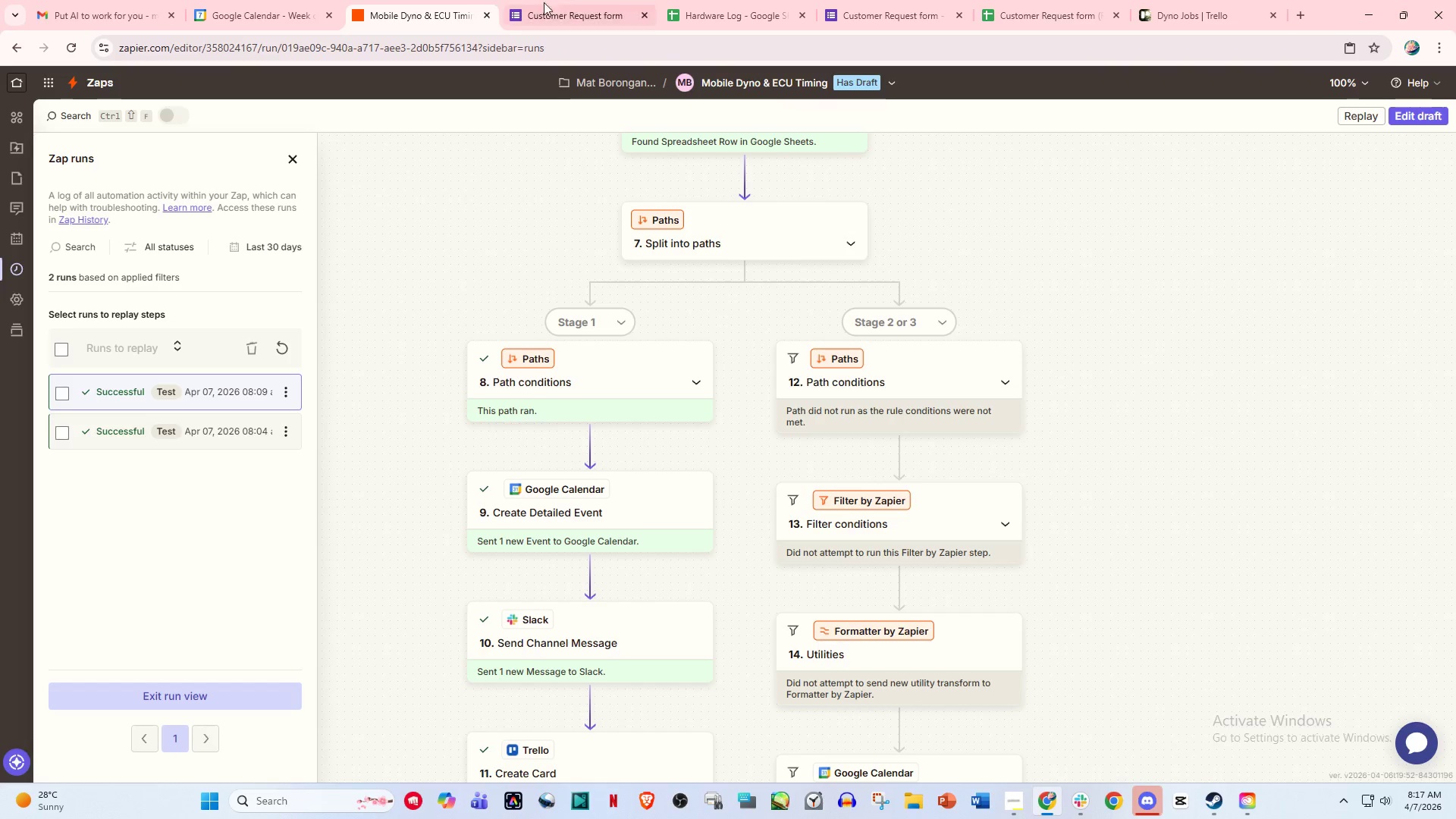 
left_click([563, 0])
 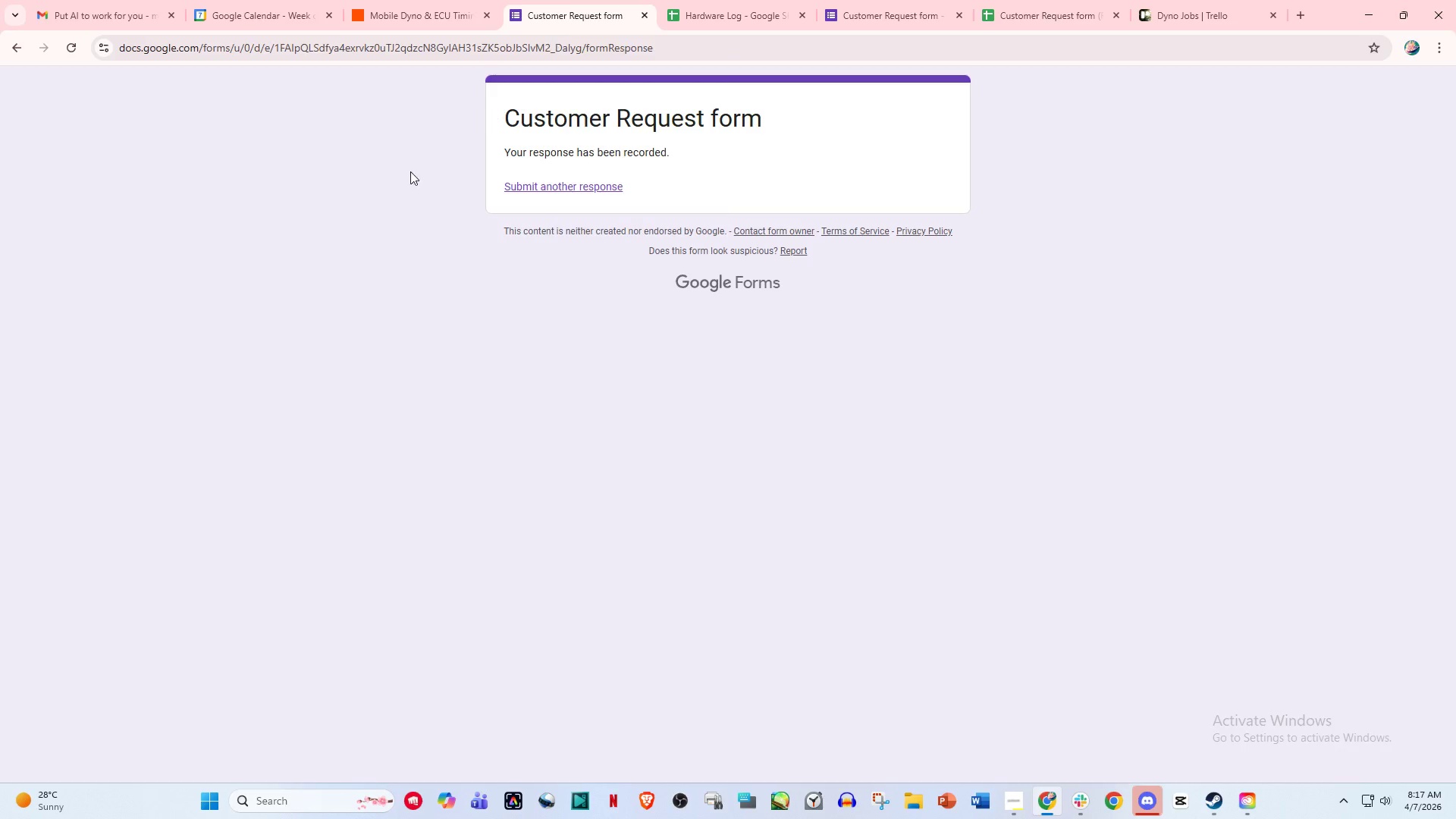 
left_click([363, 212])
 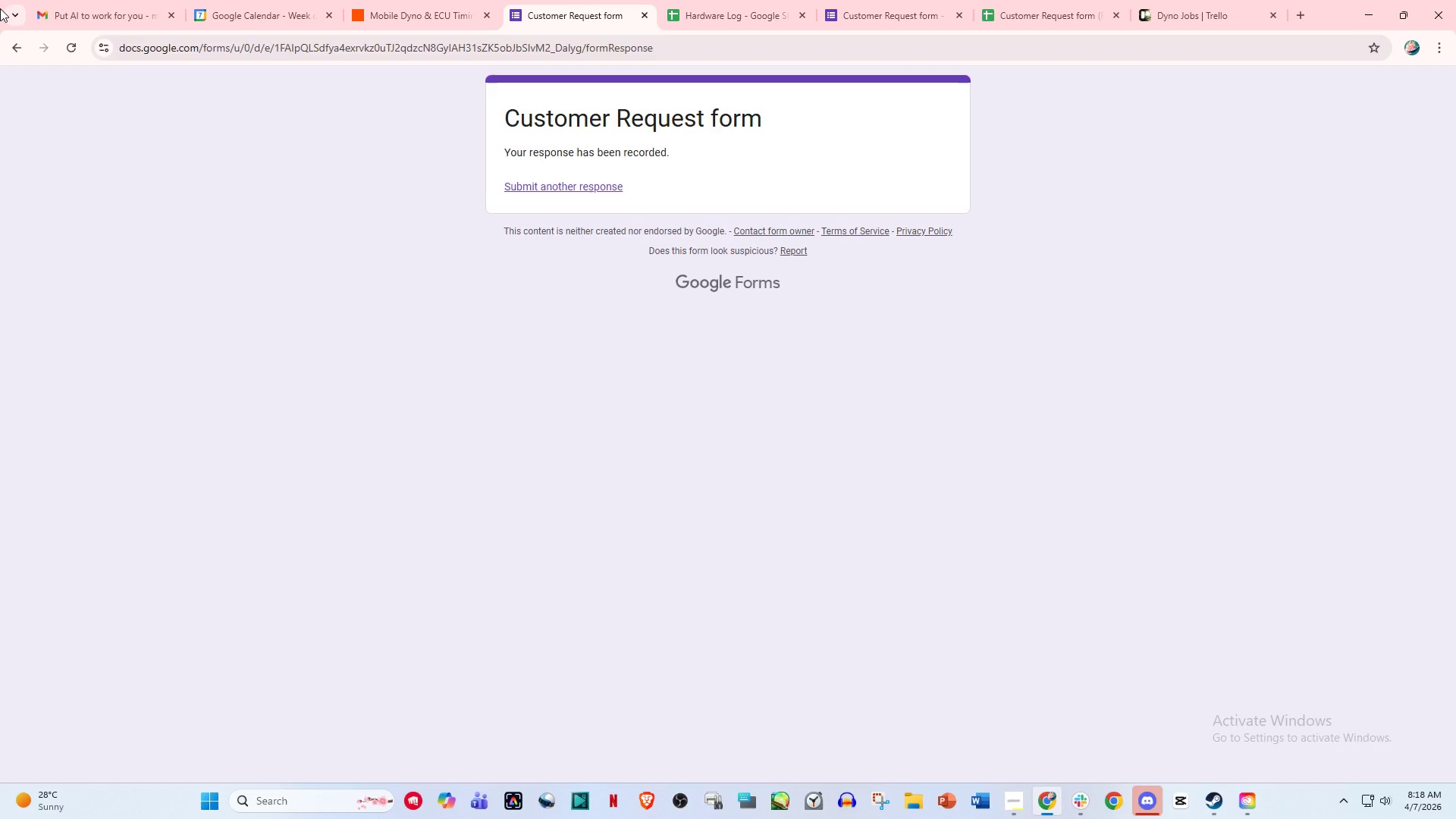 
wait(68.09)
 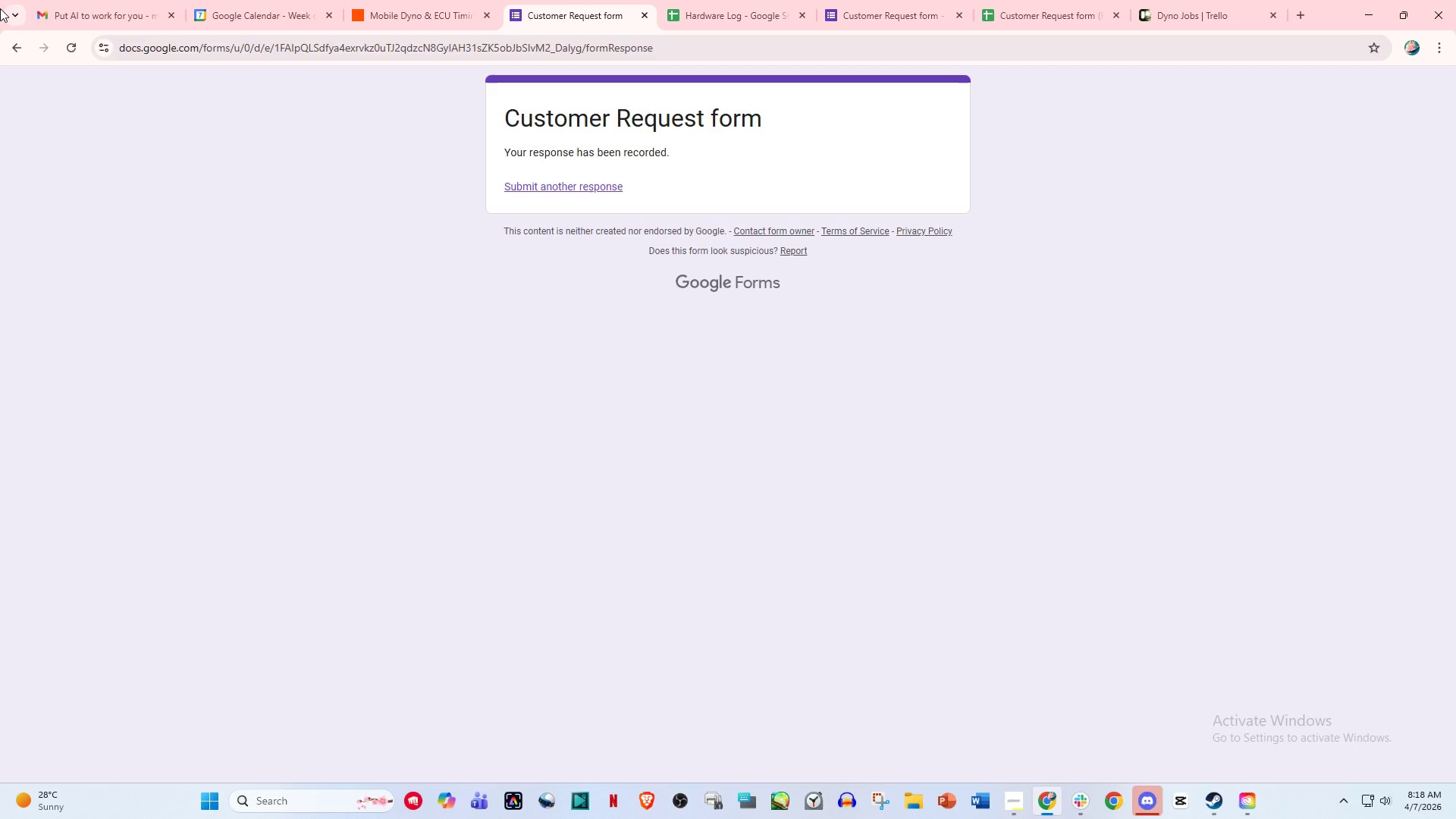 
left_click([458, 0])
 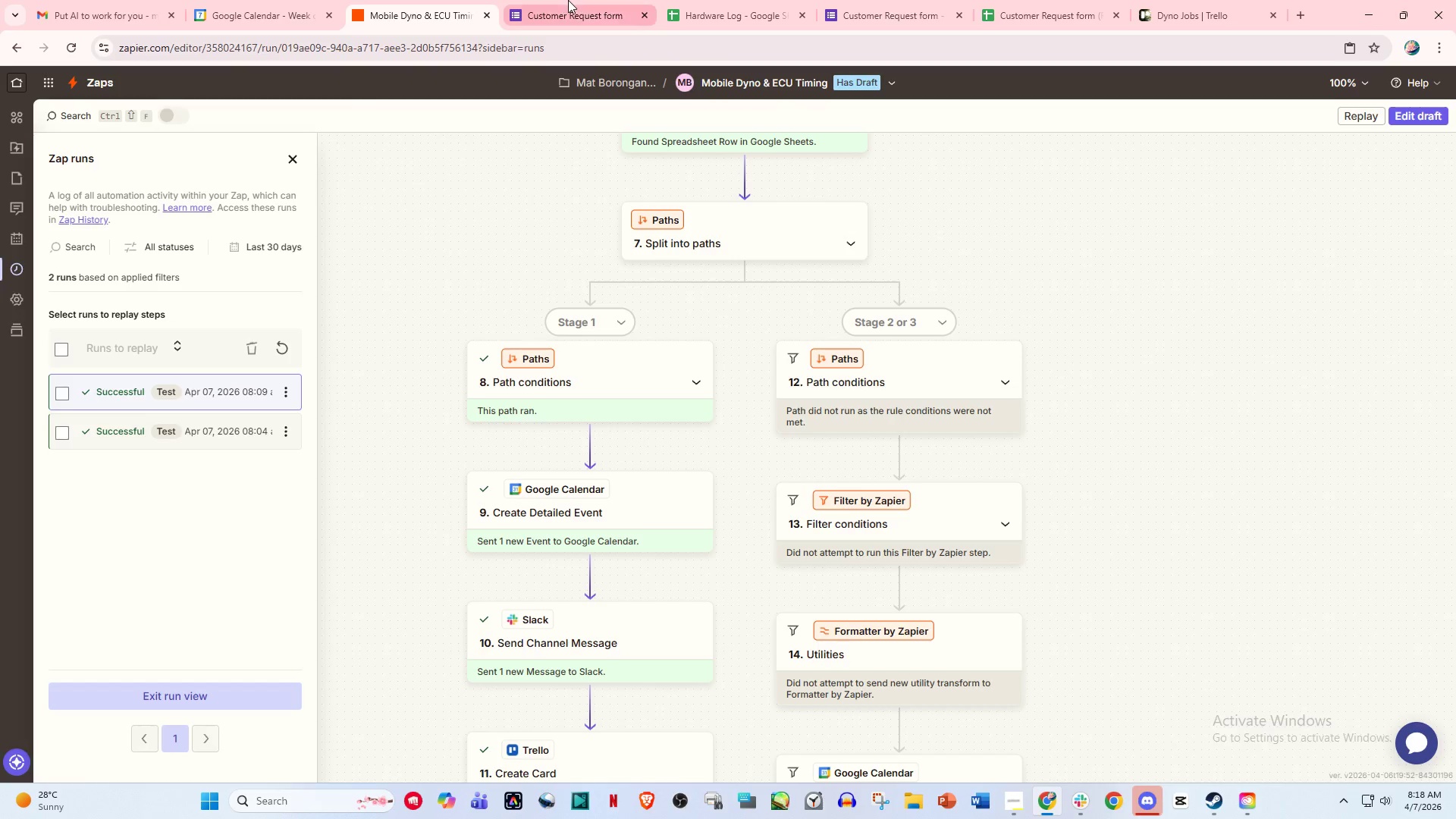 
left_click([568, 0])
 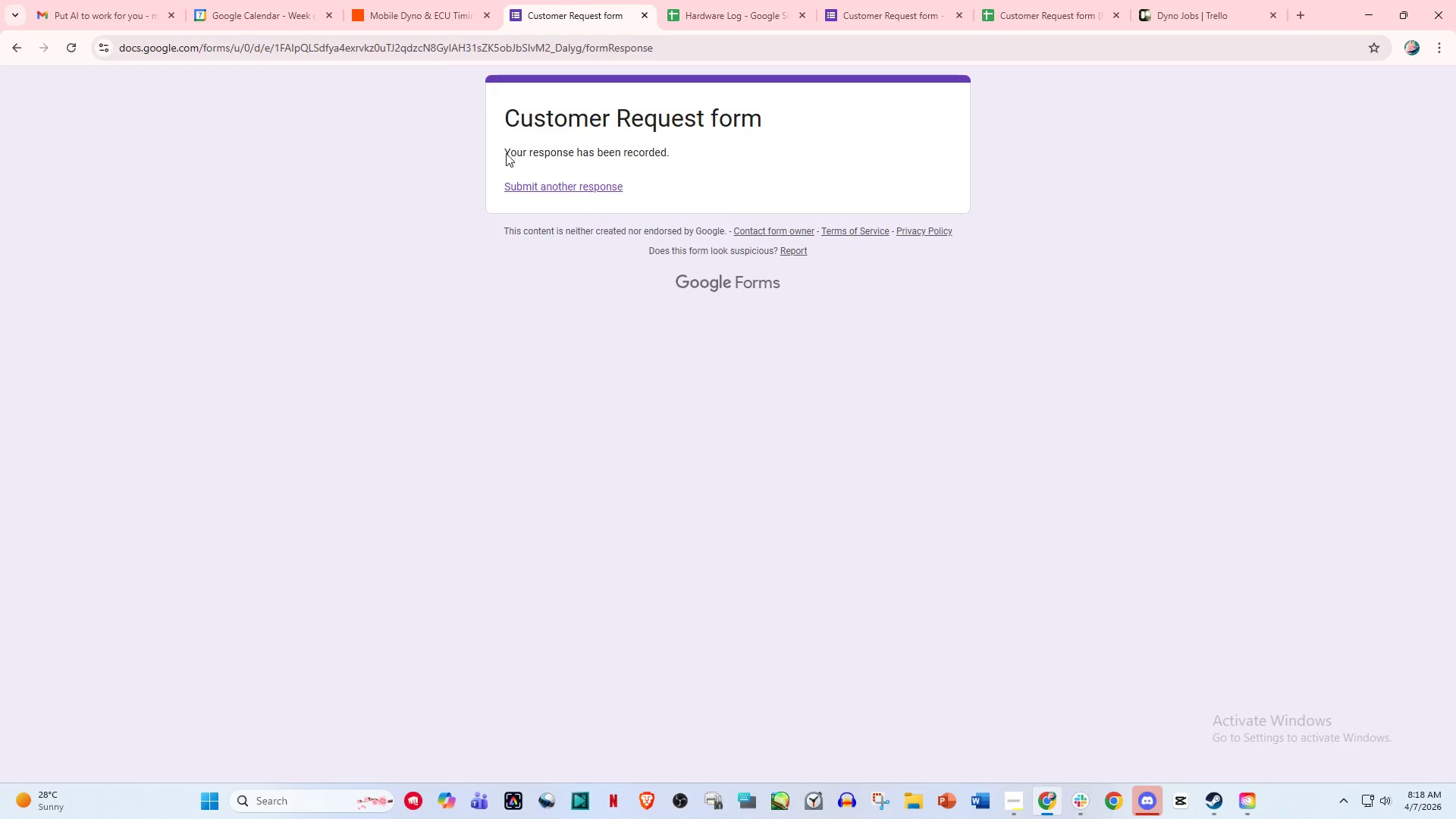 
left_click([407, 0])
 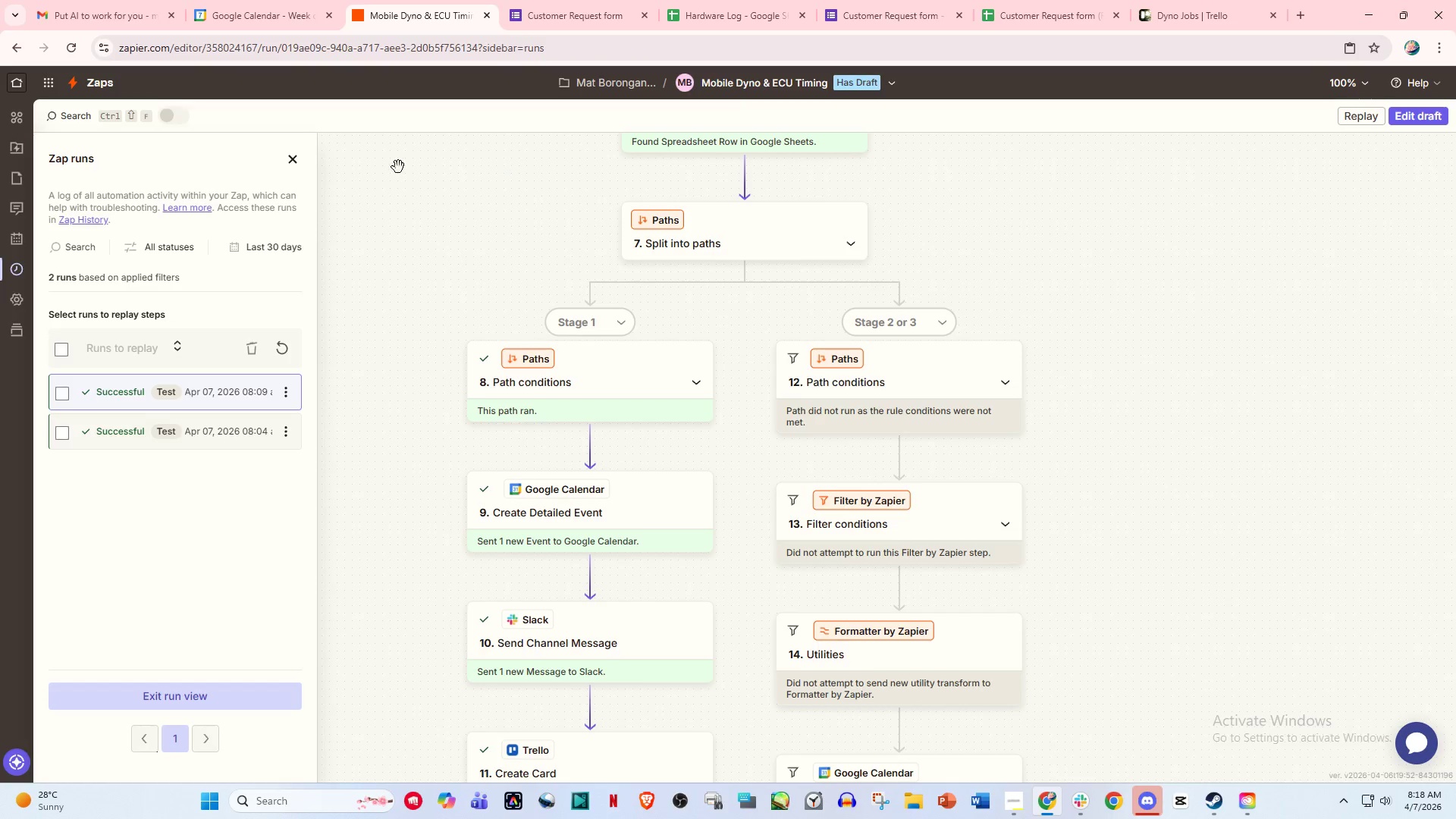 
left_click([291, 162])
 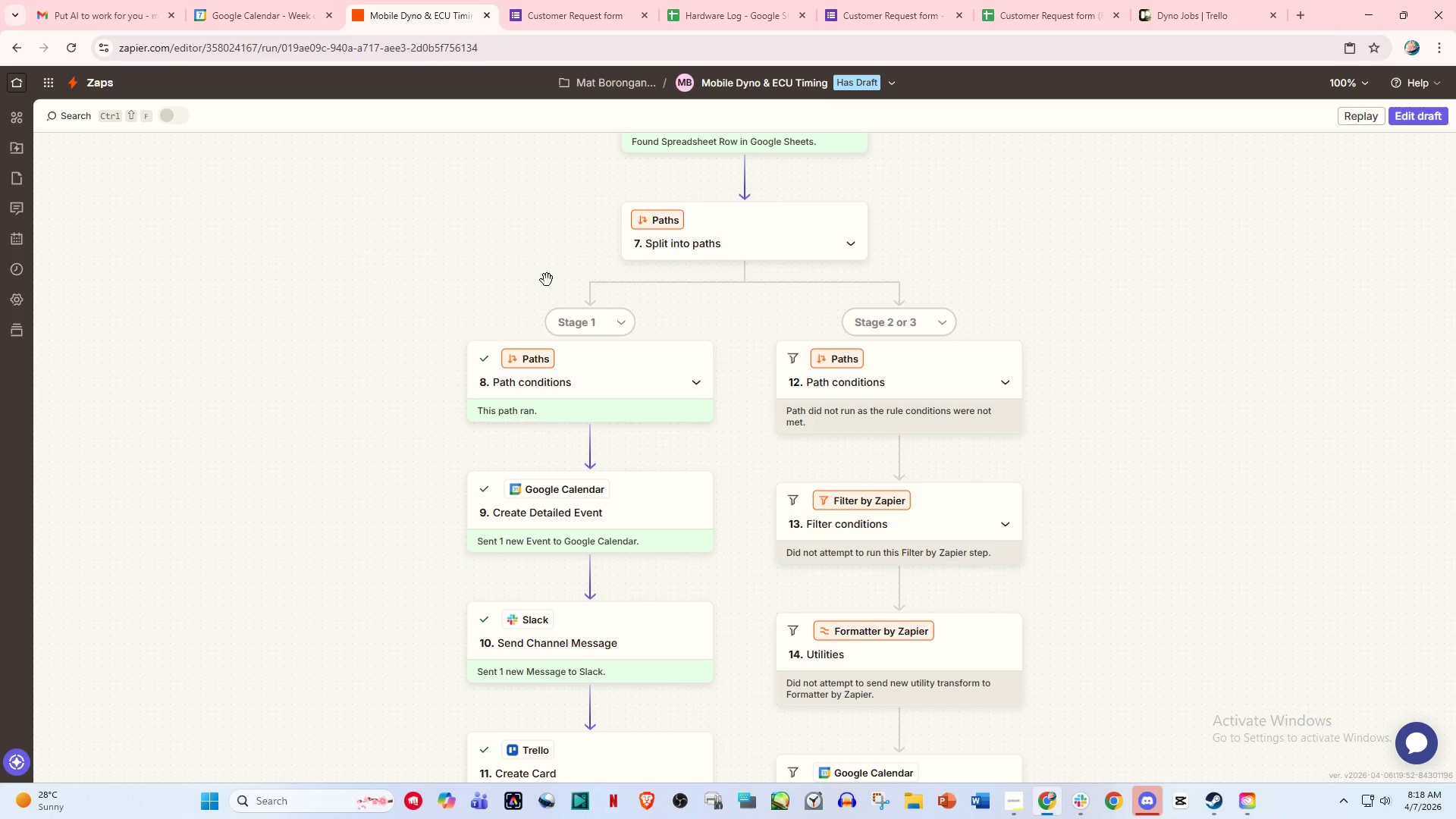 
scroll: coordinate [239, 267], scroll_direction: up, amount: 1.0
 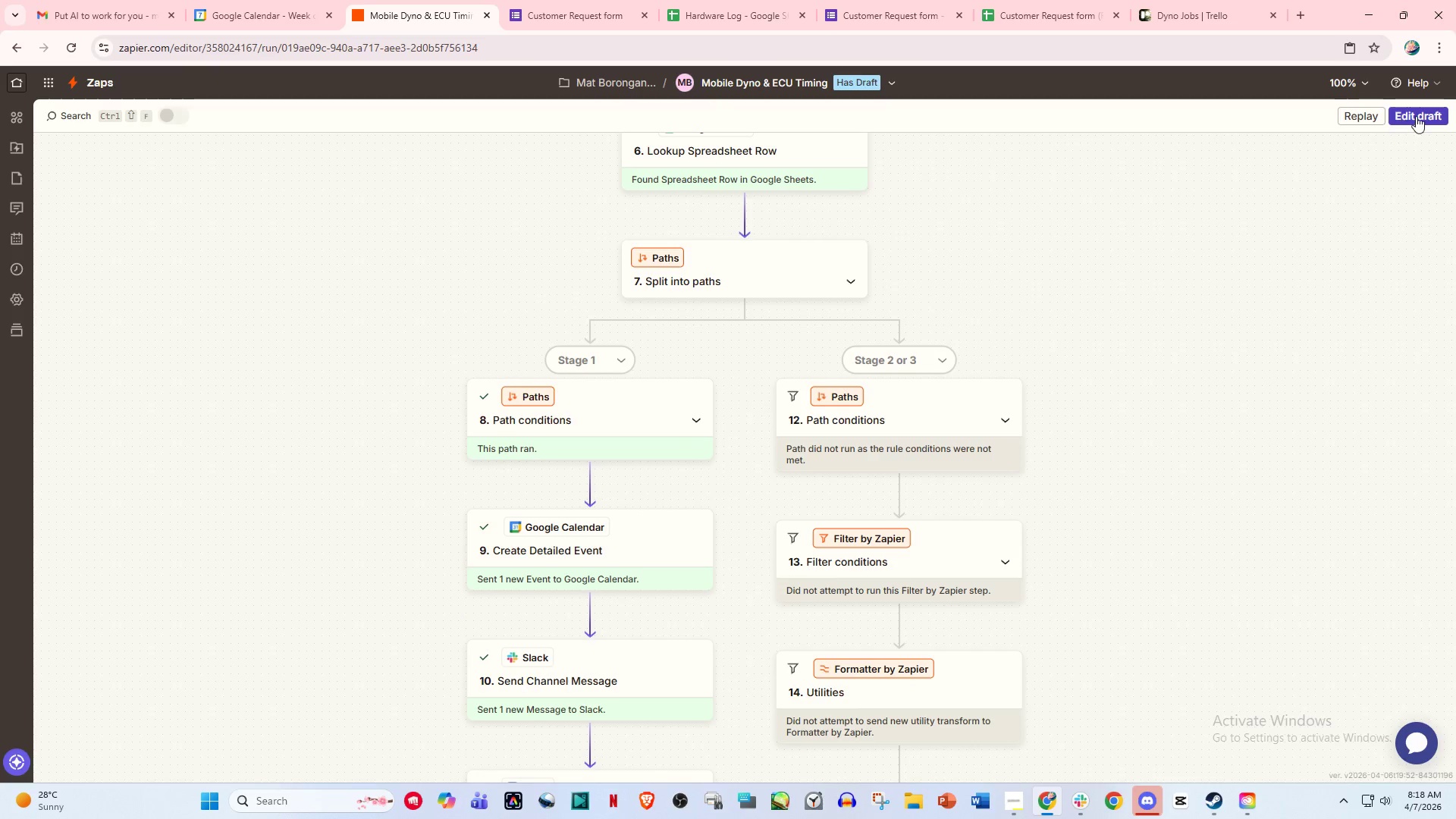 
left_click([1418, 116])
 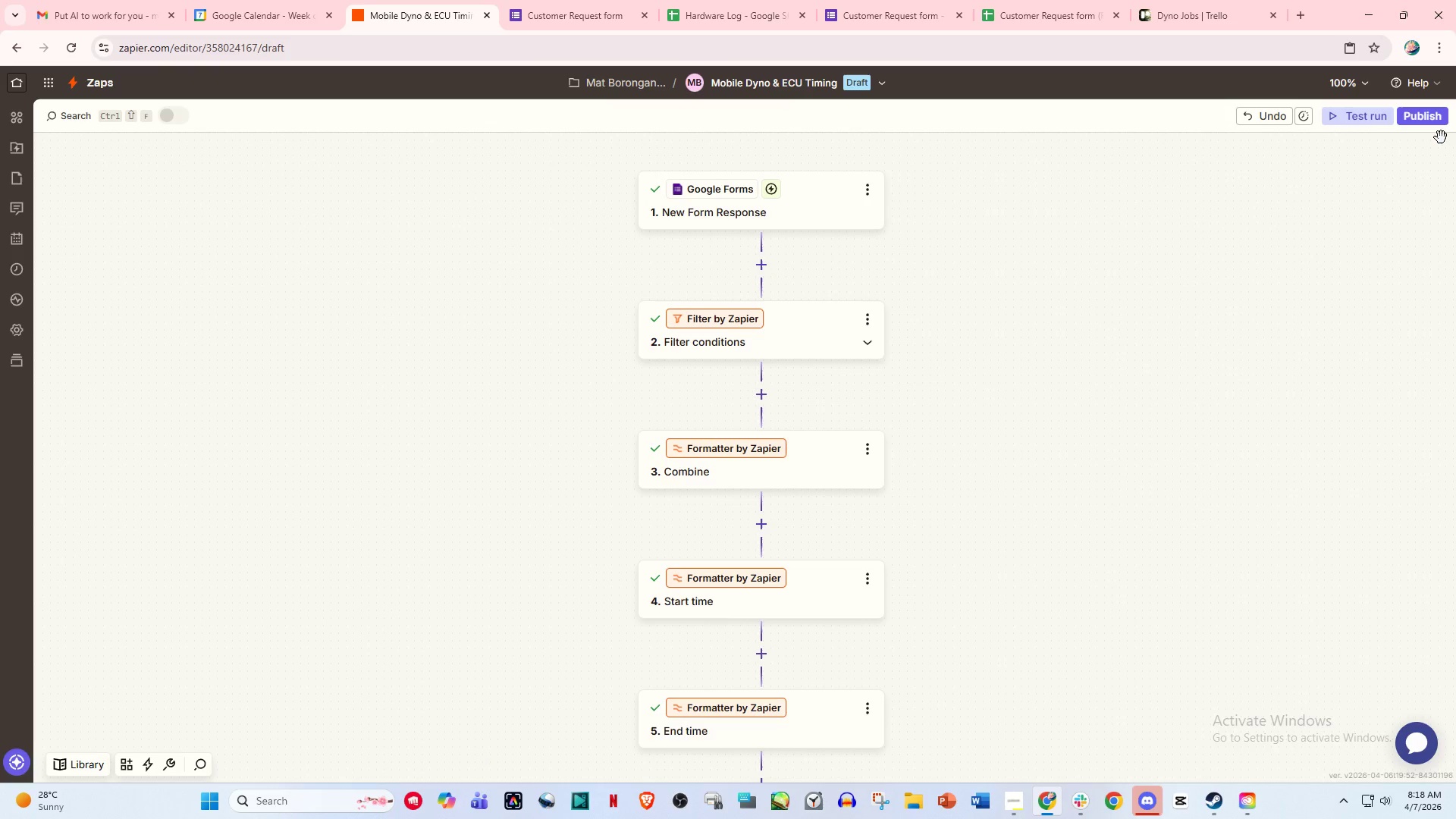 
left_click([1360, 119])
 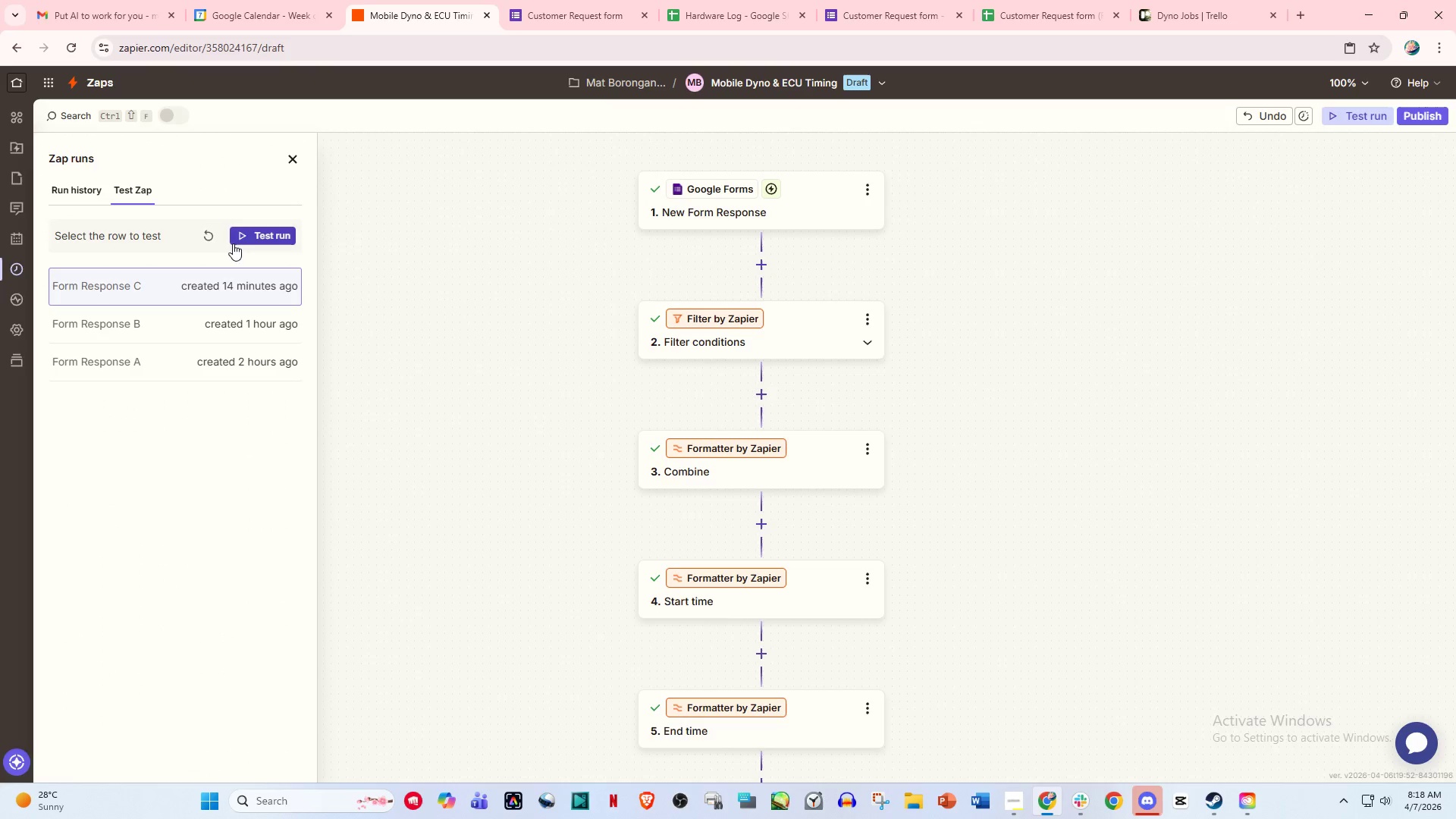 
left_click([212, 237])
 